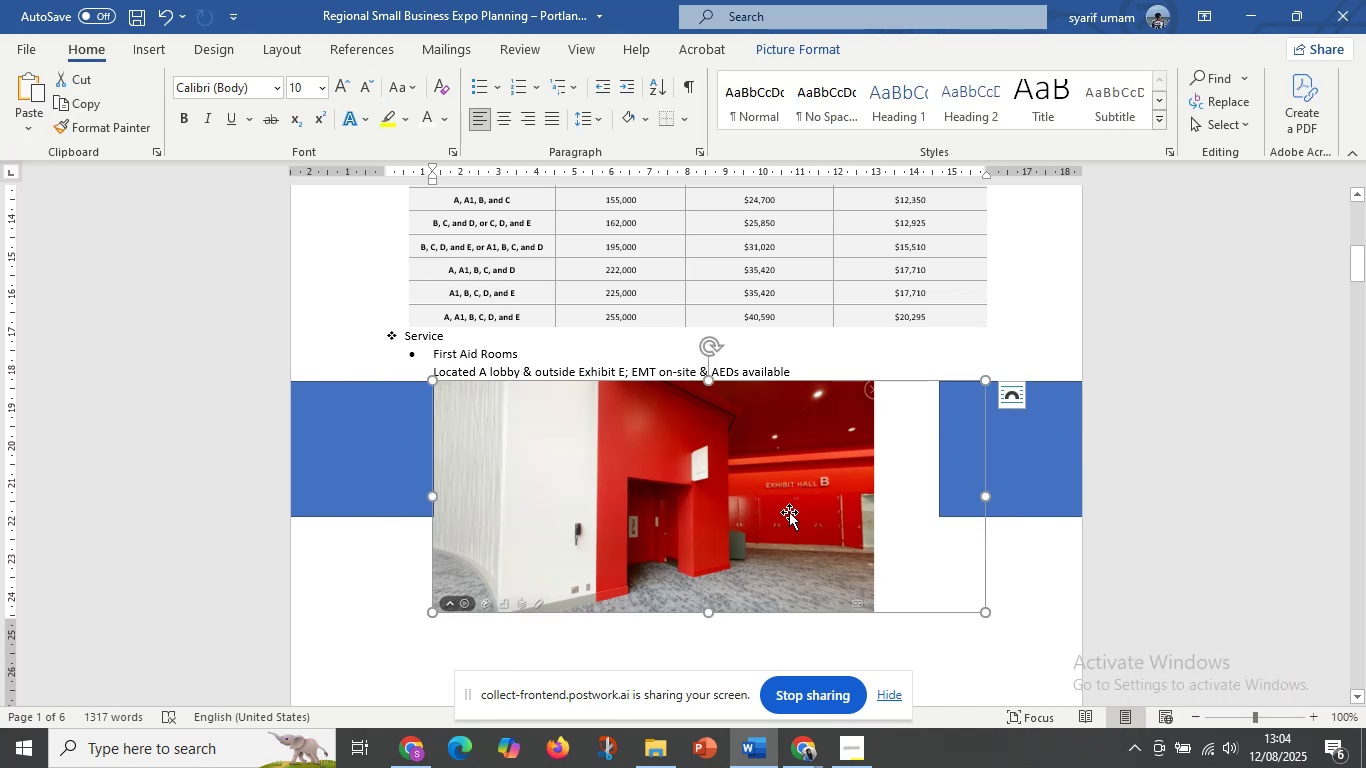 
right_click([789, 512])
 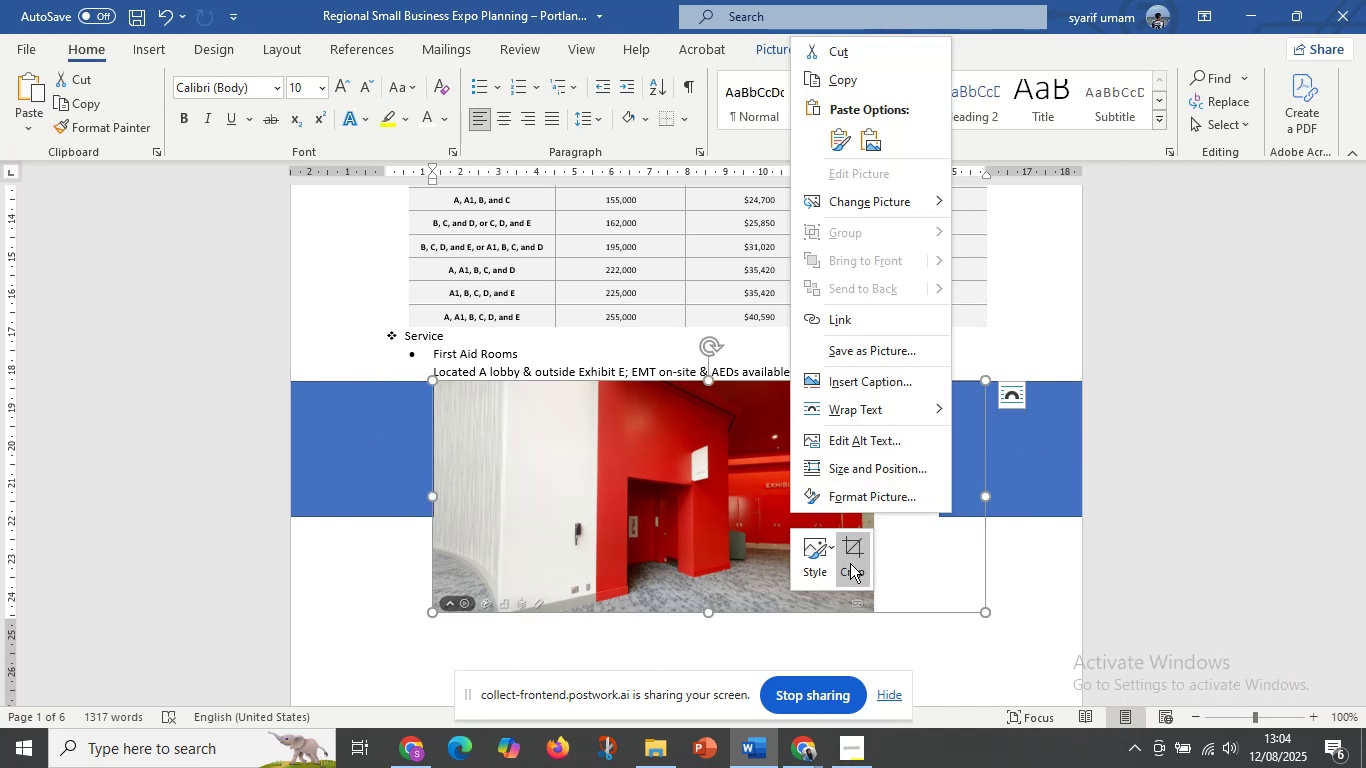 
left_click([850, 564])
 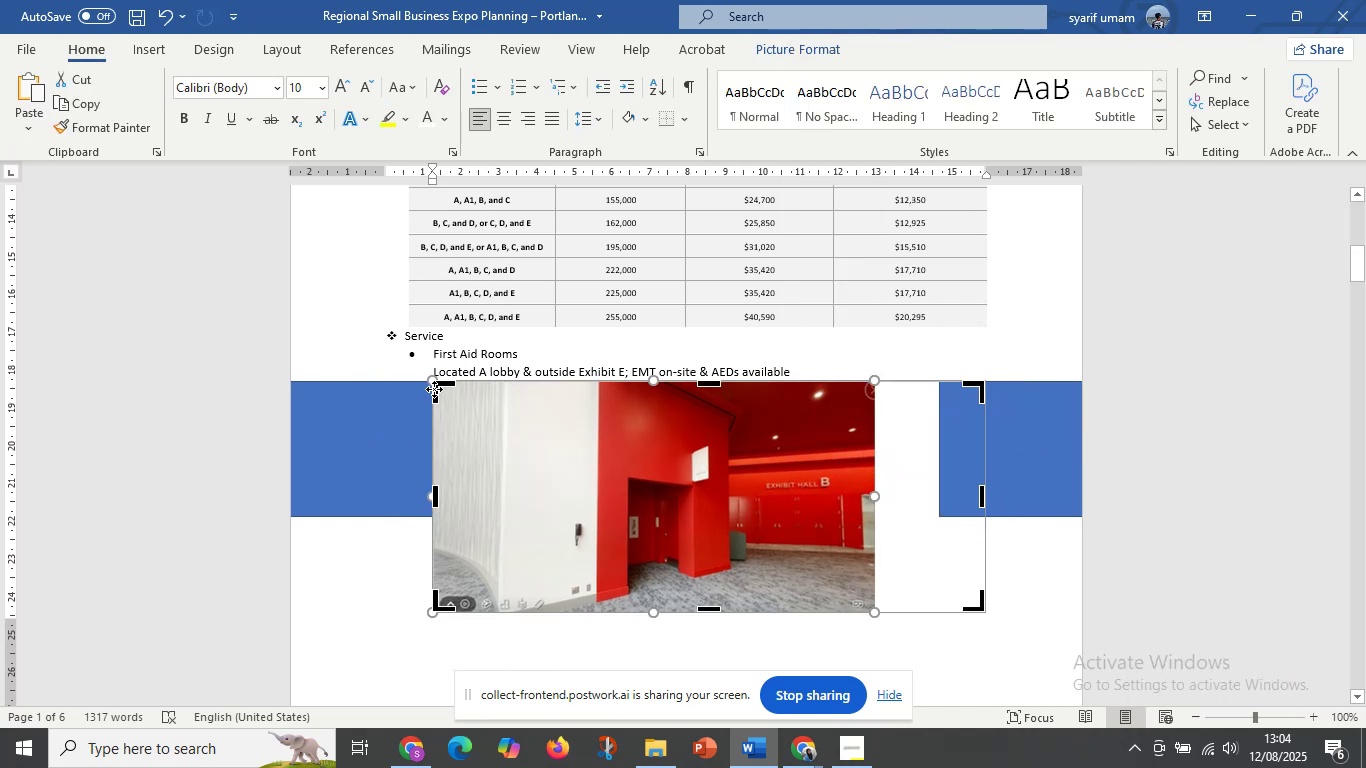 
left_click_drag(start_coordinate=[436, 378], to_coordinate=[374, 367])
 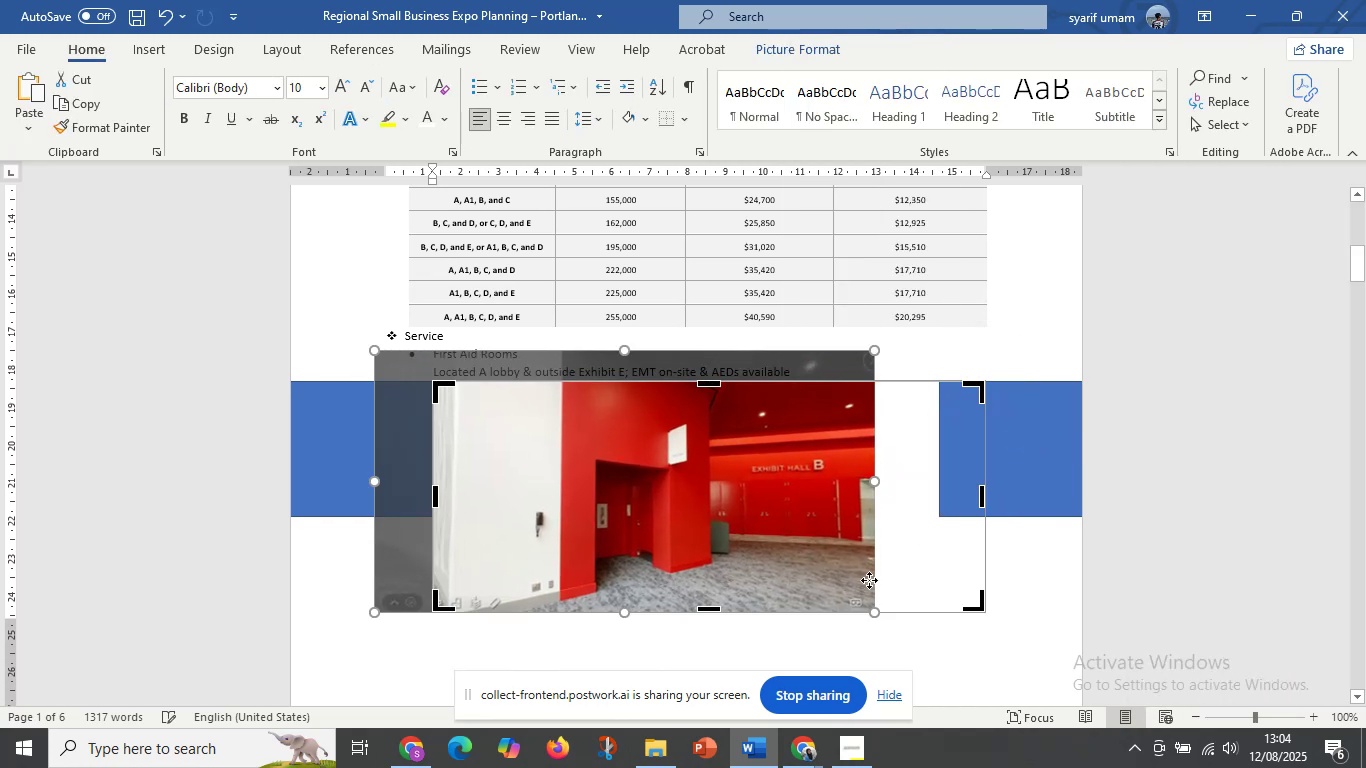 
hold_key(key=ShiftLeft, duration=0.6)
 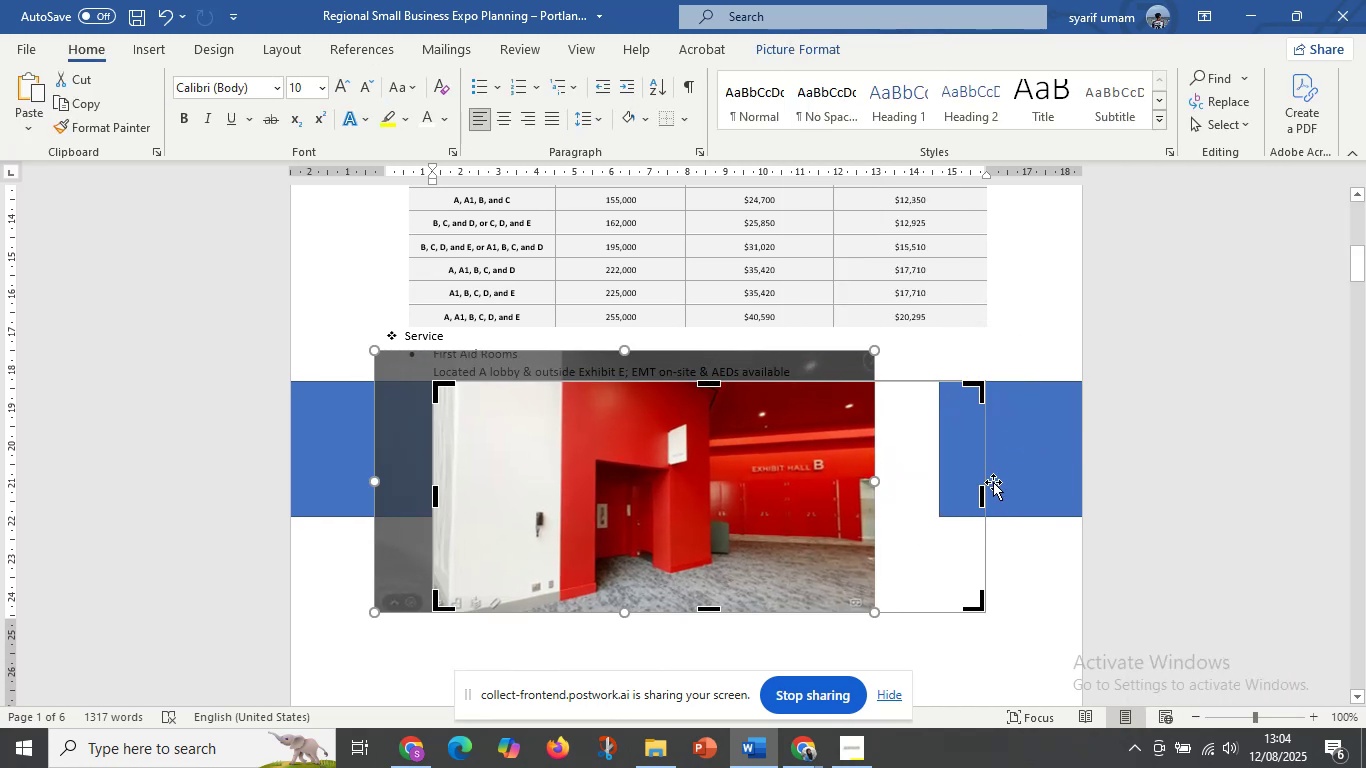 
left_click_drag(start_coordinate=[983, 489], to_coordinate=[942, 500])
 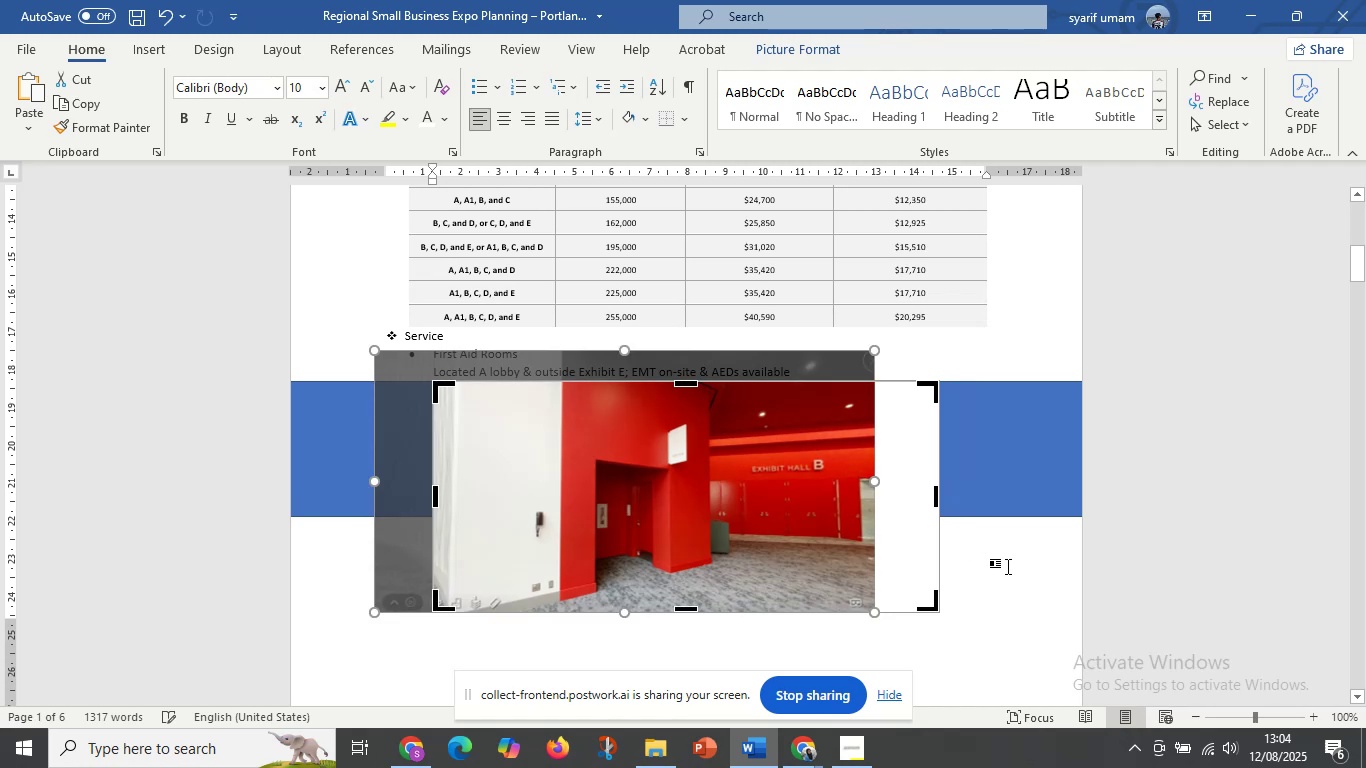 
hold_key(key=ShiftLeft, duration=1.47)
 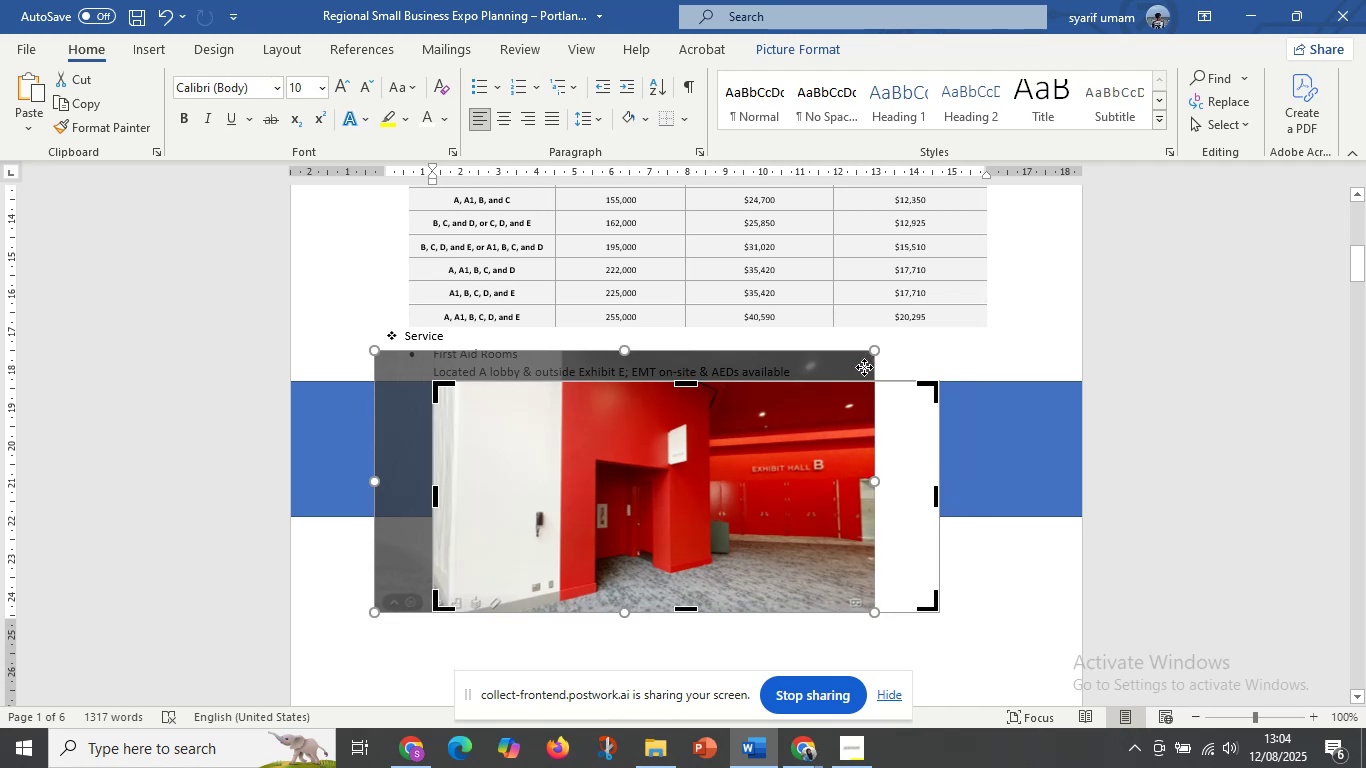 
left_click_drag(start_coordinate=[874, 355], to_coordinate=[941, 358])
 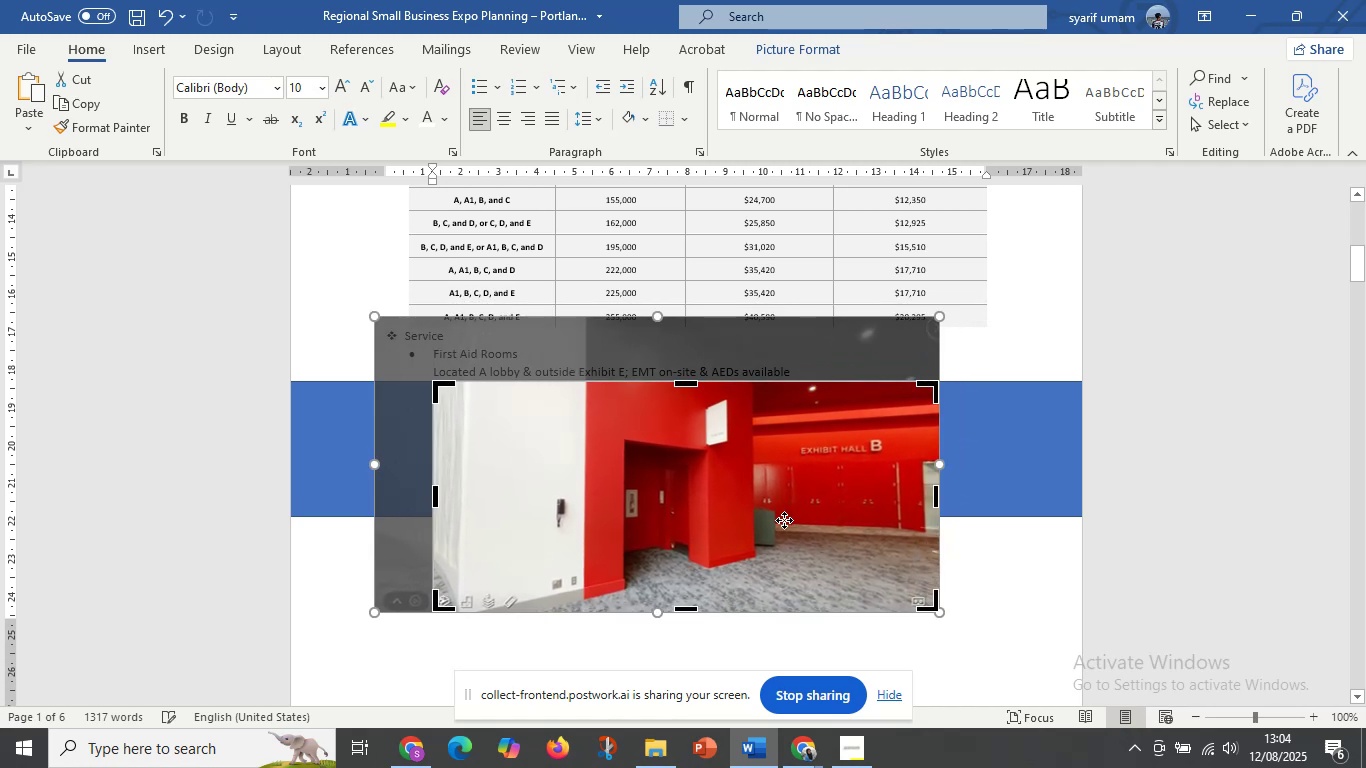 
hold_key(key=ShiftLeft, duration=1.51)
 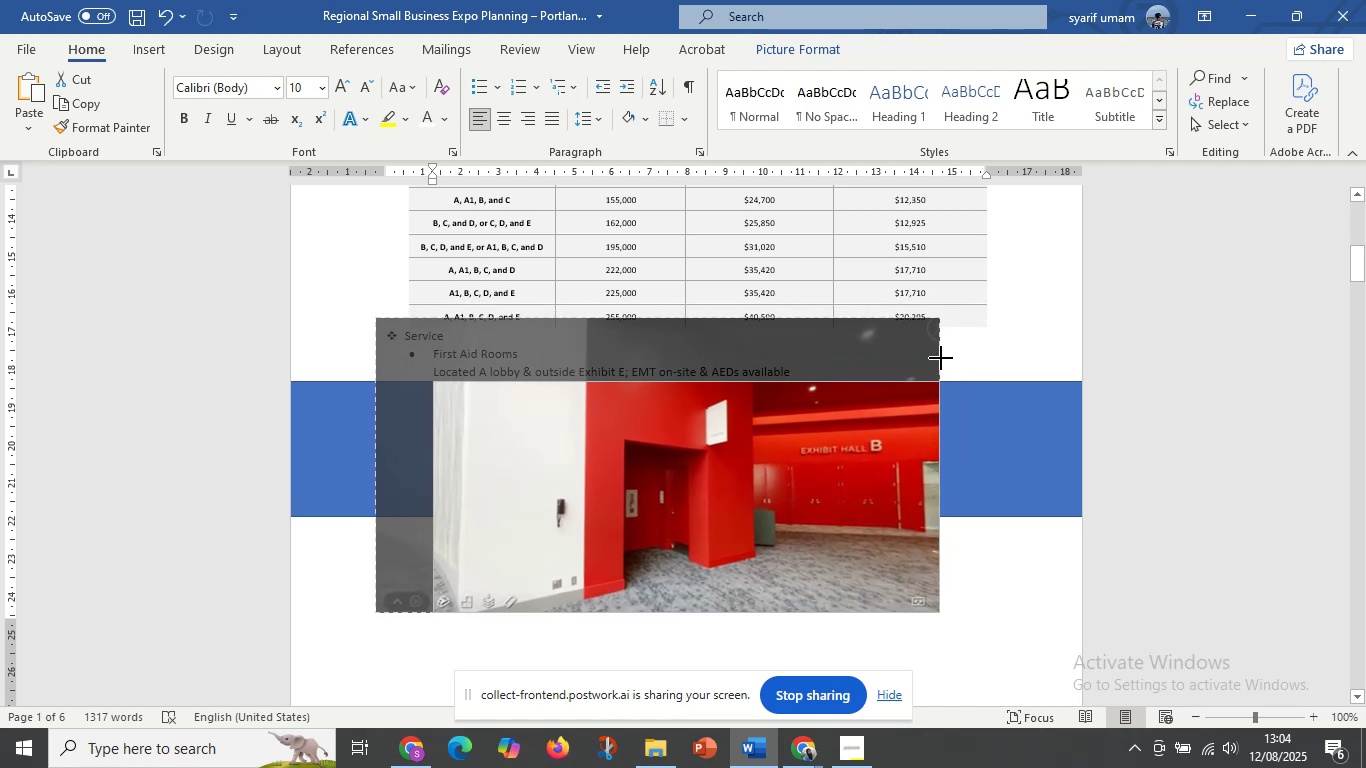 
key(Shift+ShiftLeft)
 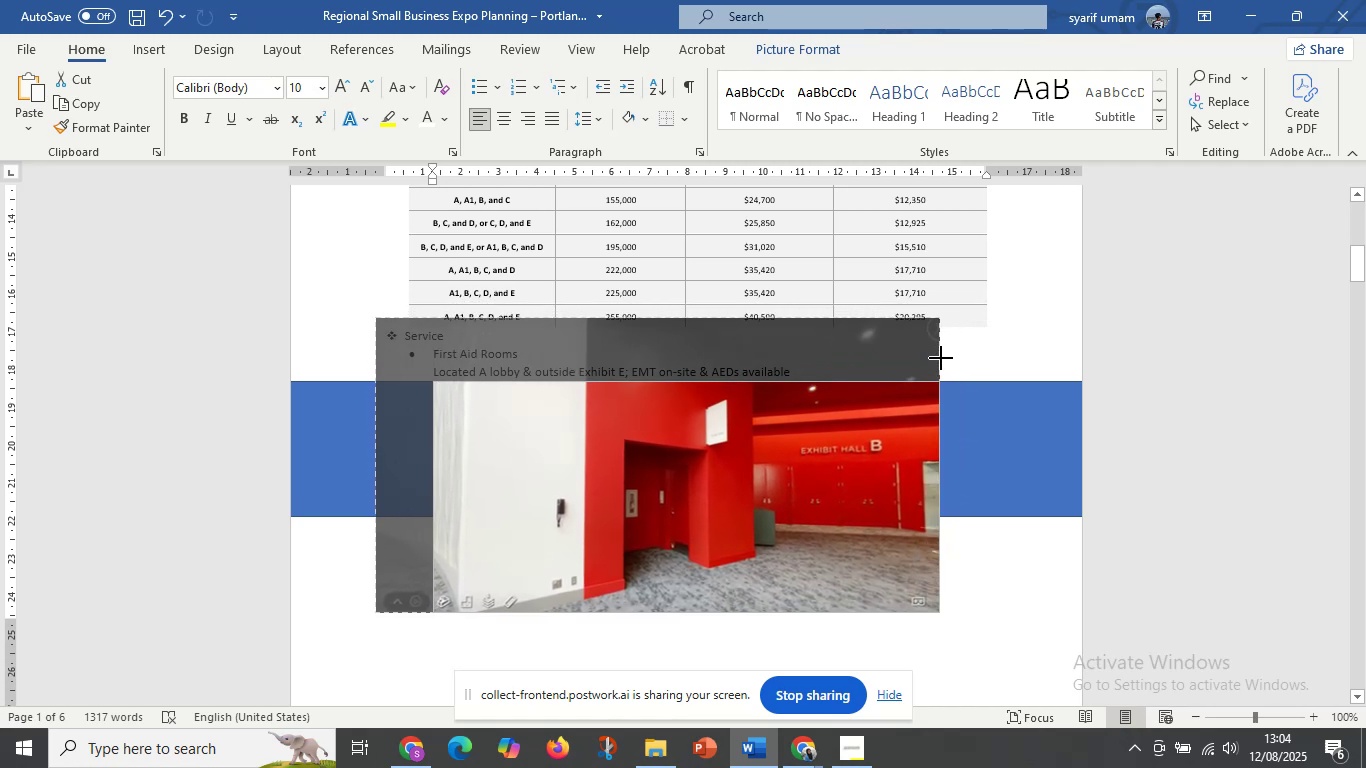 
key(Shift+ShiftLeft)
 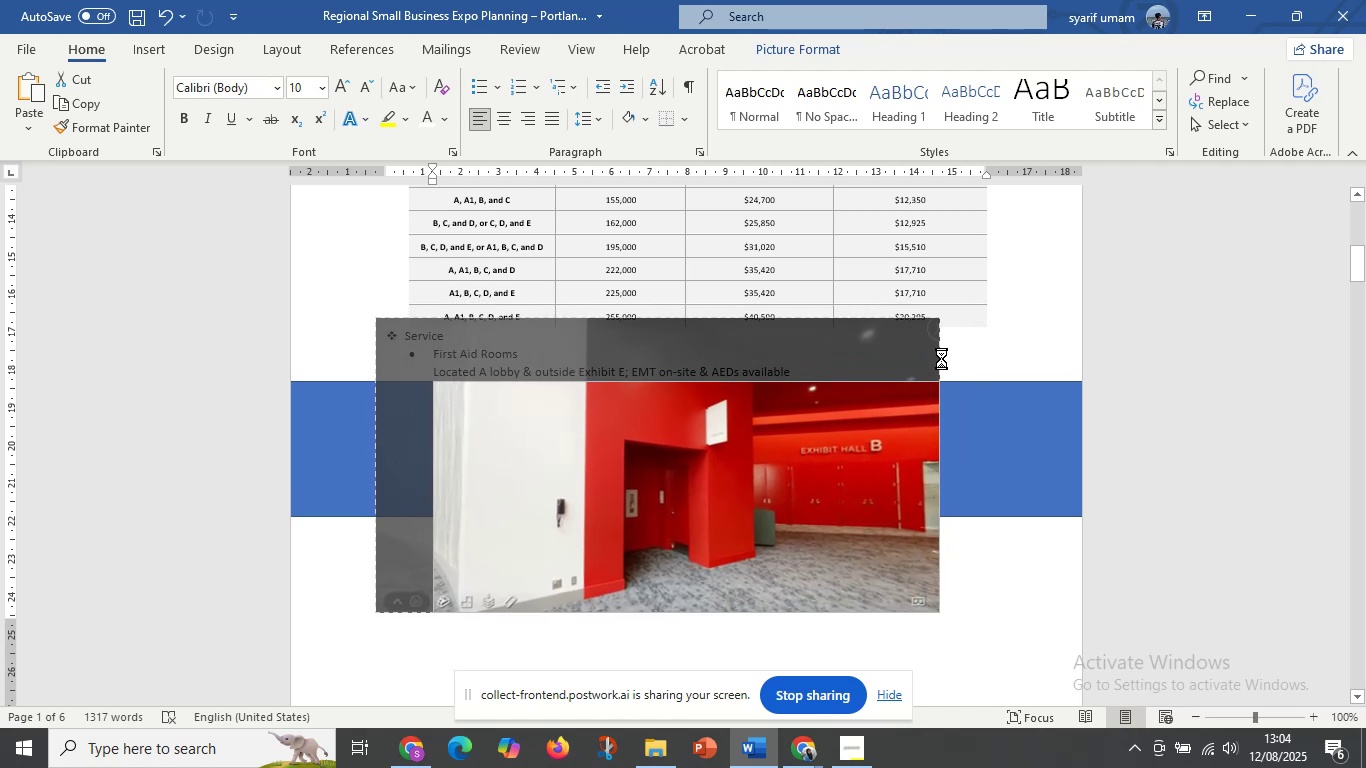 
key(Shift+ShiftLeft)
 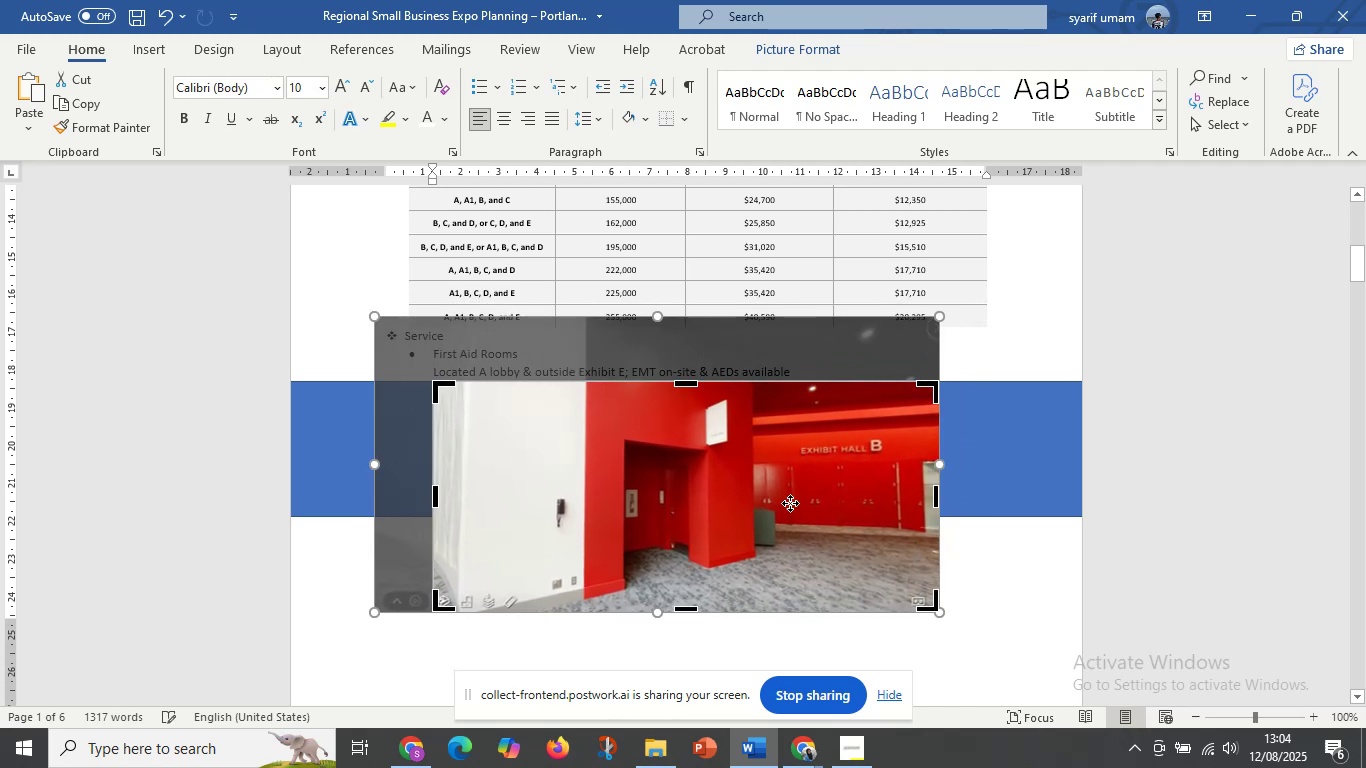 
hold_key(key=ShiftLeft, duration=0.75)
left_click_drag(start_coordinate=[783, 510], to_coordinate=[784, 525])
 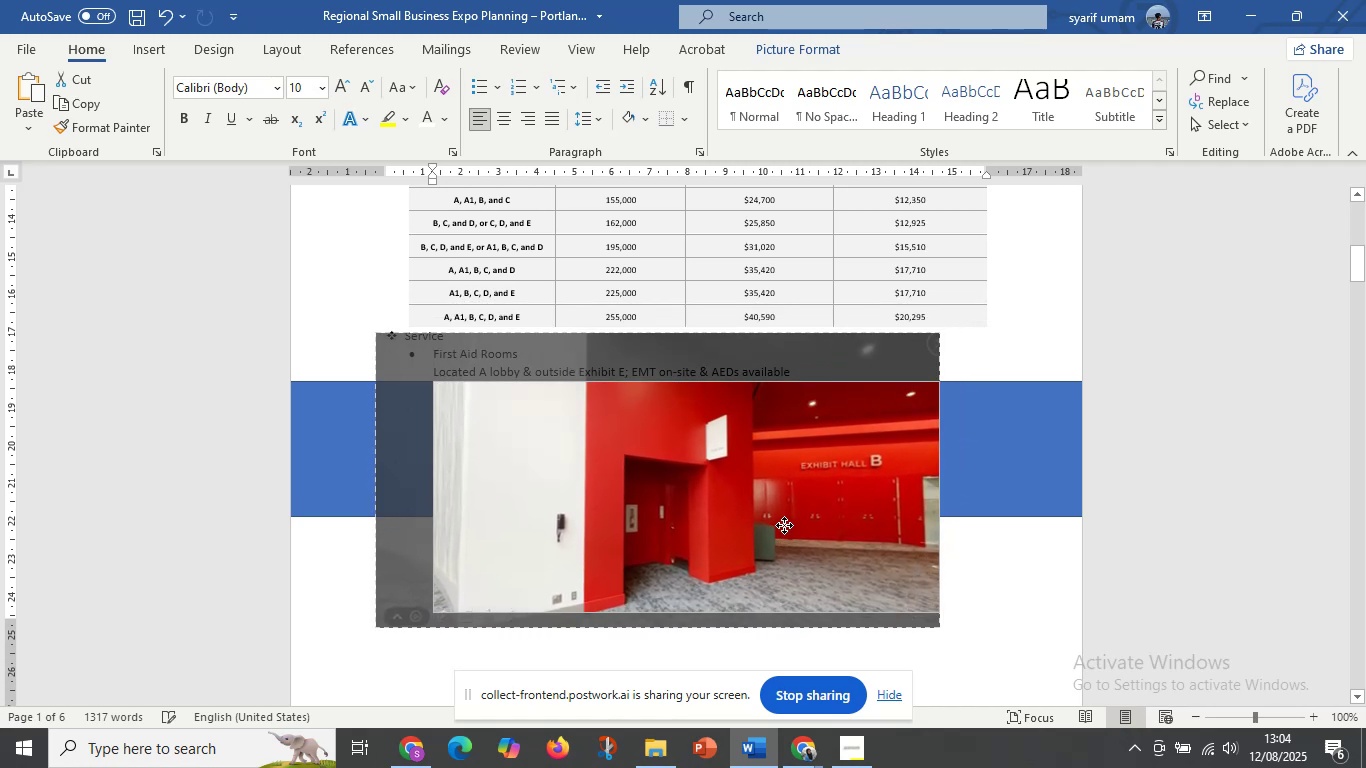 
hold_key(key=ShiftLeft, duration=1.75)
left_click([985, 589])
 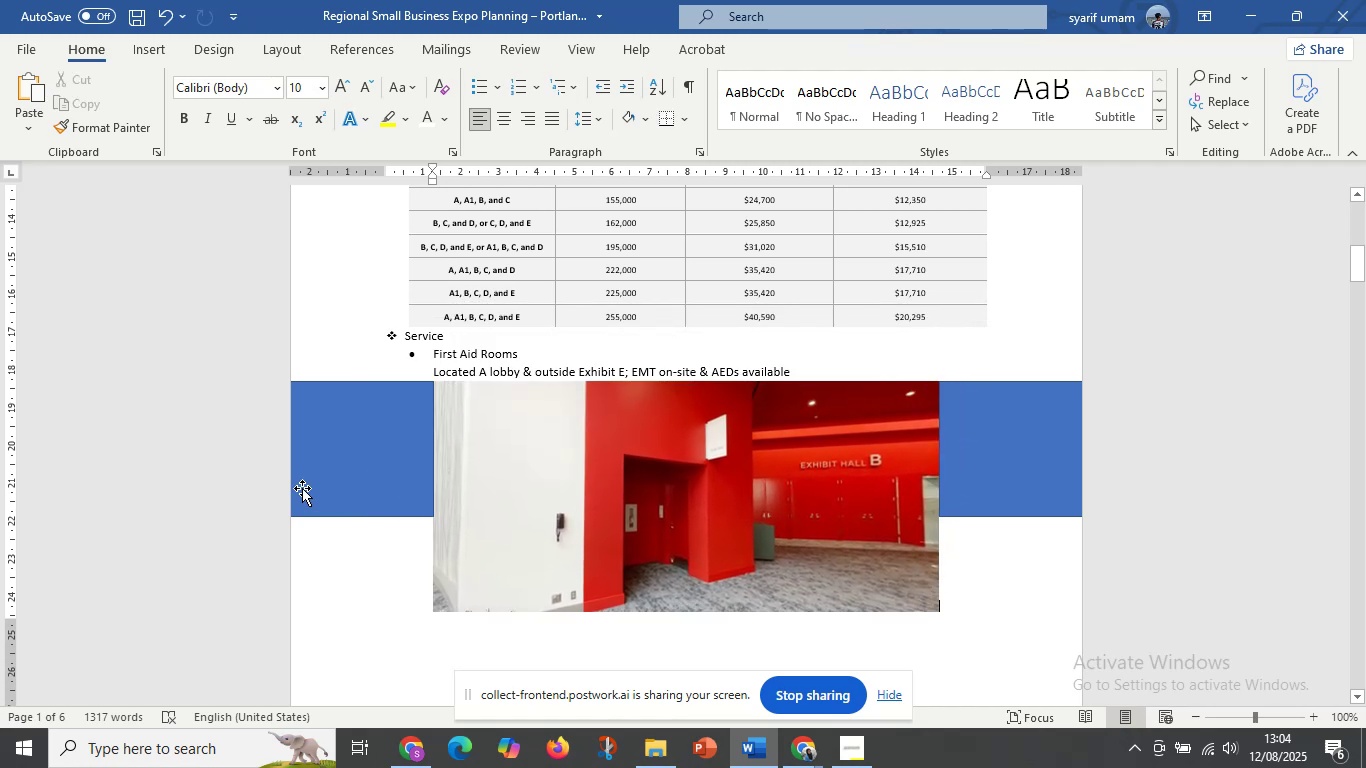 
left_click([294, 486])
 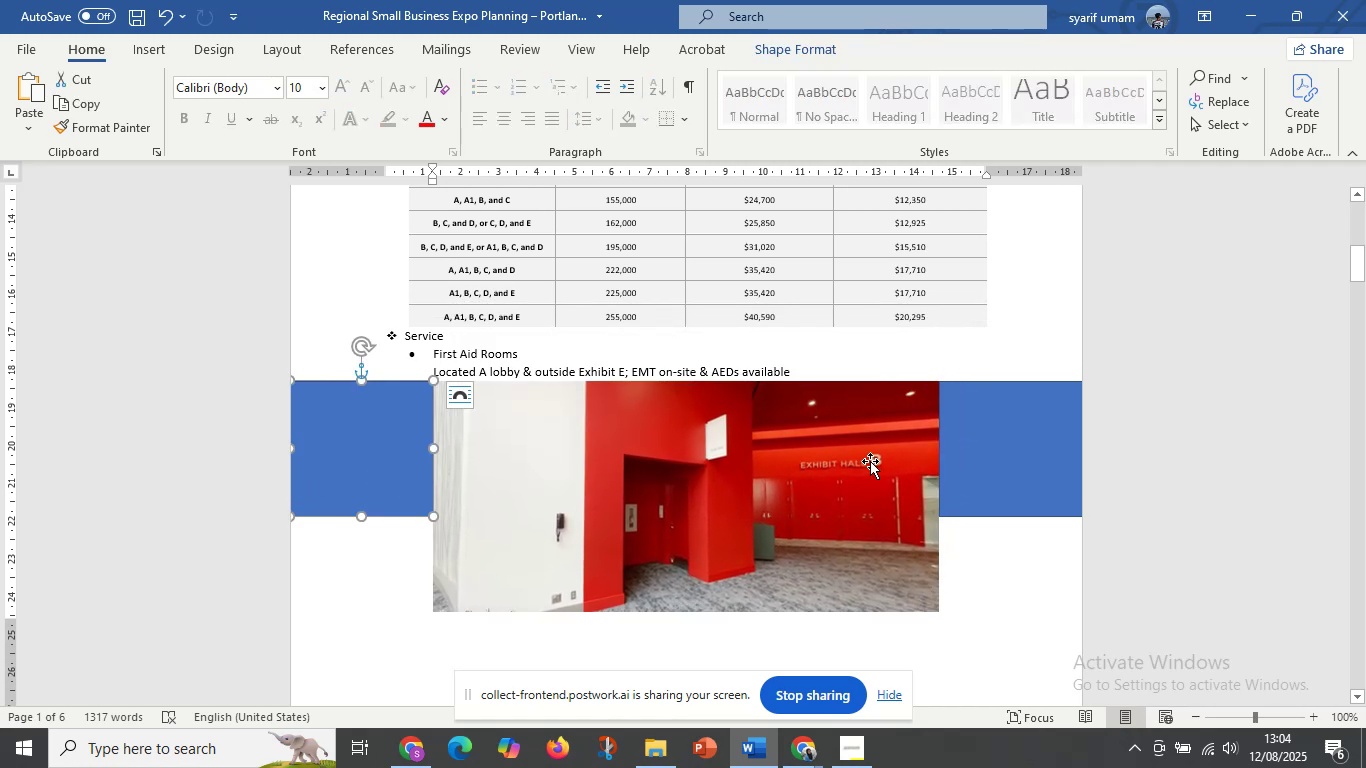 
hold_key(key=ShiftLeft, duration=1.07)
left_click([898, 461])
 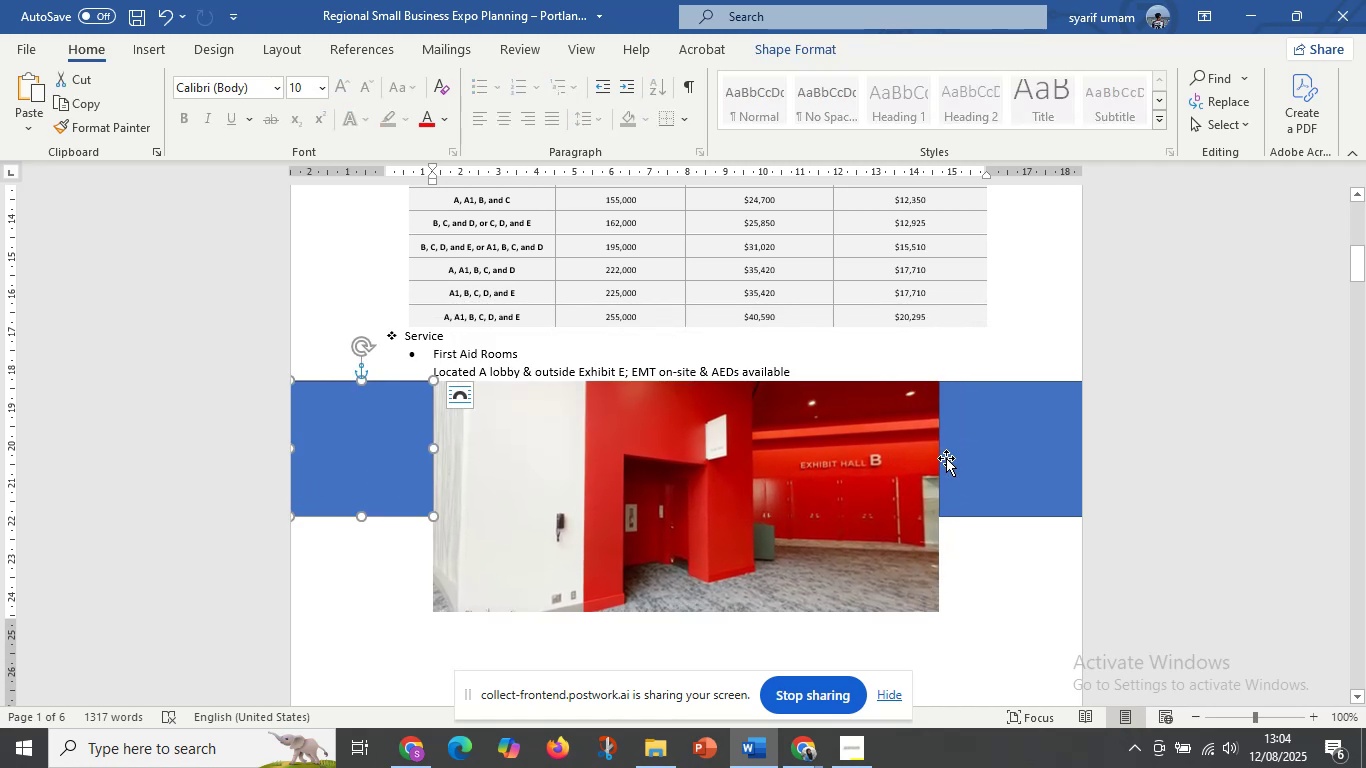 
double_click([946, 458])
 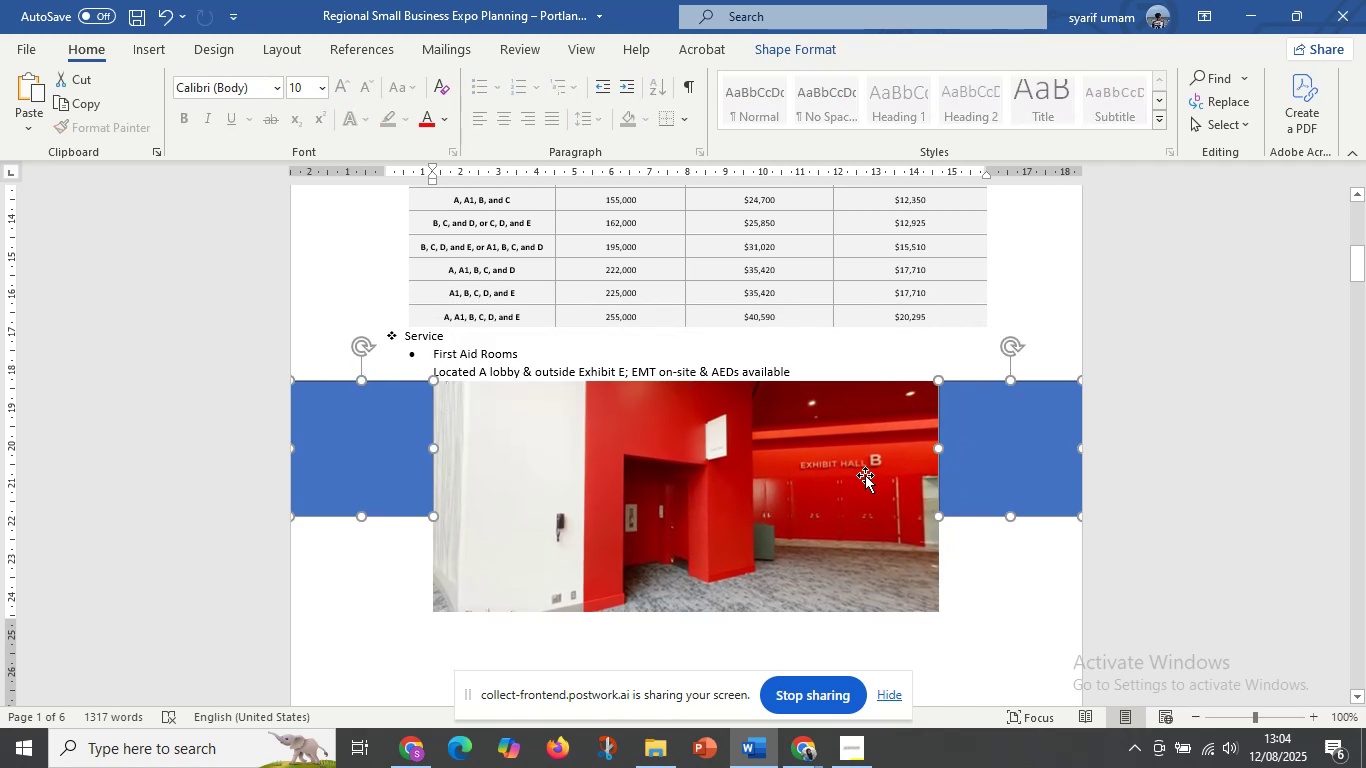 
key(Delete)
 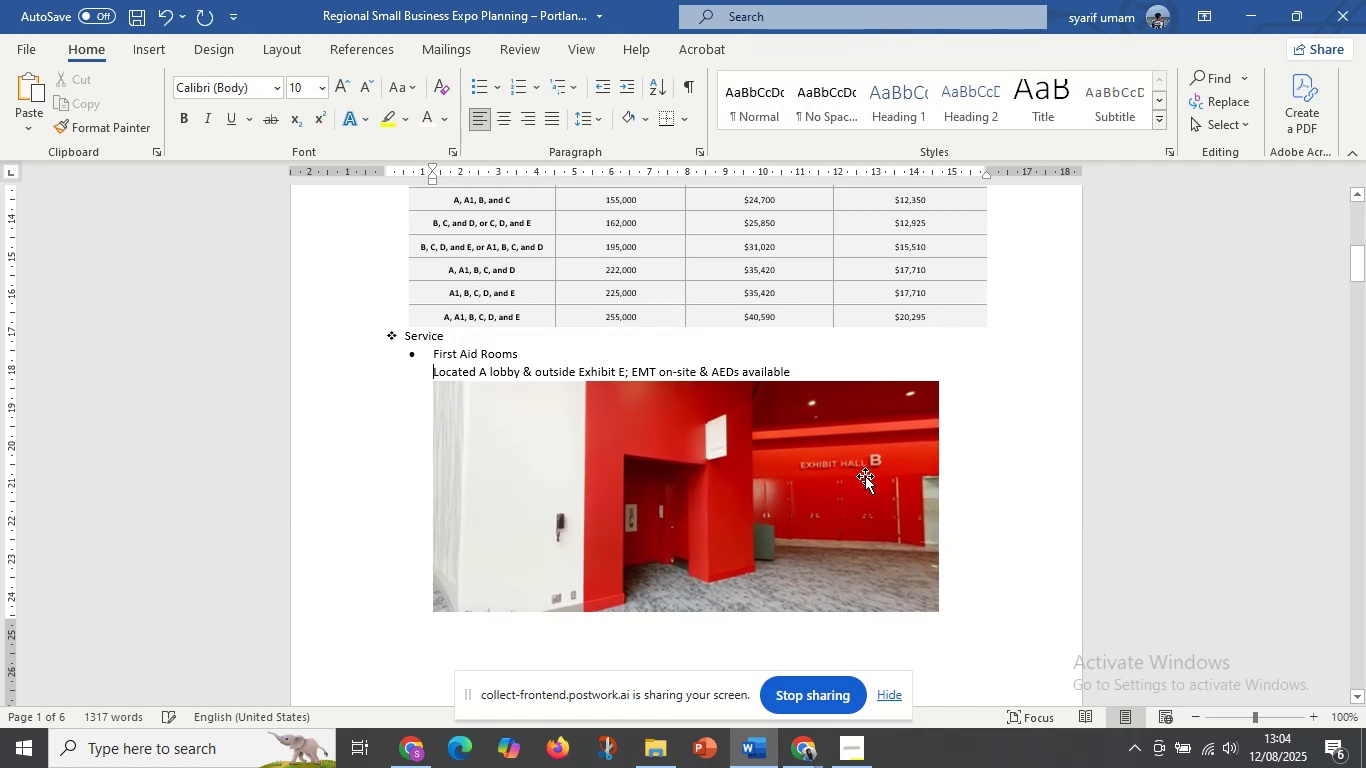 
scroll: coordinate [679, 461], scroll_direction: down, amount: 8.0
 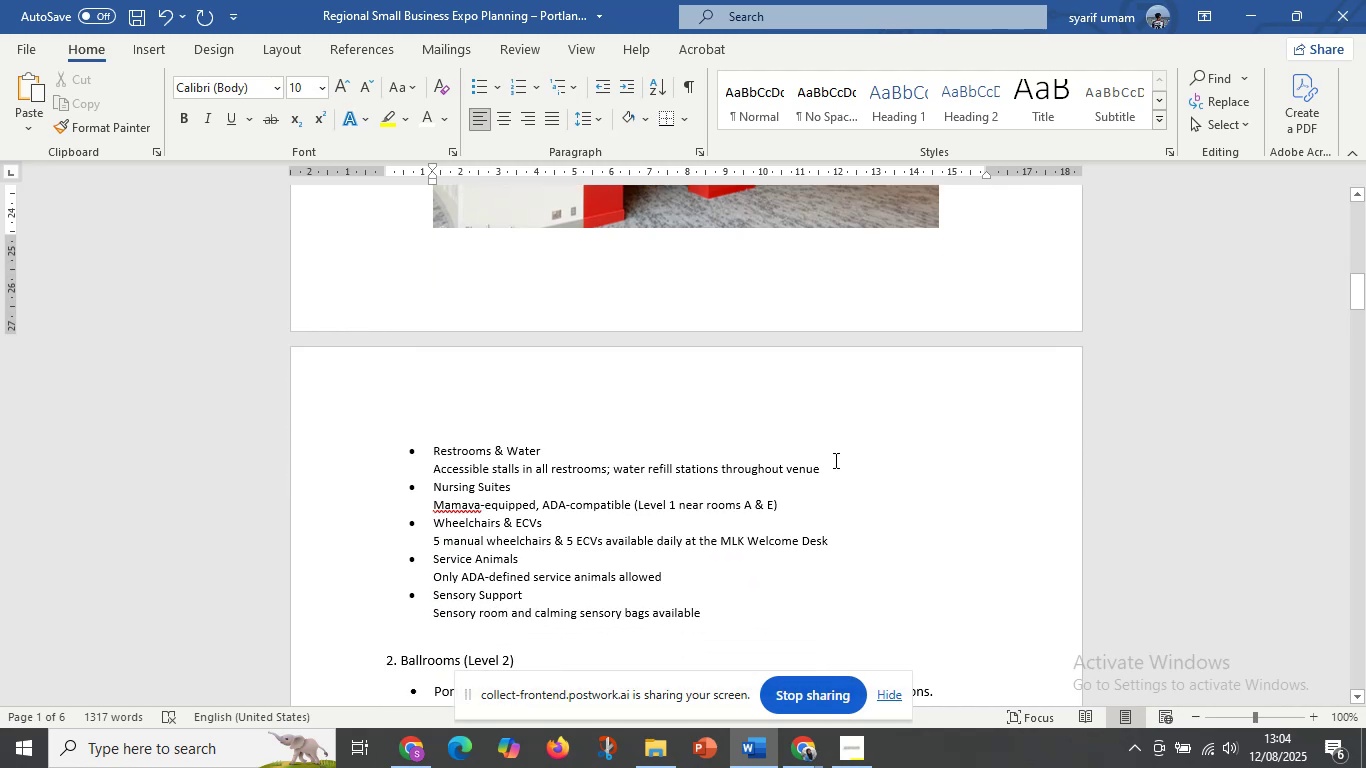 
left_click([831, 469])
 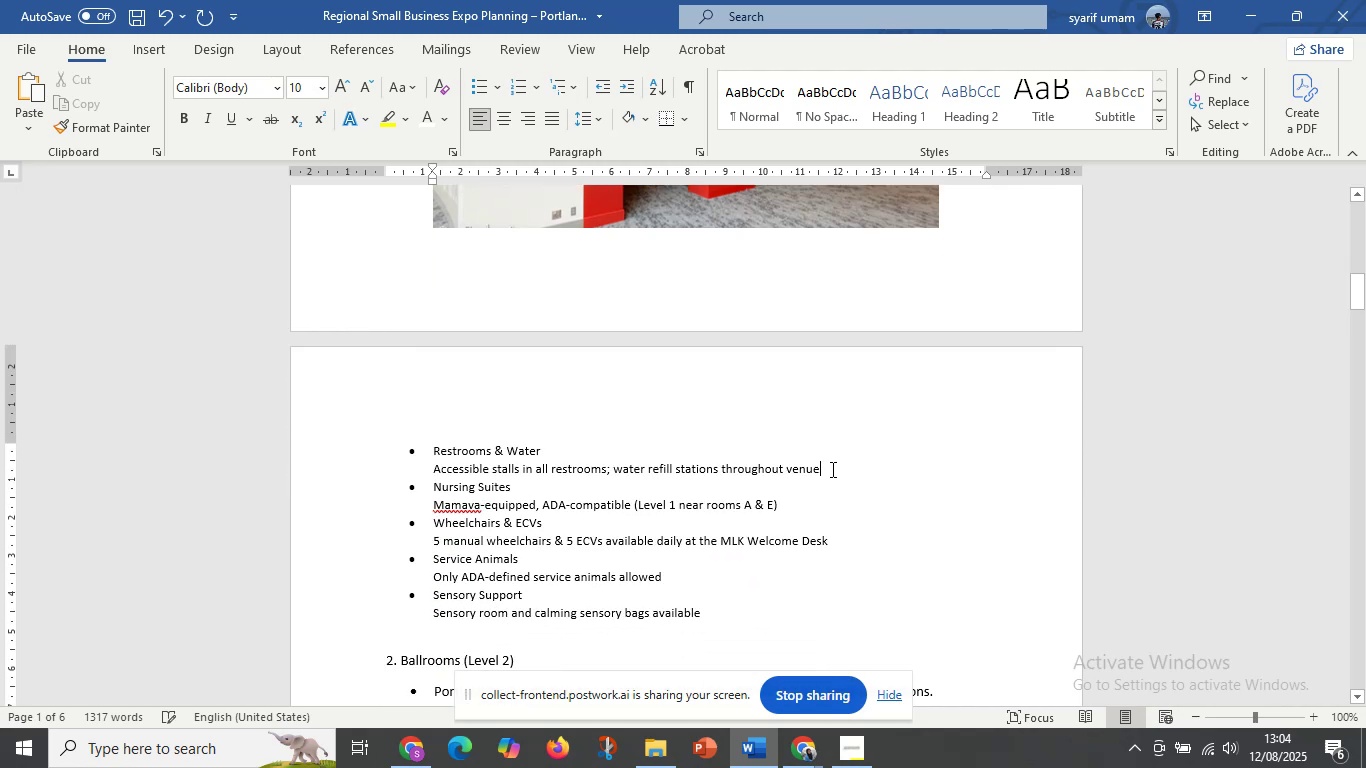 
scroll: coordinate [831, 469], scroll_direction: up, amount: 1.0
 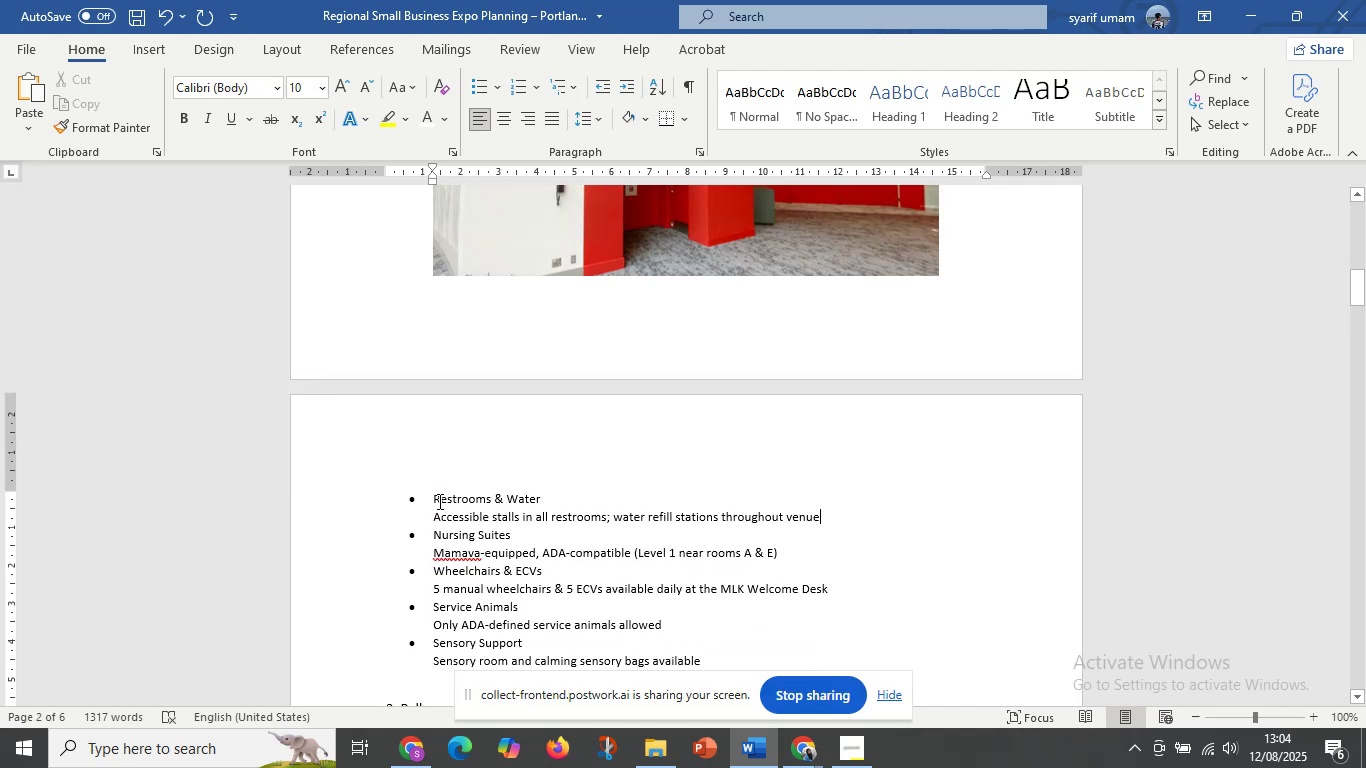 
left_click_drag(start_coordinate=[426, 497], to_coordinate=[831, 523])
 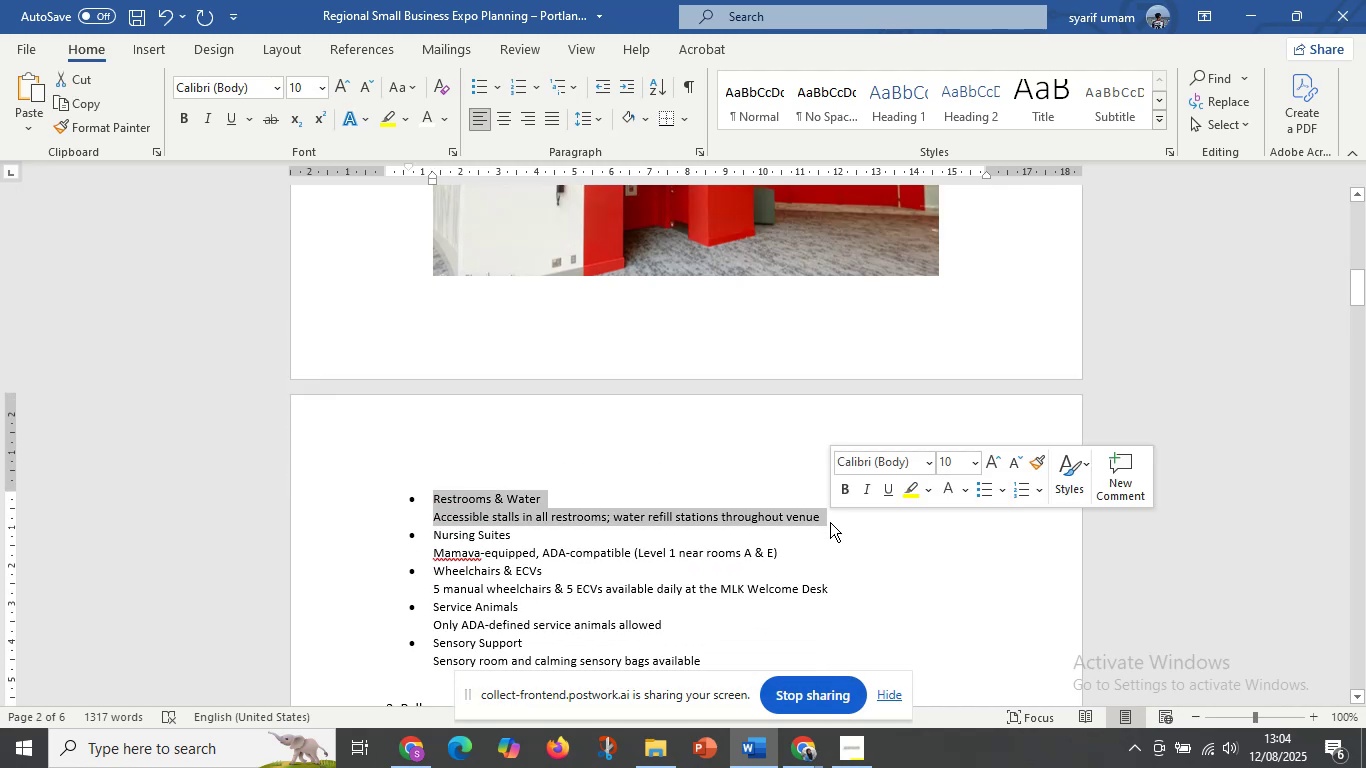 
key(Control+C)
 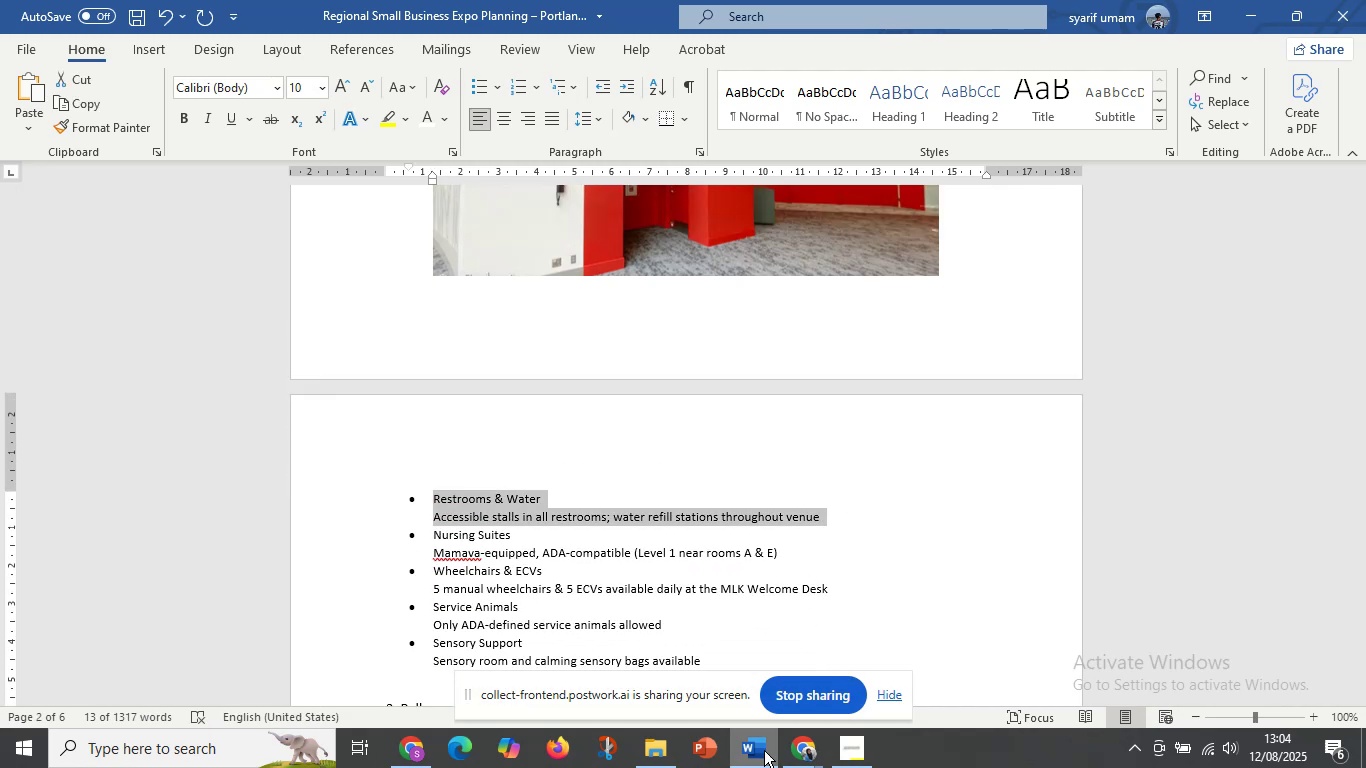 
mouse_move([780, 750])
 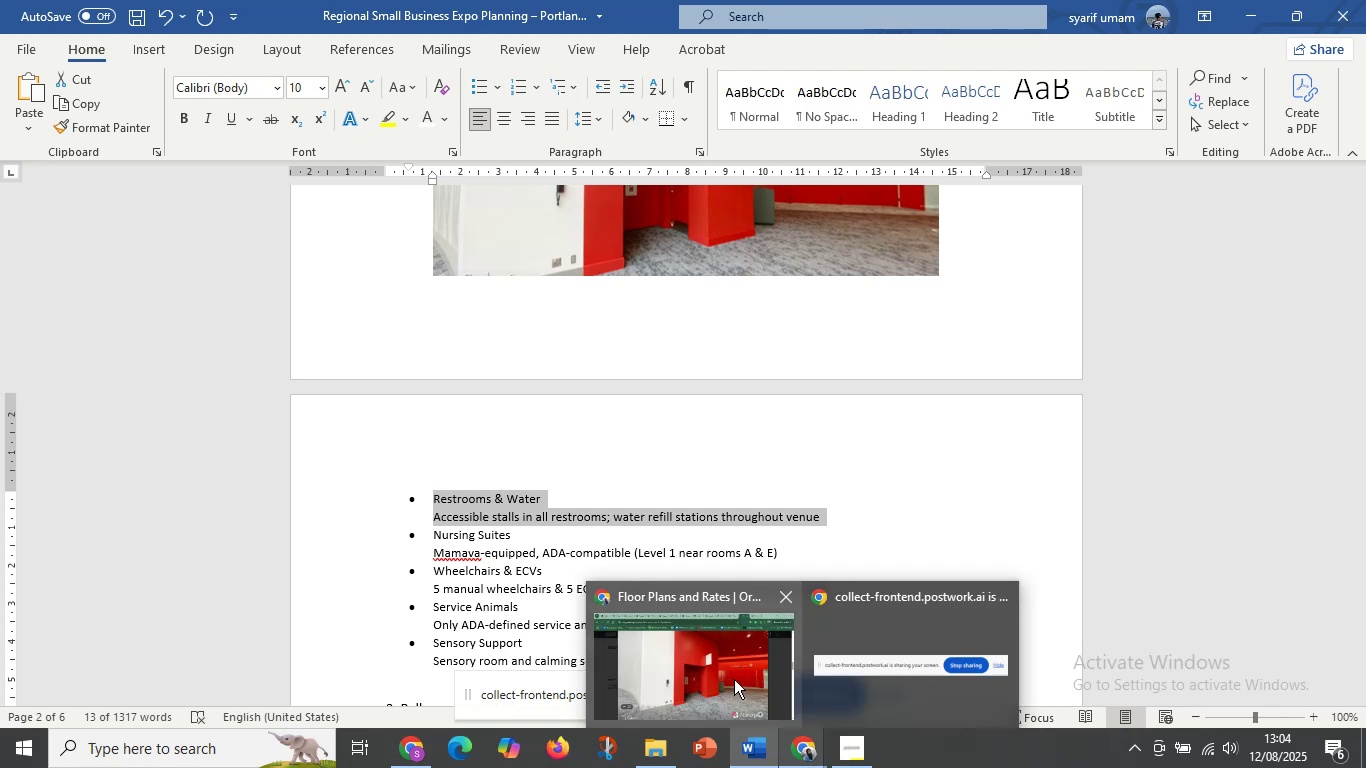 
left_click([734, 679])
 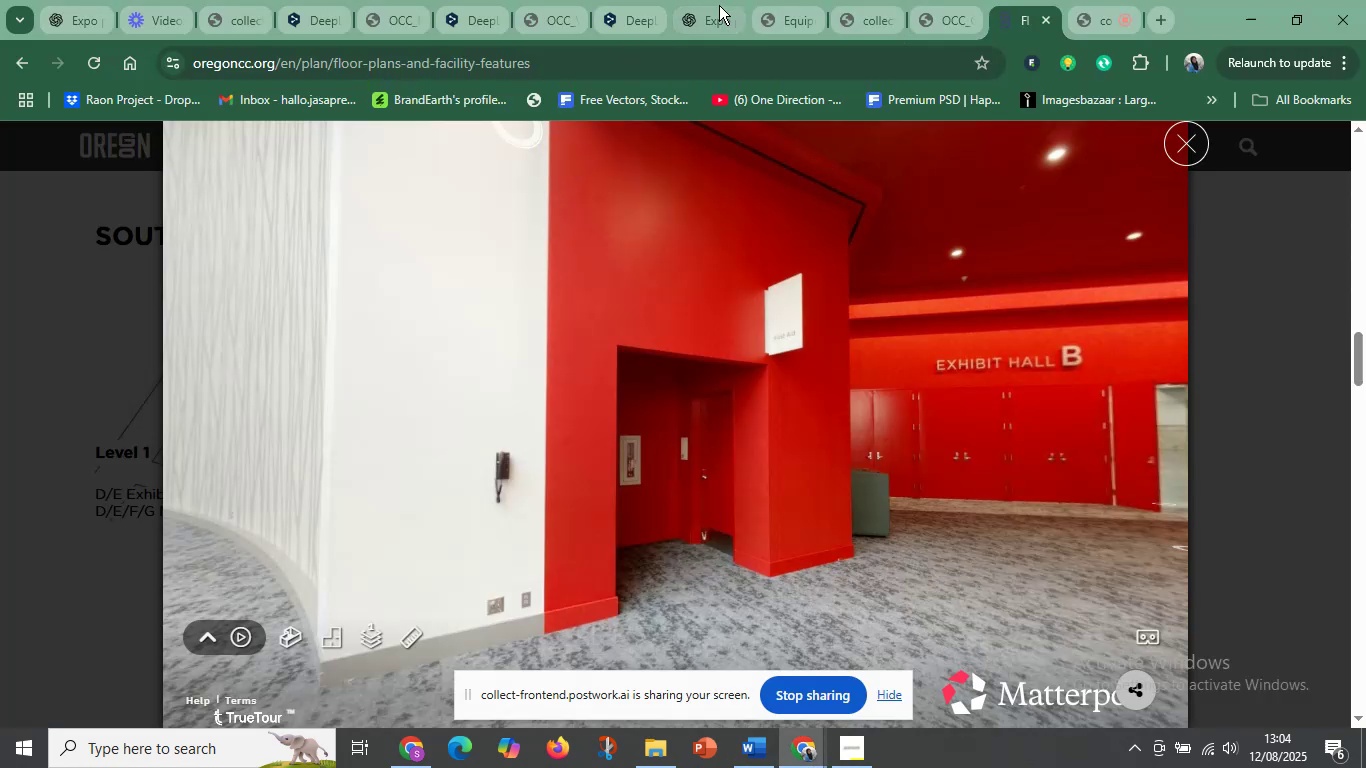 
left_click([643, 10])
 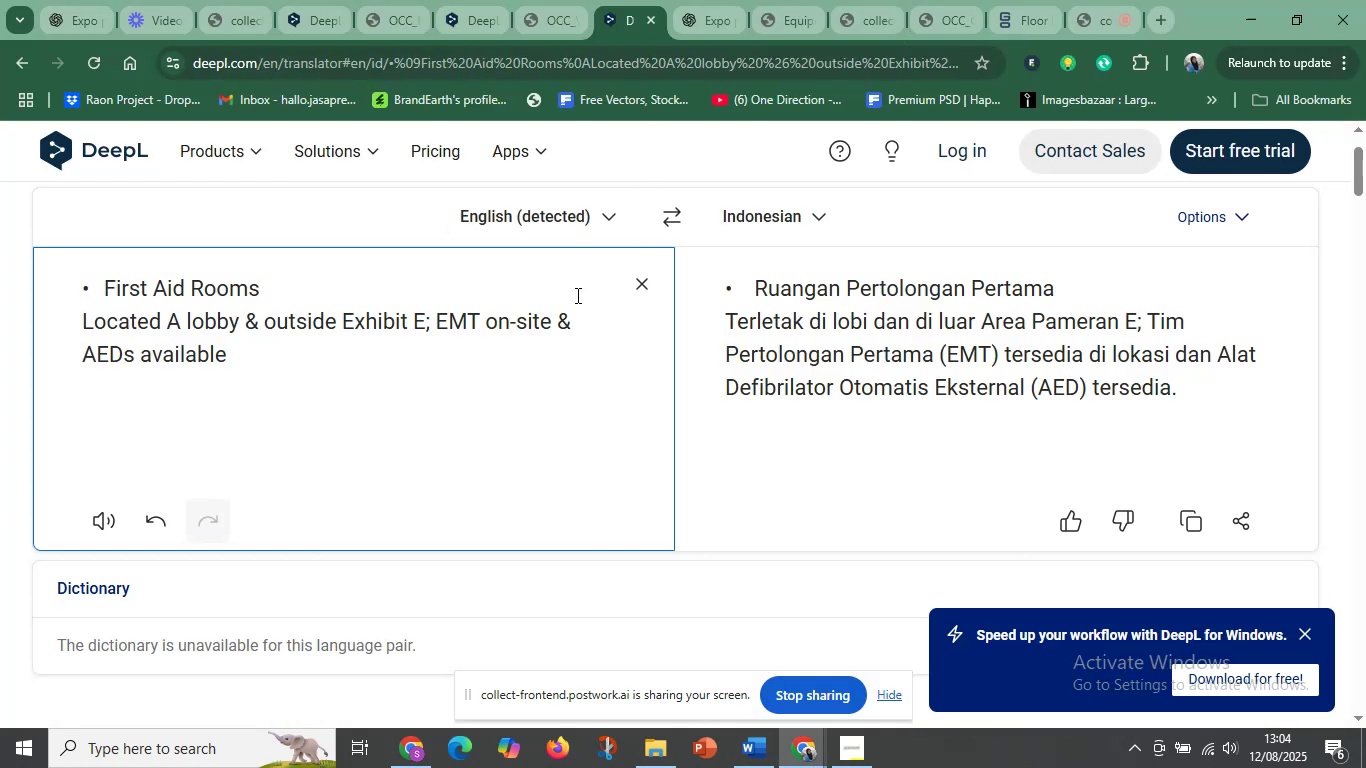 
left_click_drag(start_coordinate=[453, 349], to_coordinate=[42, 278])
 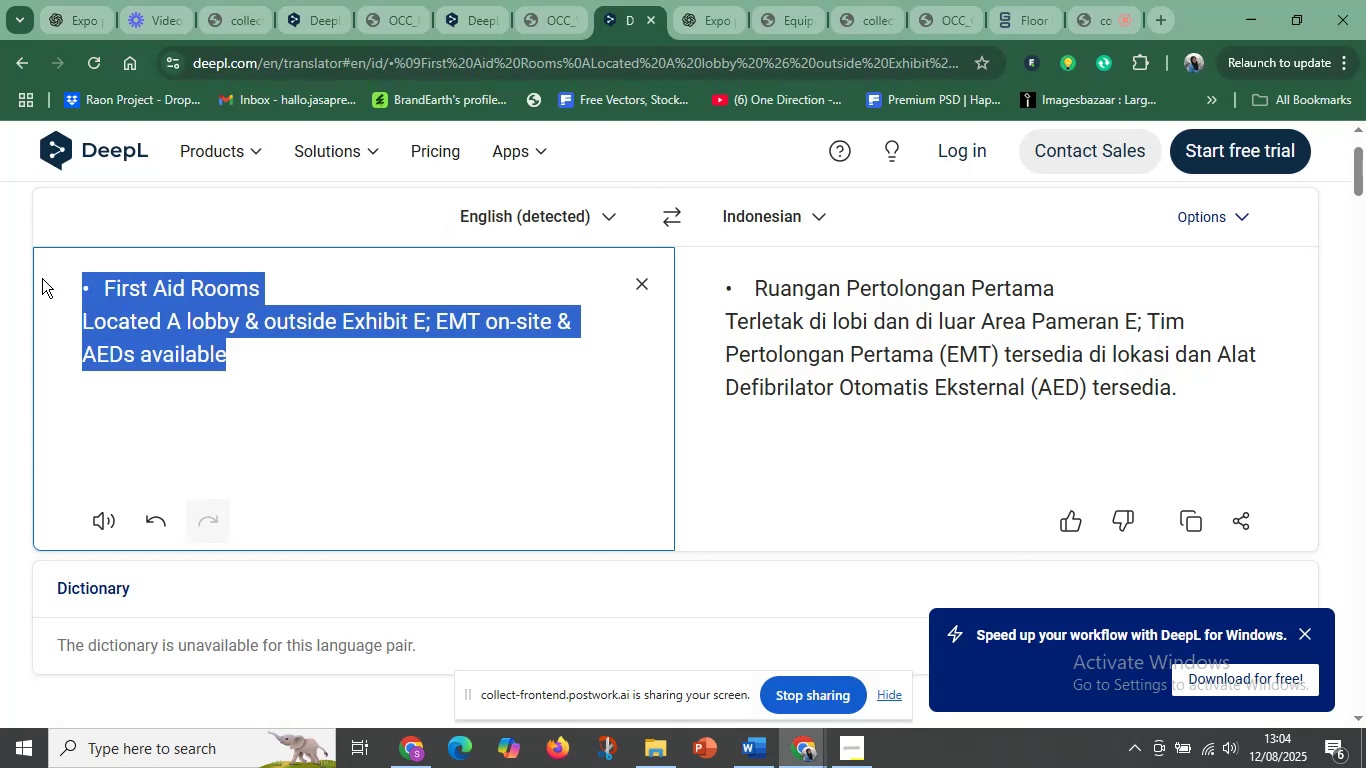 
key(Control+V)
 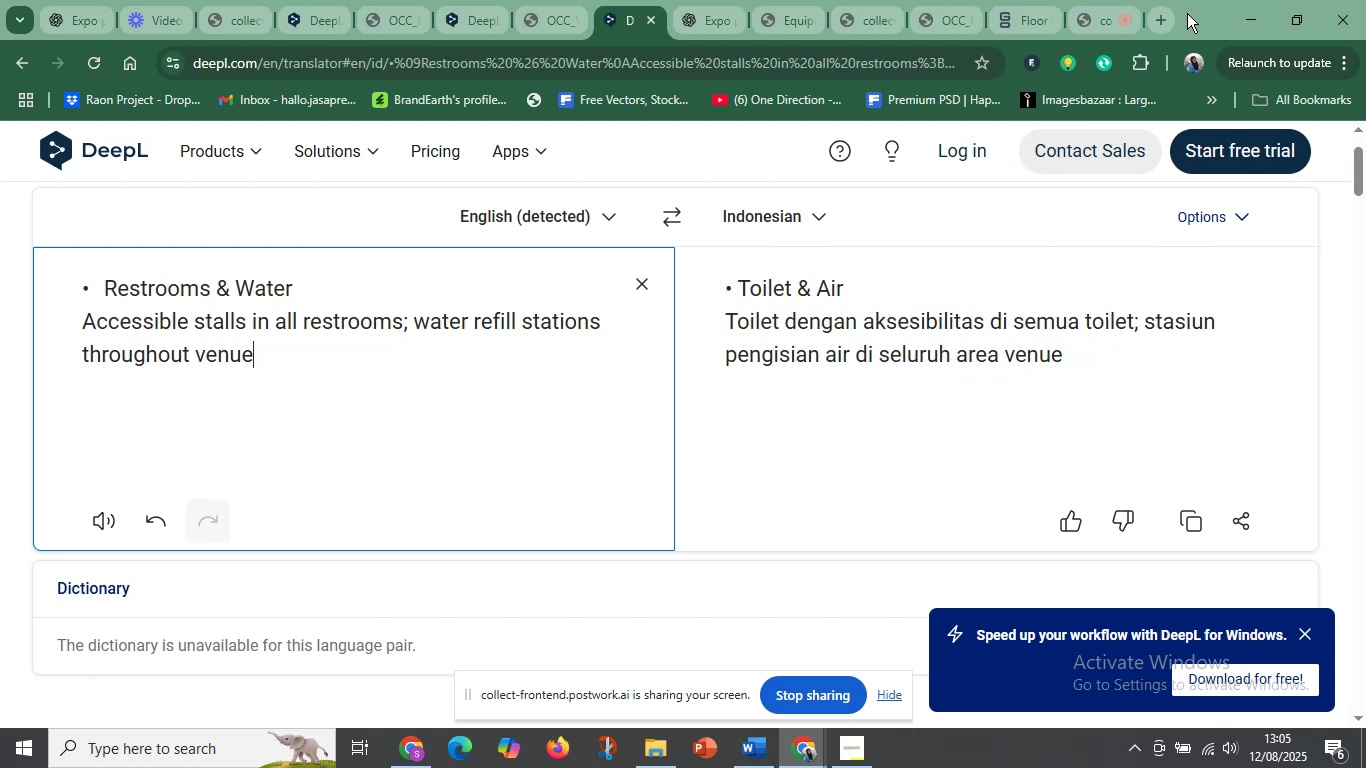 
wait(6.69)
 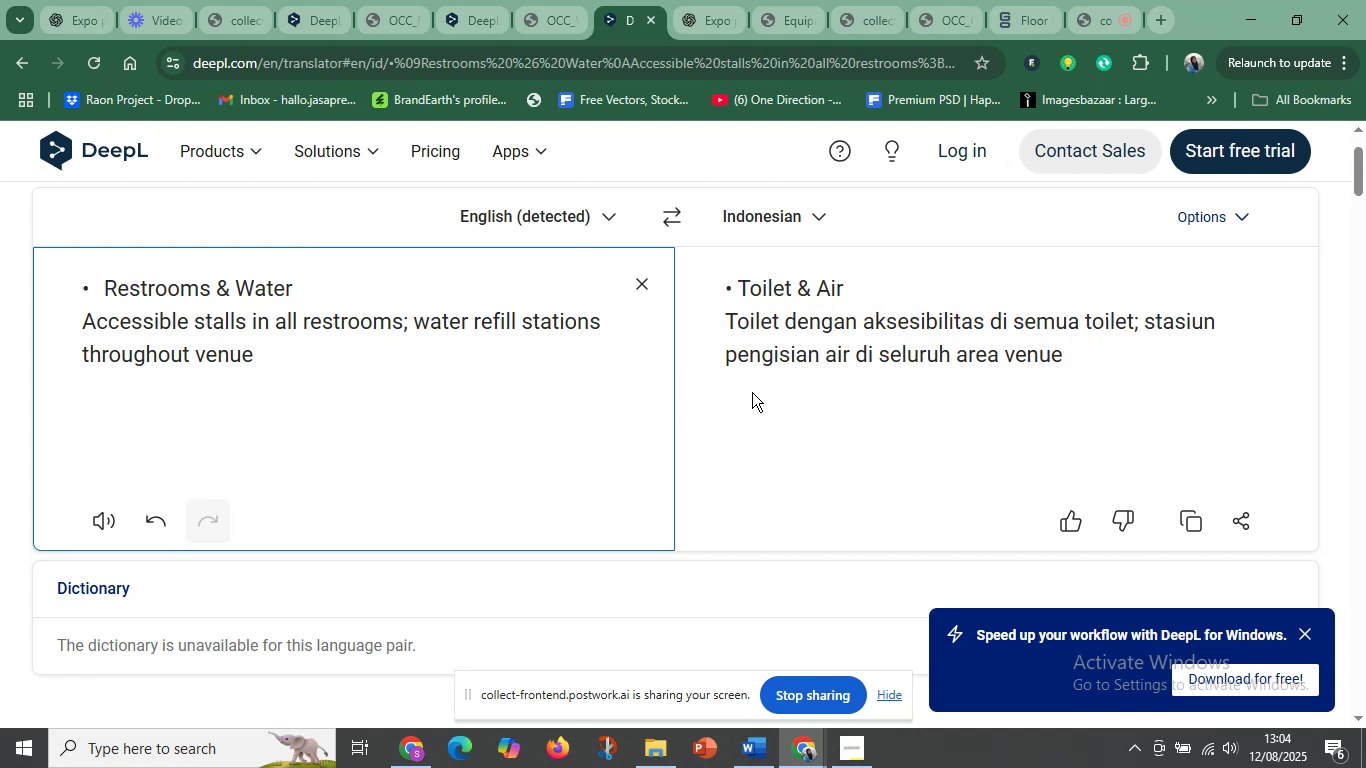 
left_click([714, 10])
 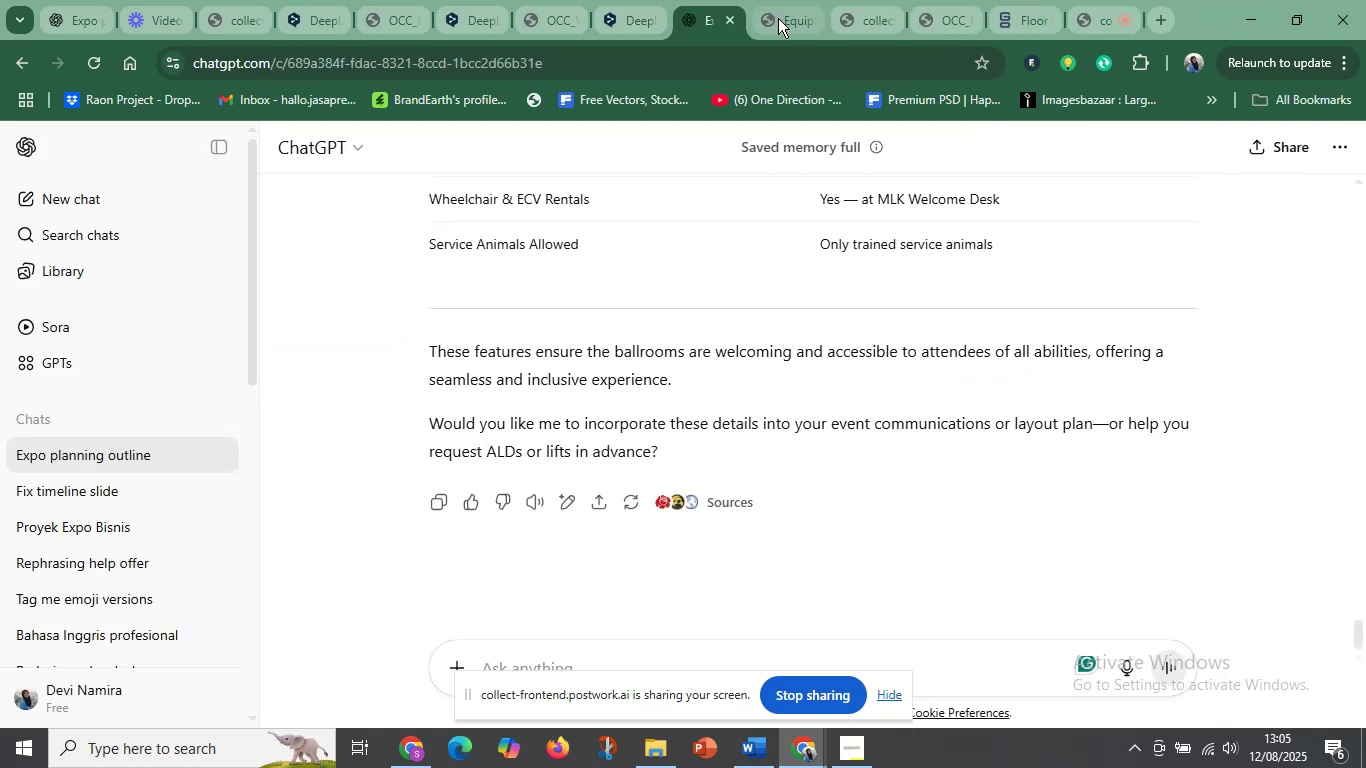 
left_click([778, 18])
 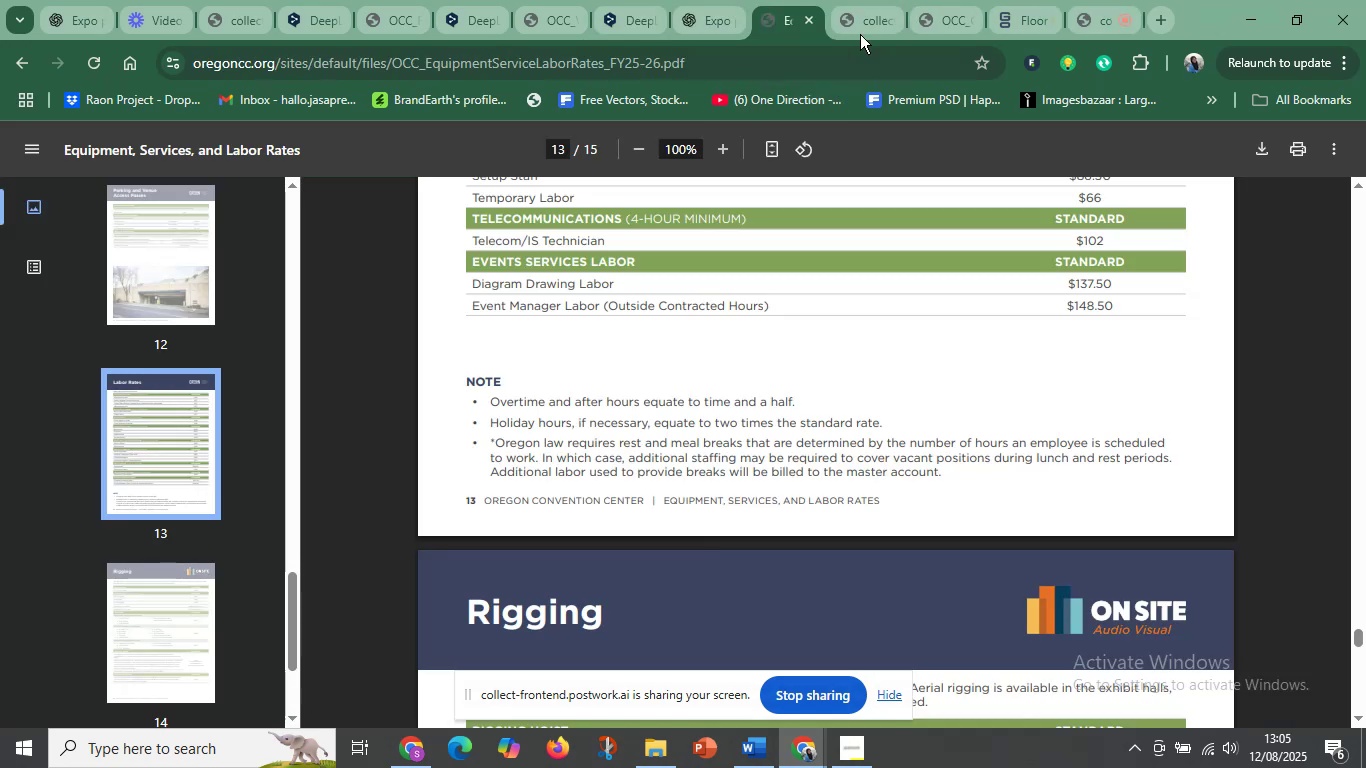 
left_click([876, 3])
 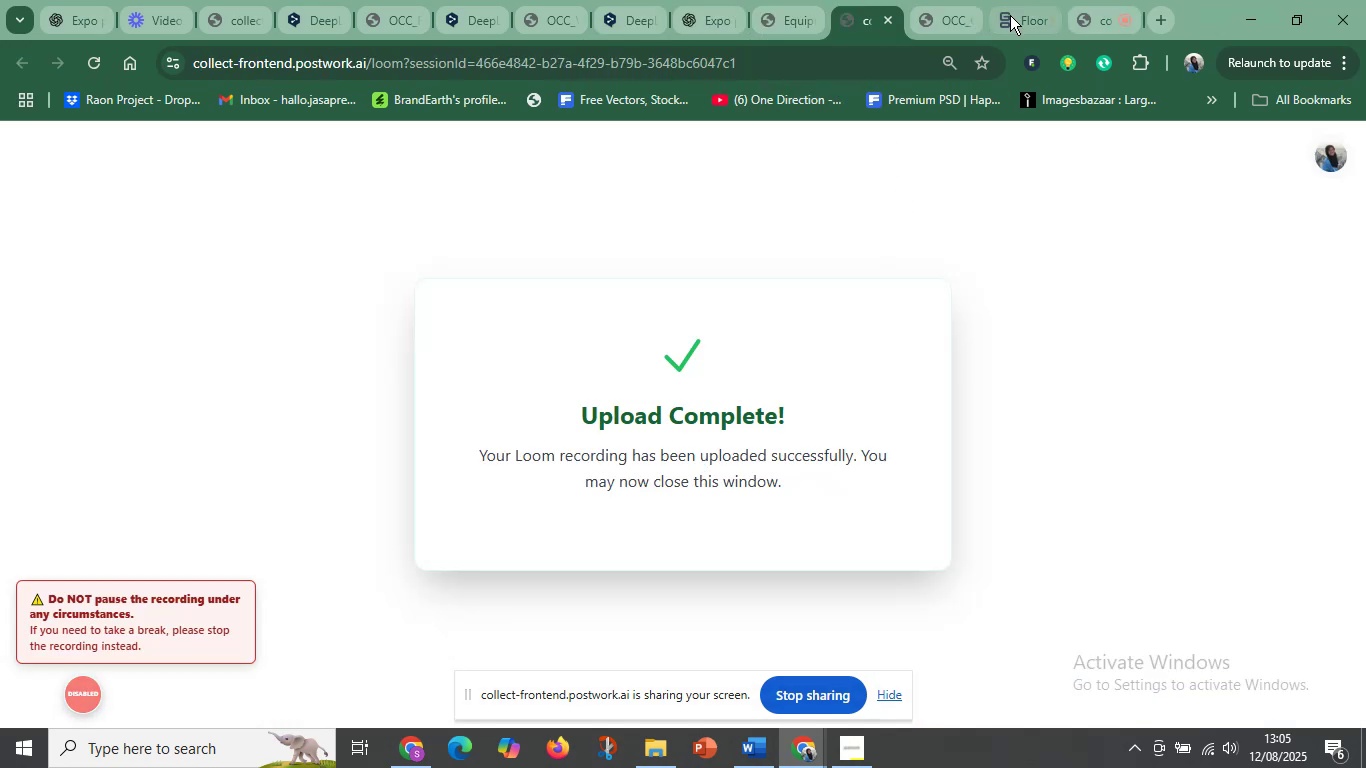 
left_click_drag(start_coordinate=[939, 436], to_coordinate=[524, 382])
 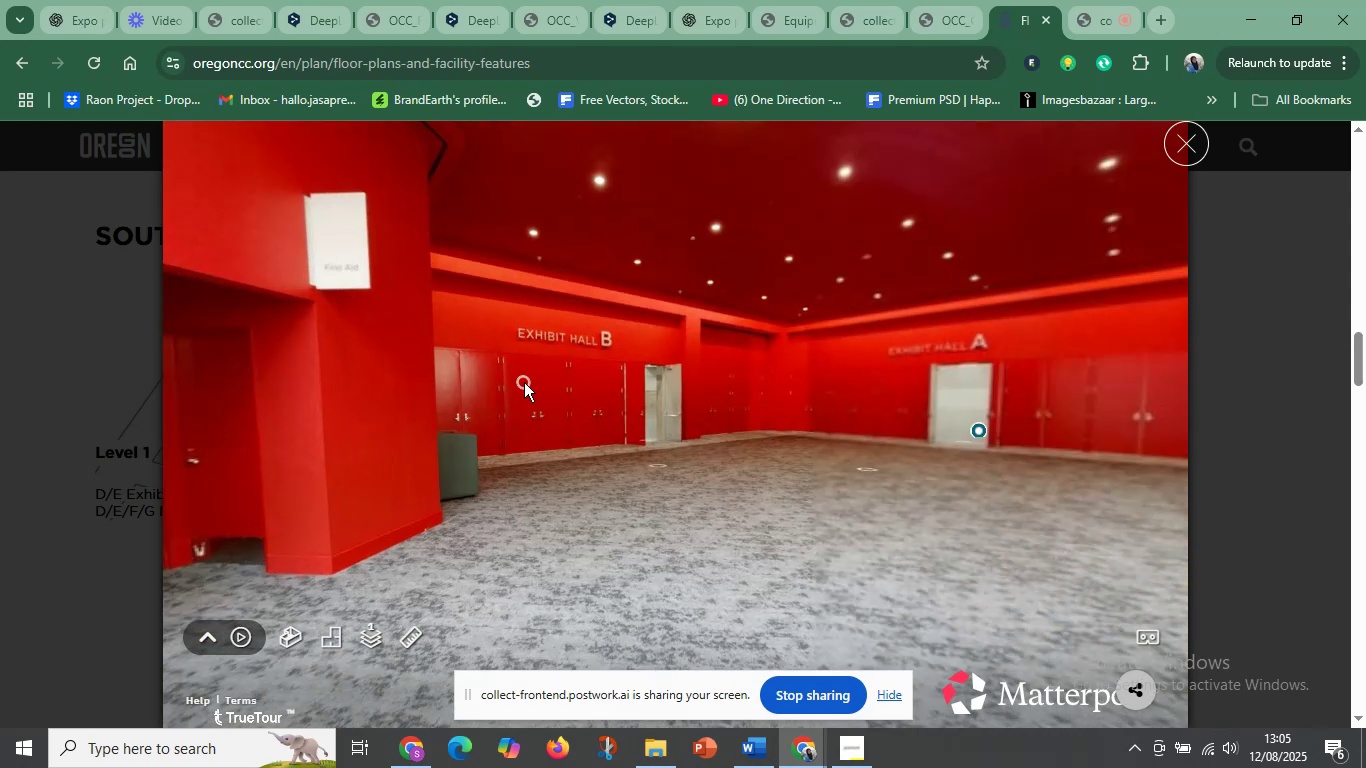 
left_click_drag(start_coordinate=[970, 483], to_coordinate=[573, 411])
 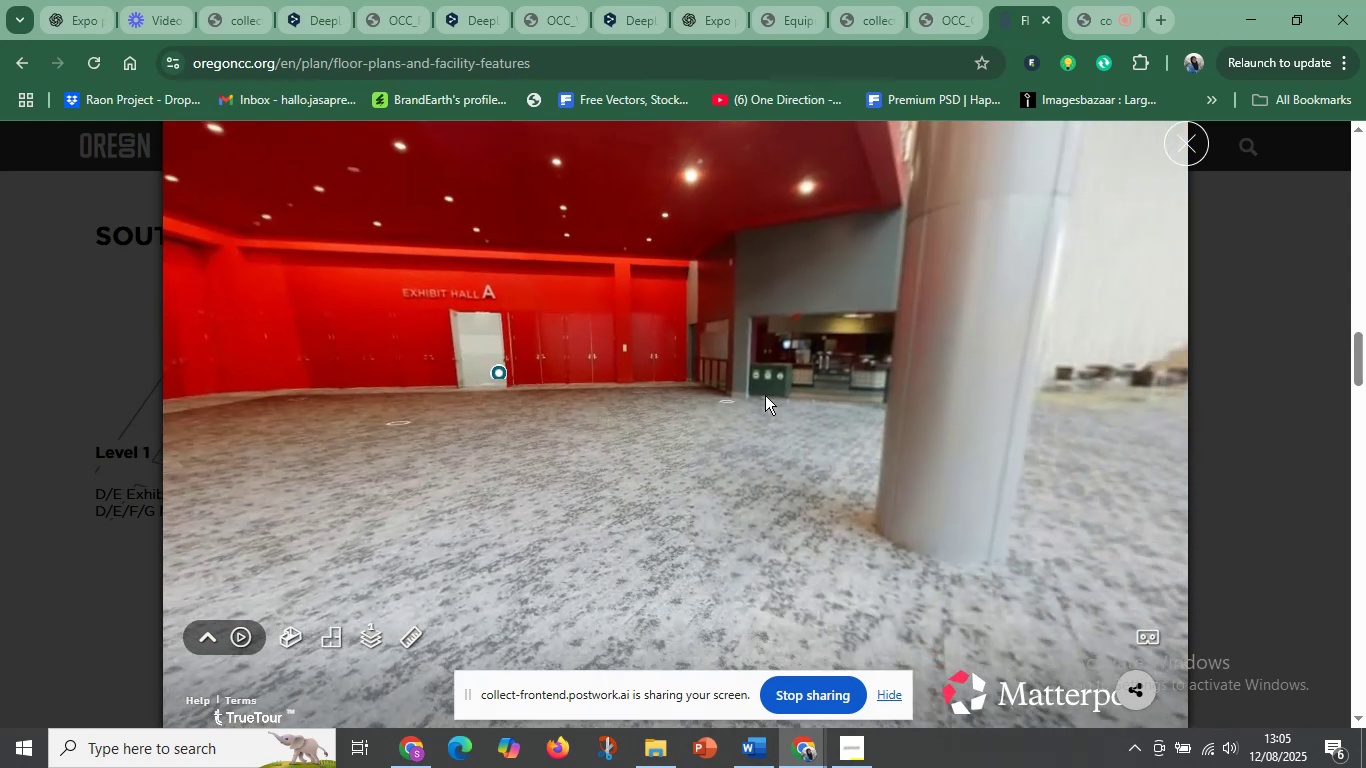 
left_click([822, 353])
 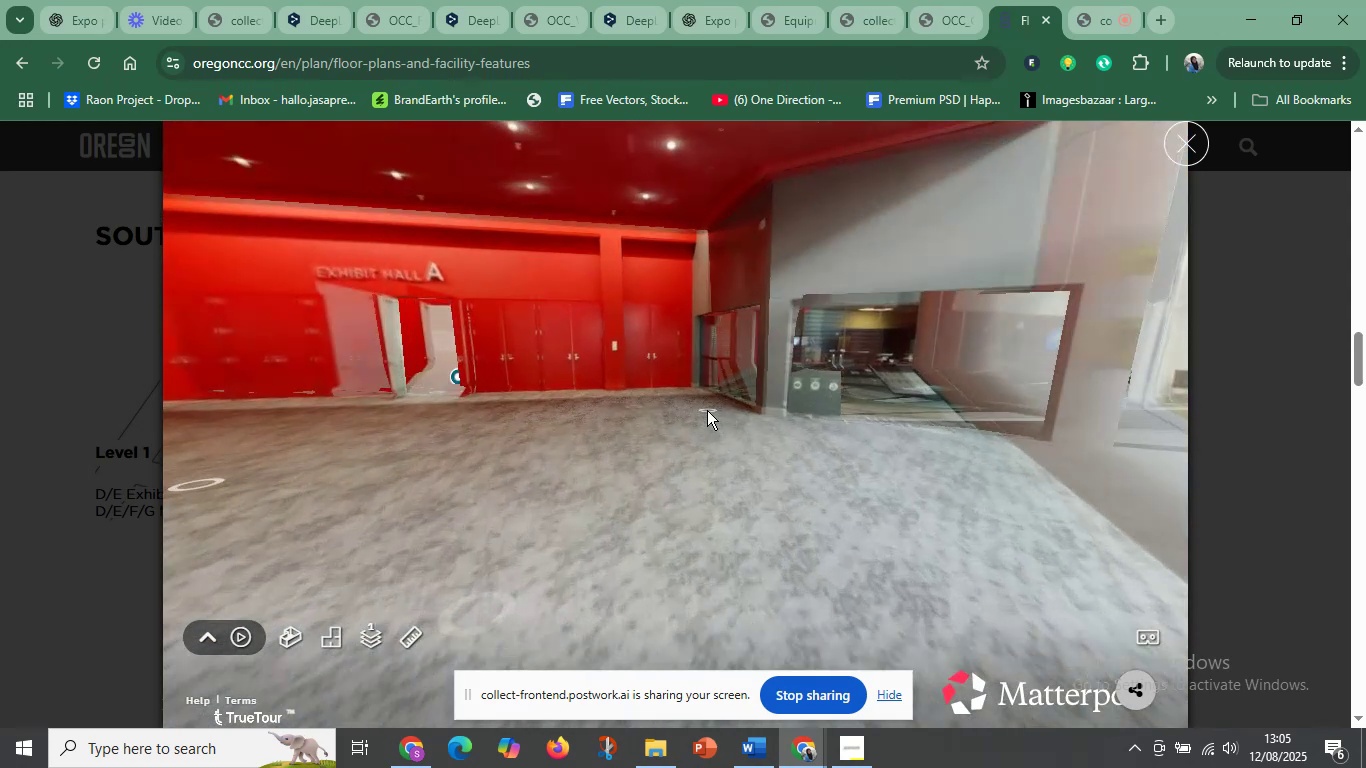 
left_click([761, 406])
 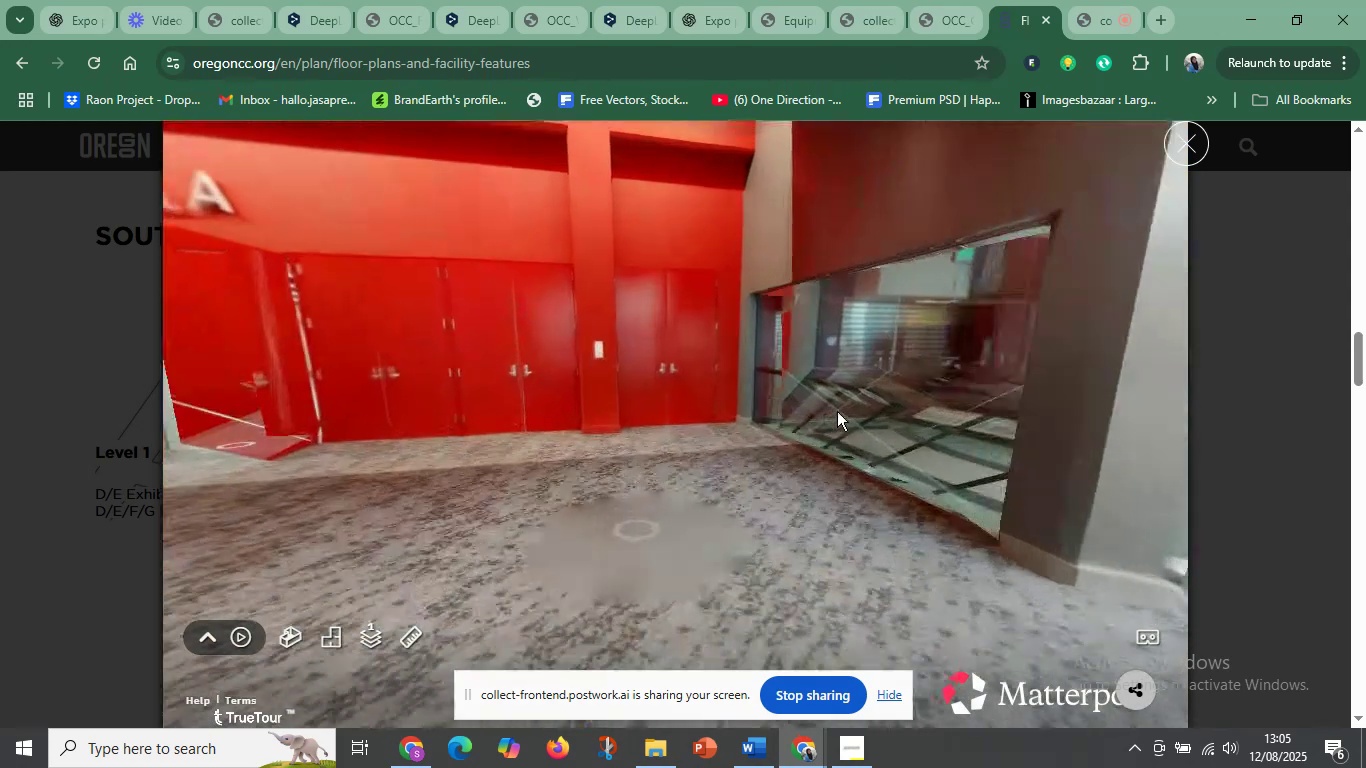 
left_click_drag(start_coordinate=[953, 420], to_coordinate=[618, 472])
 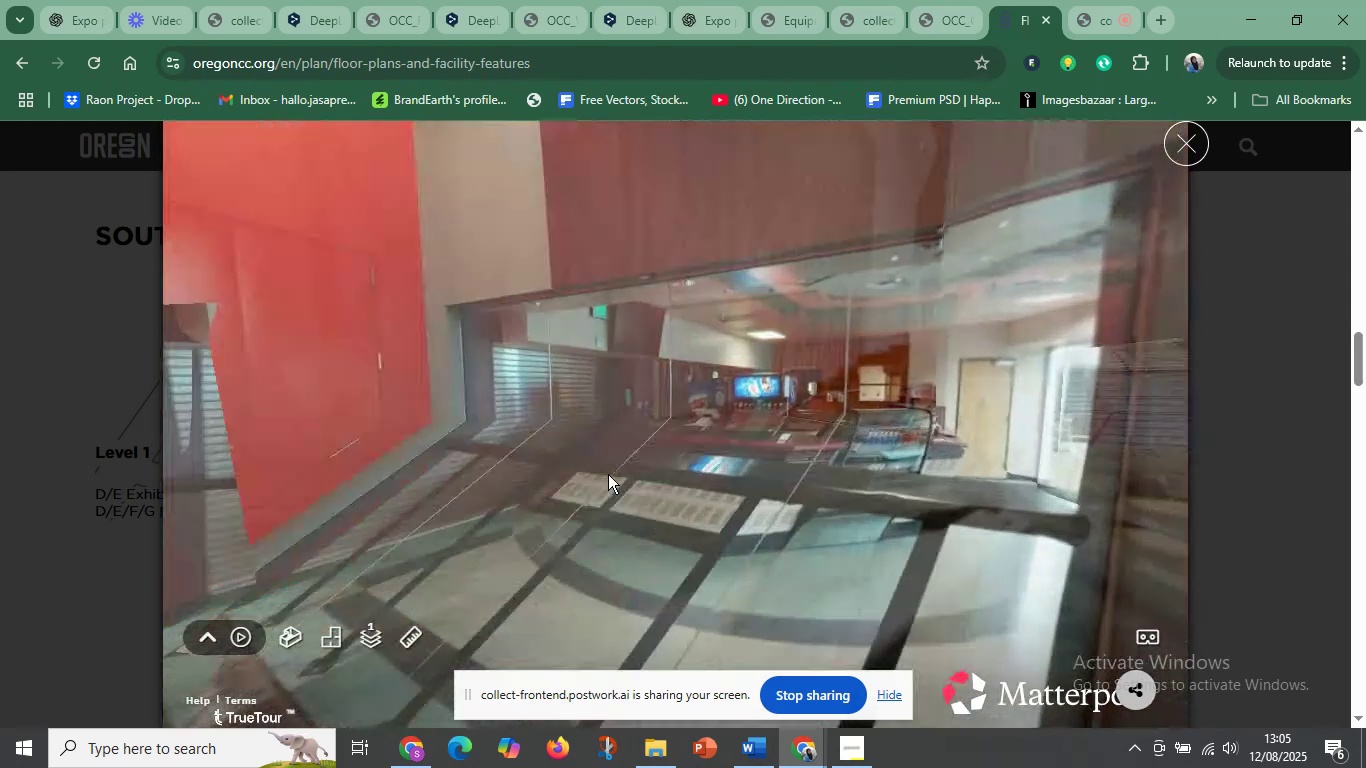 
left_click_drag(start_coordinate=[613, 477], to_coordinate=[1002, 498])
 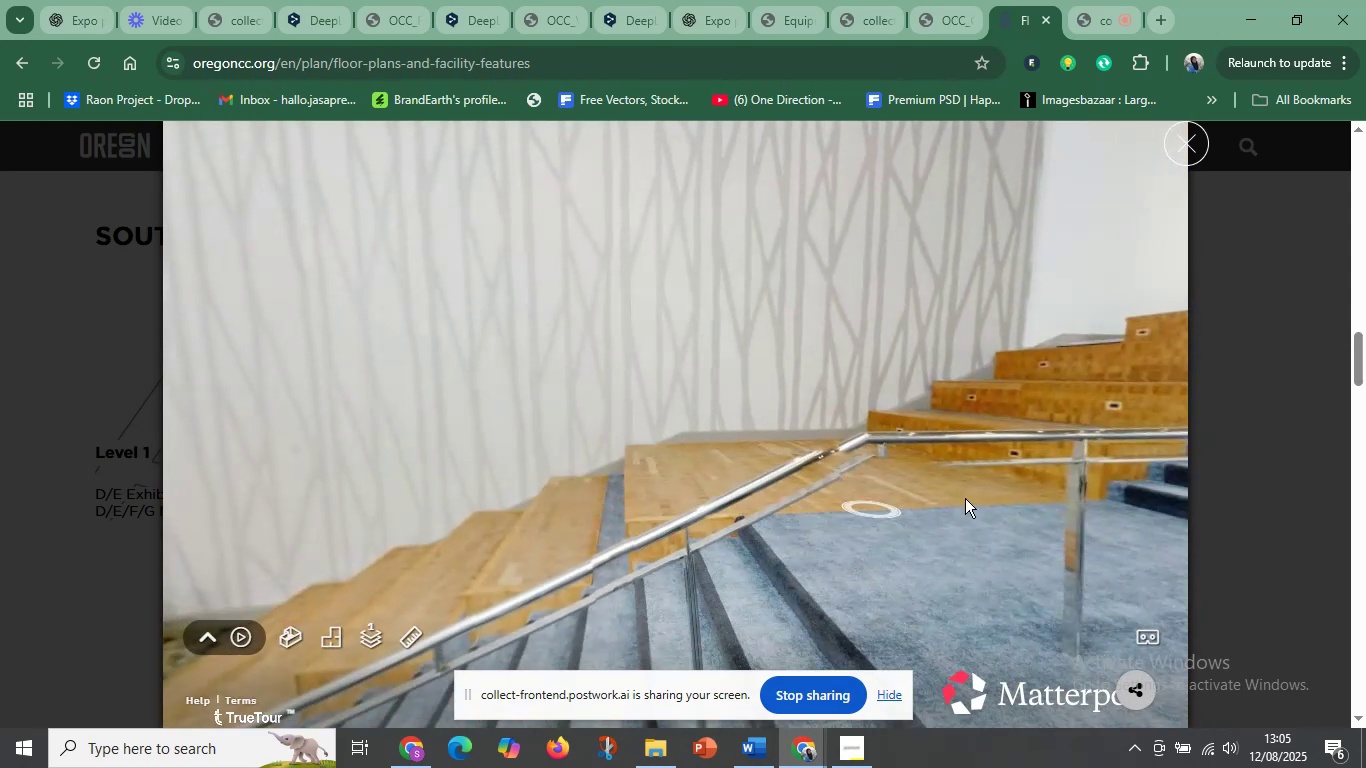 
left_click_drag(start_coordinate=[1033, 491], to_coordinate=[475, 370])
 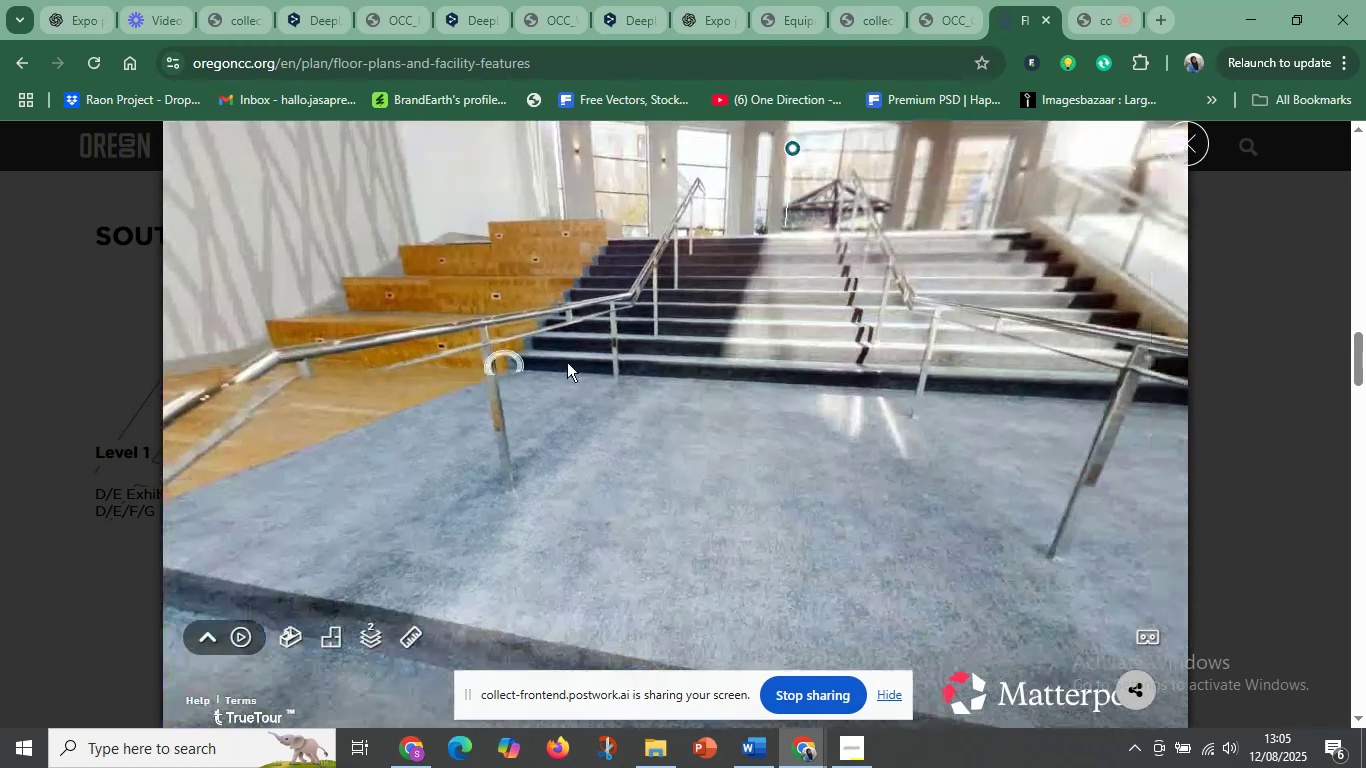 
left_click_drag(start_coordinate=[717, 346], to_coordinate=[446, 439])
 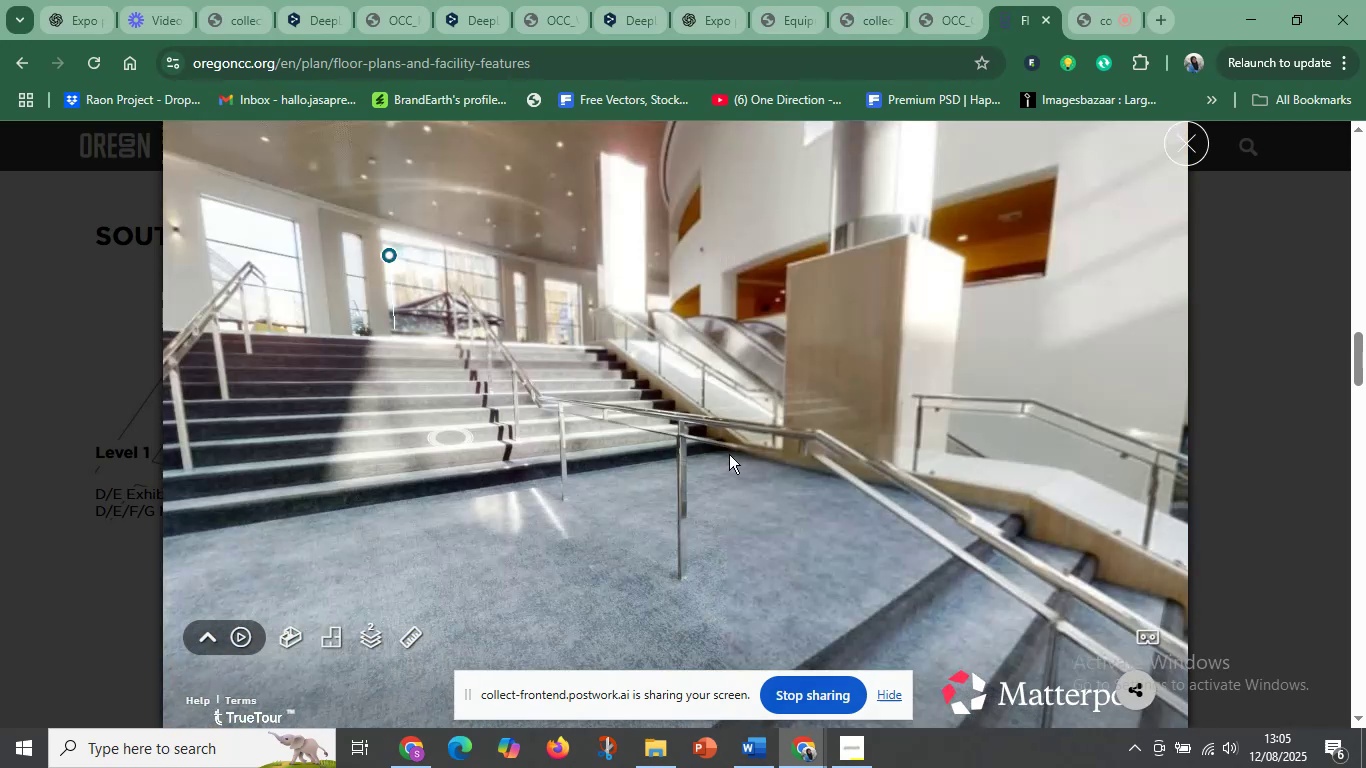 
left_click_drag(start_coordinate=[925, 488], to_coordinate=[511, 355])
 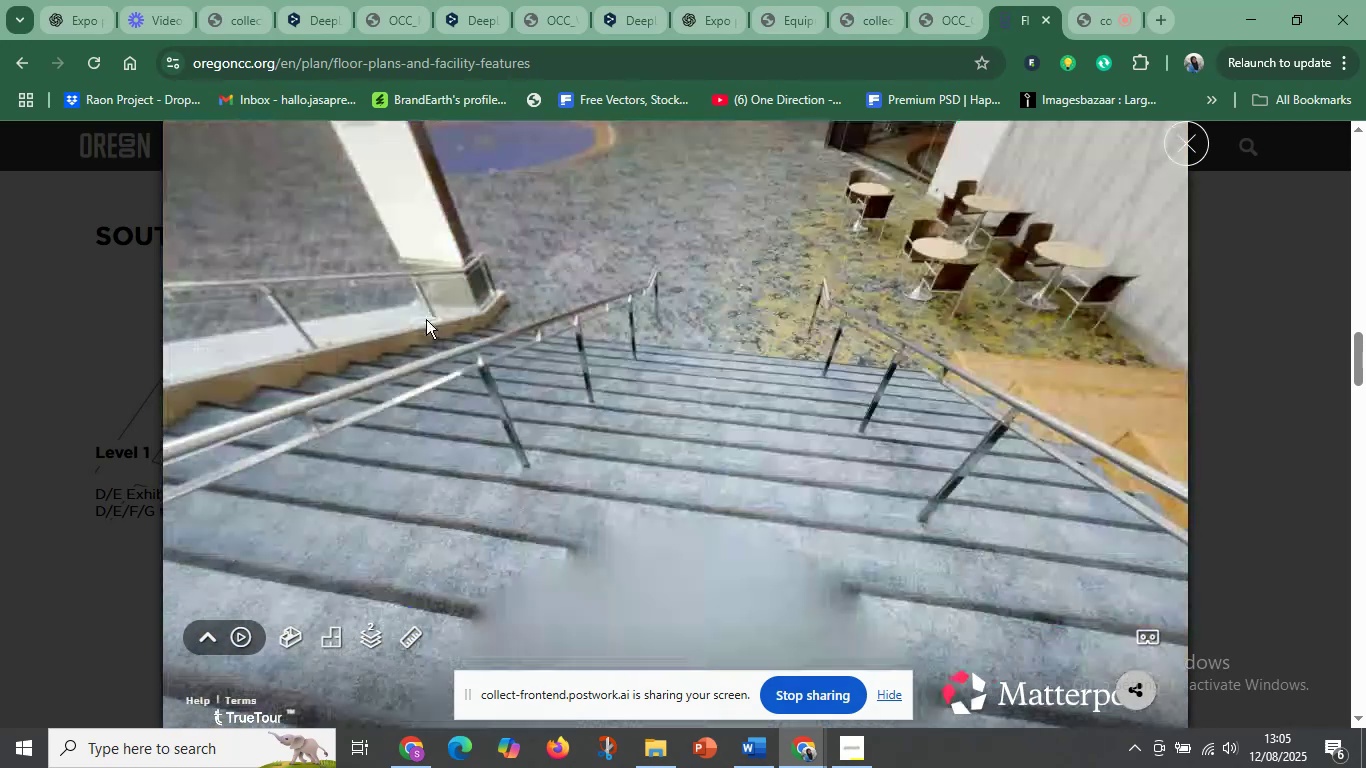 
left_click_drag(start_coordinate=[681, 390], to_coordinate=[922, 487])
 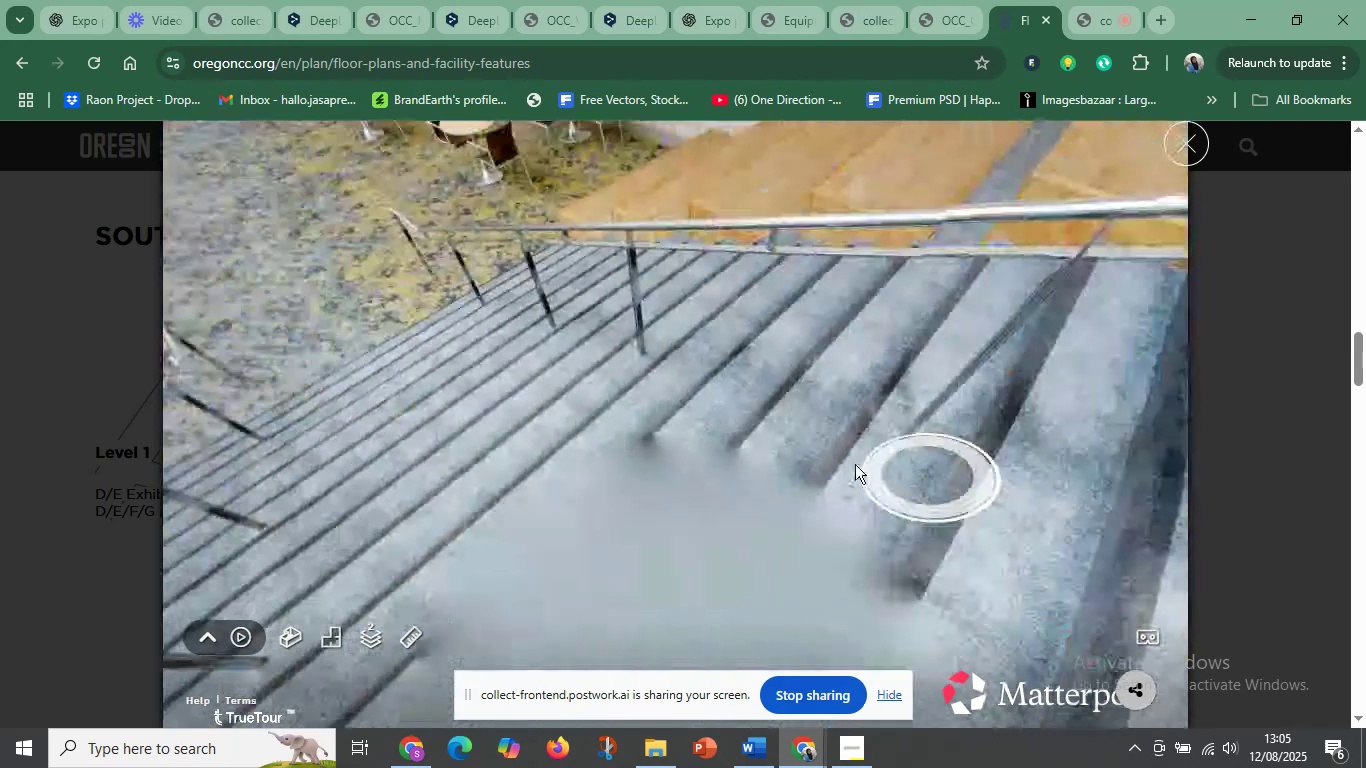 
left_click_drag(start_coordinate=[523, 299], to_coordinate=[657, 456])
 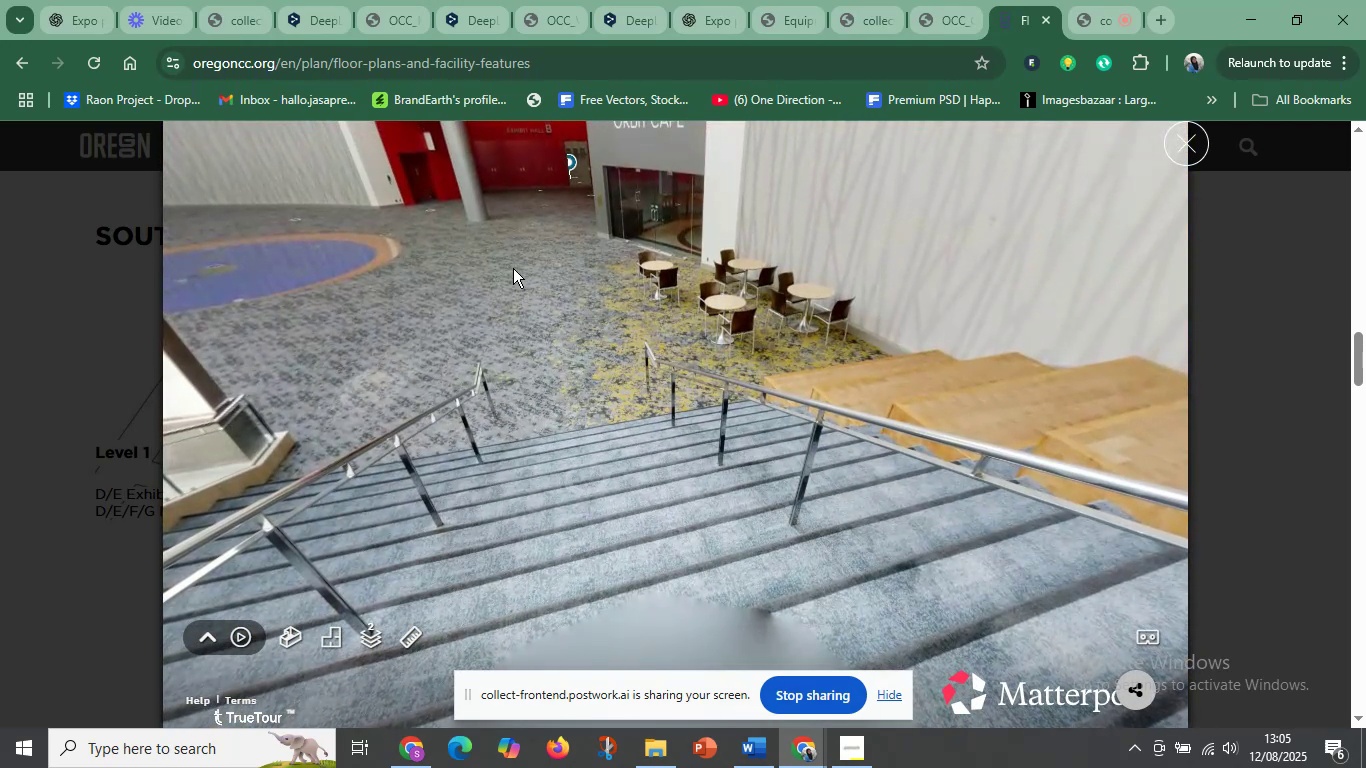 
wait(5.79)
 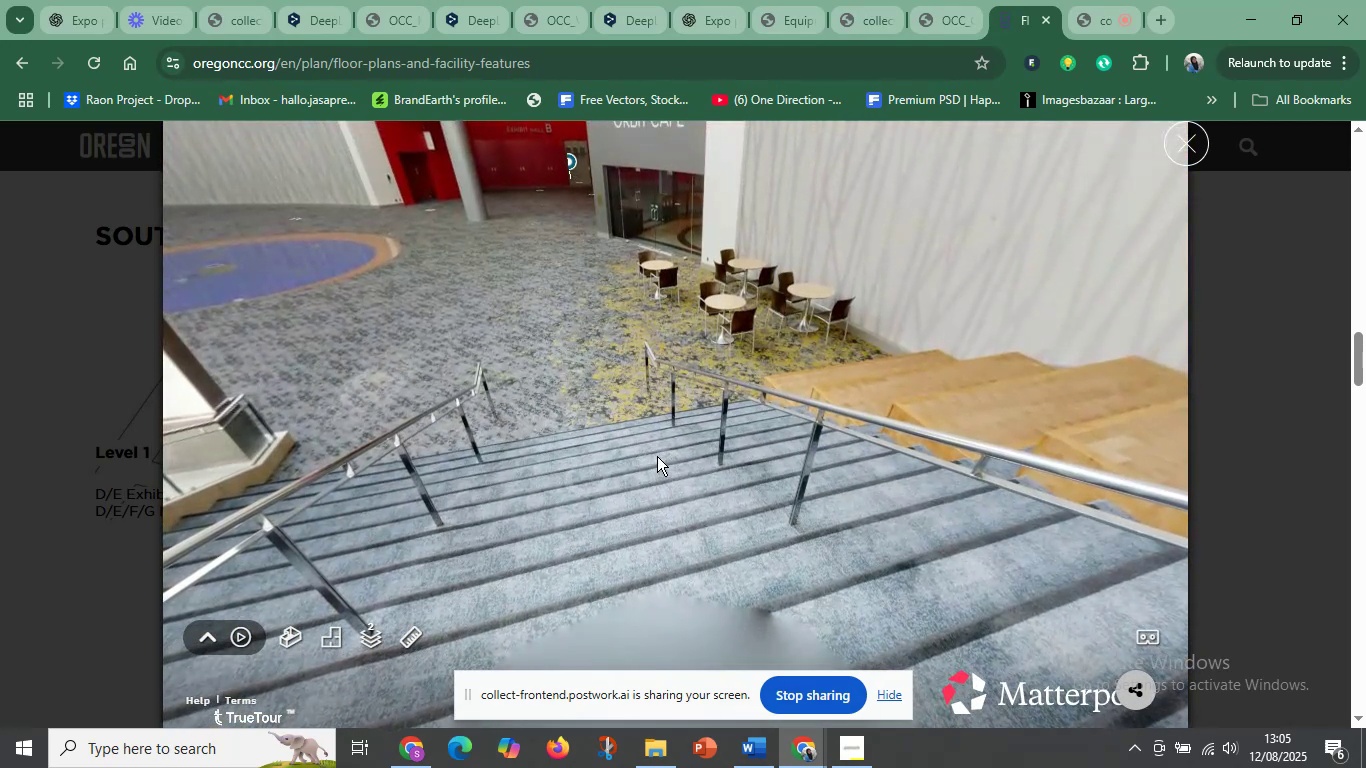 
left_click([415, 310])
 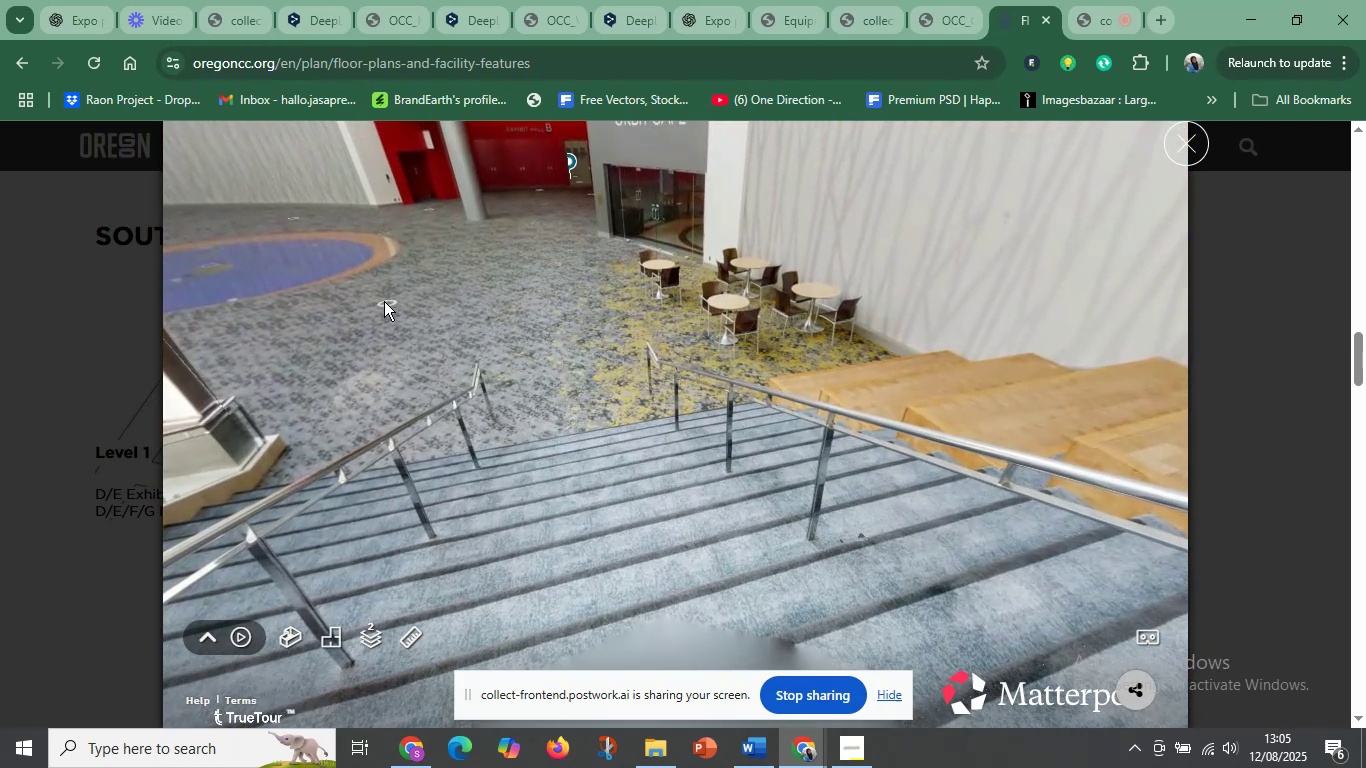 
left_click_drag(start_coordinate=[383, 301], to_coordinate=[765, 499])
 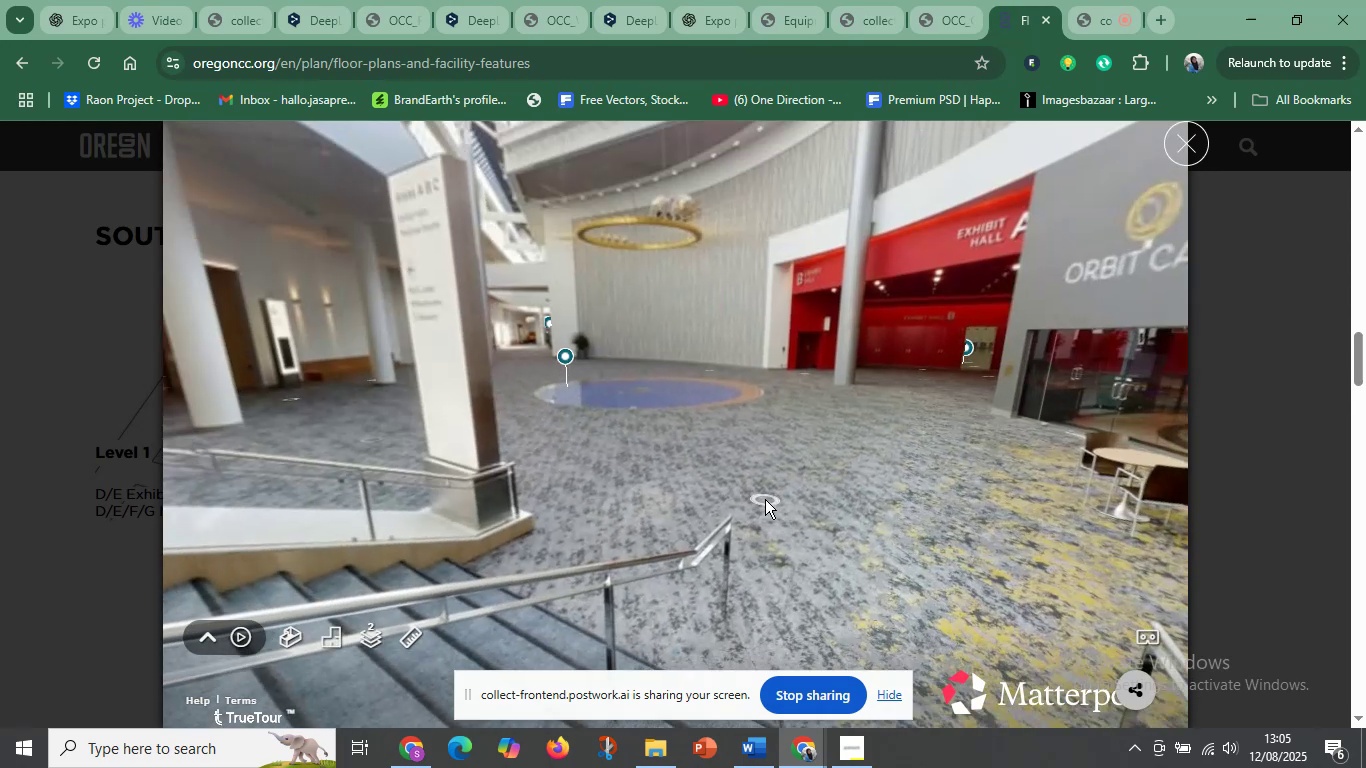 
left_click_drag(start_coordinate=[649, 426], to_coordinate=[696, 487])
 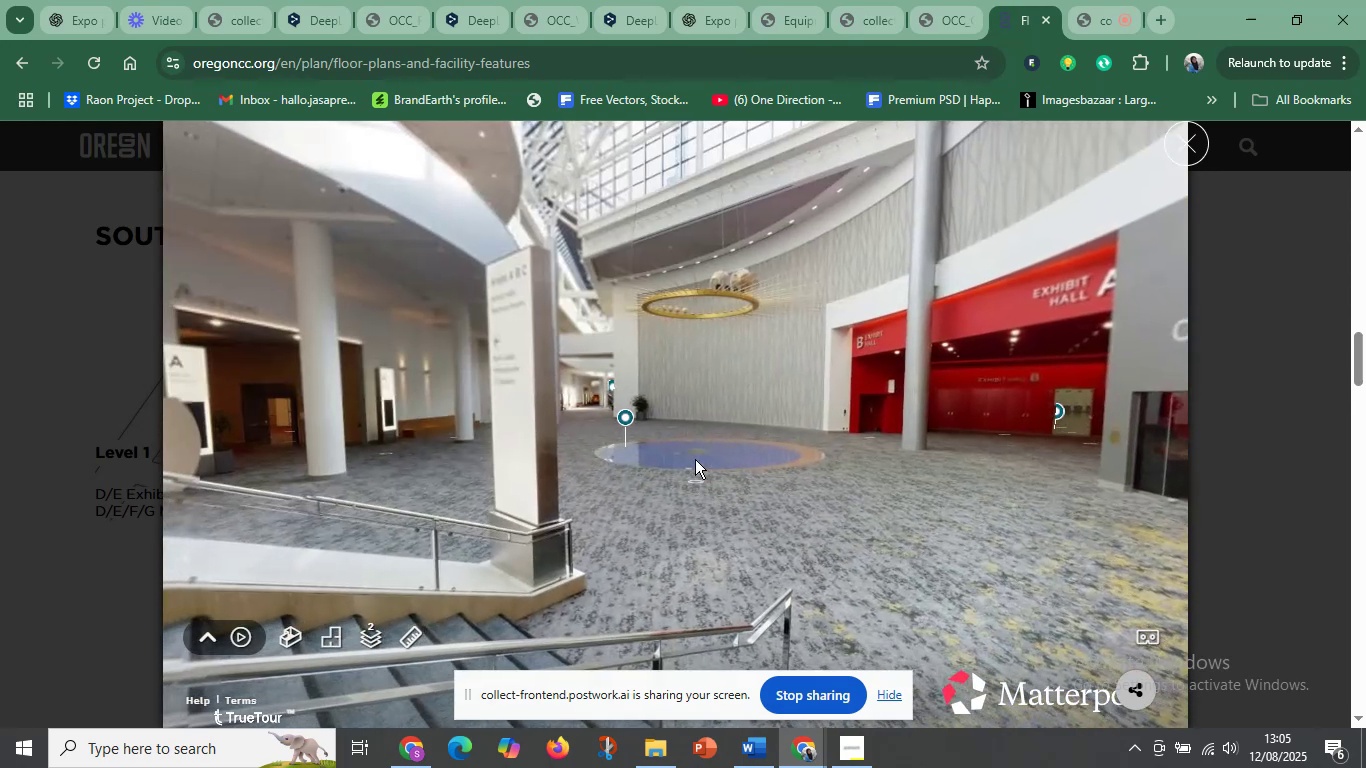 
left_click([695, 459])
 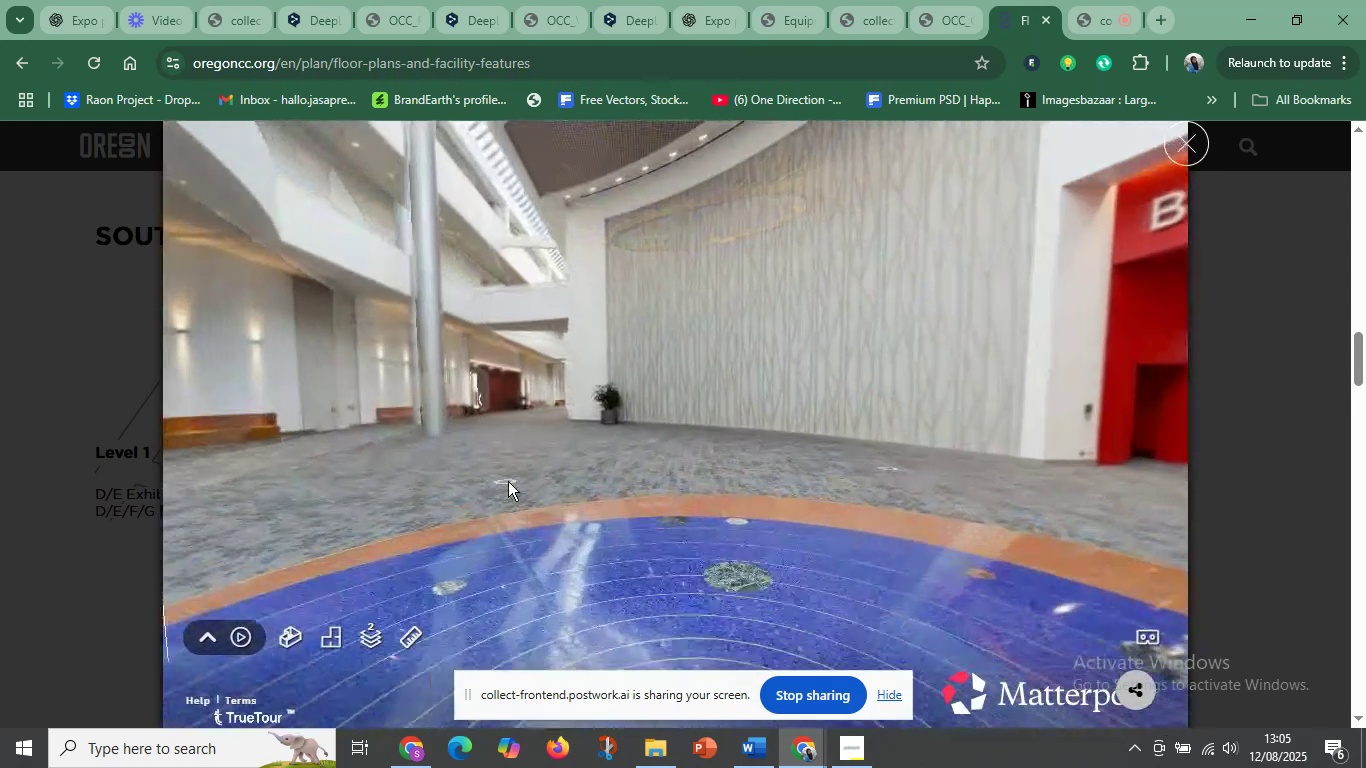 
left_click_drag(start_coordinate=[565, 468], to_coordinate=[770, 598])
 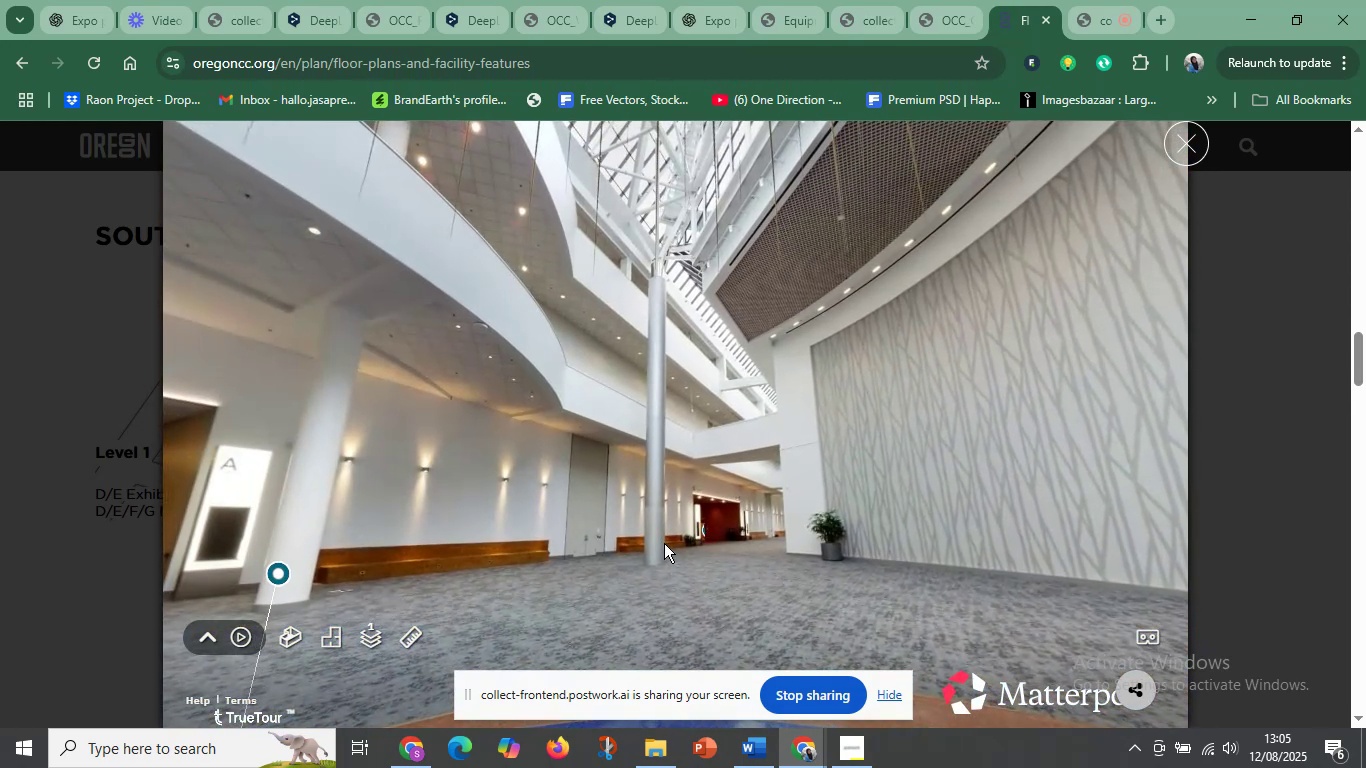 
left_click([667, 536])
 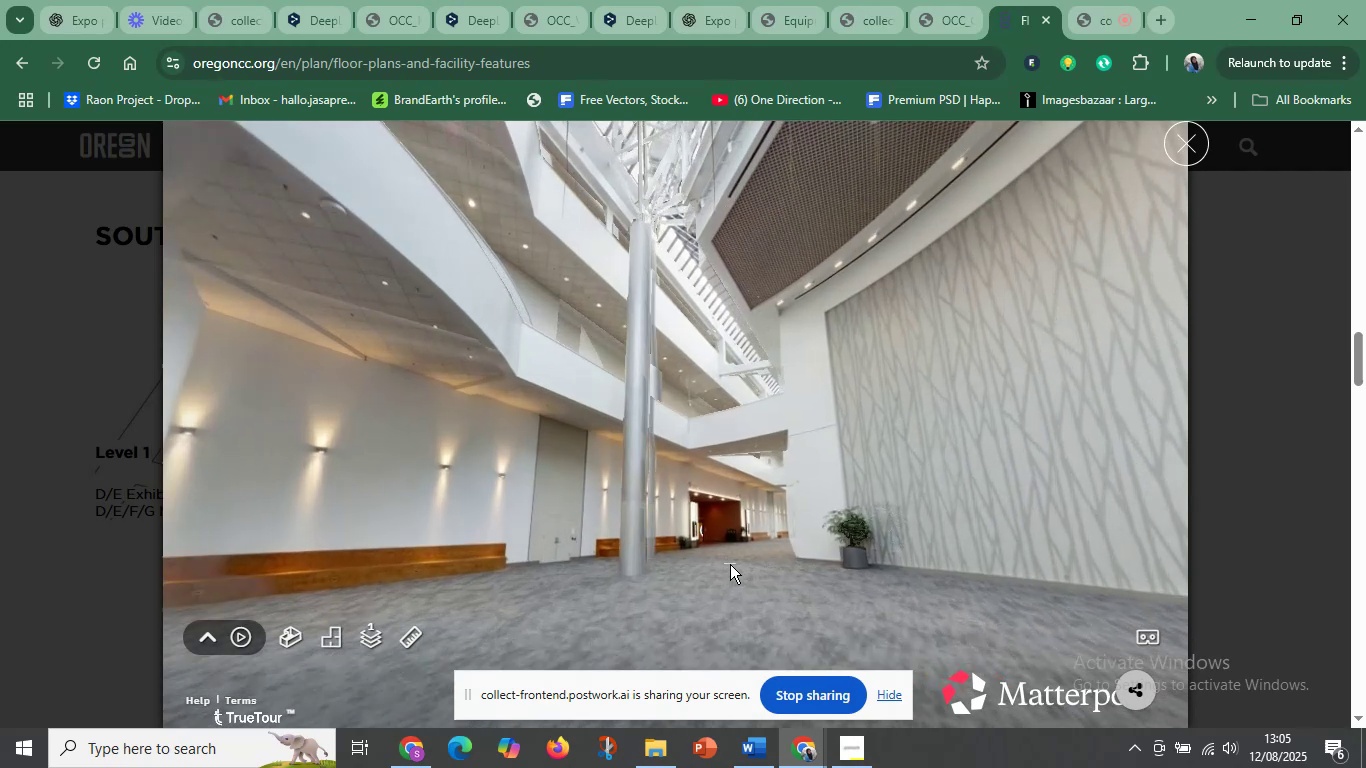 
left_click_drag(start_coordinate=[743, 585], to_coordinate=[709, 442])
 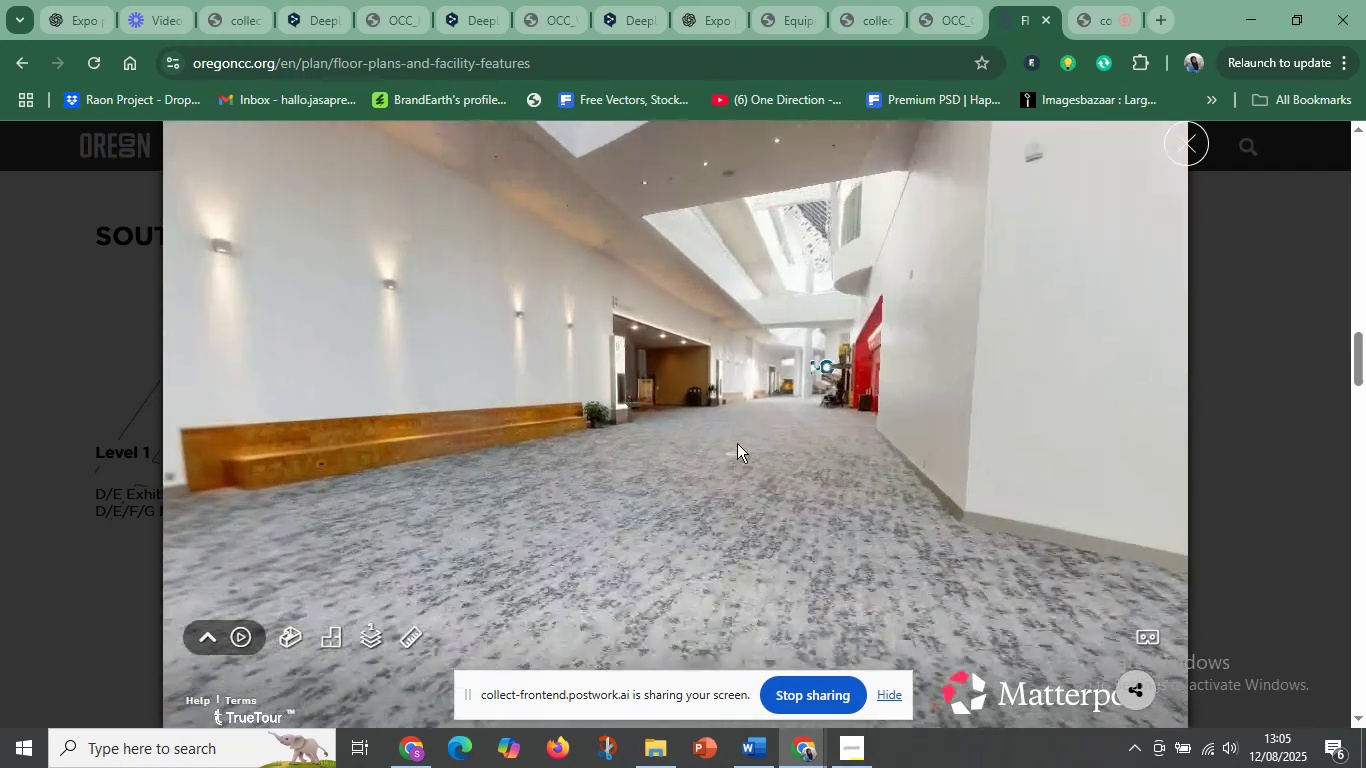 
left_click([744, 425])
 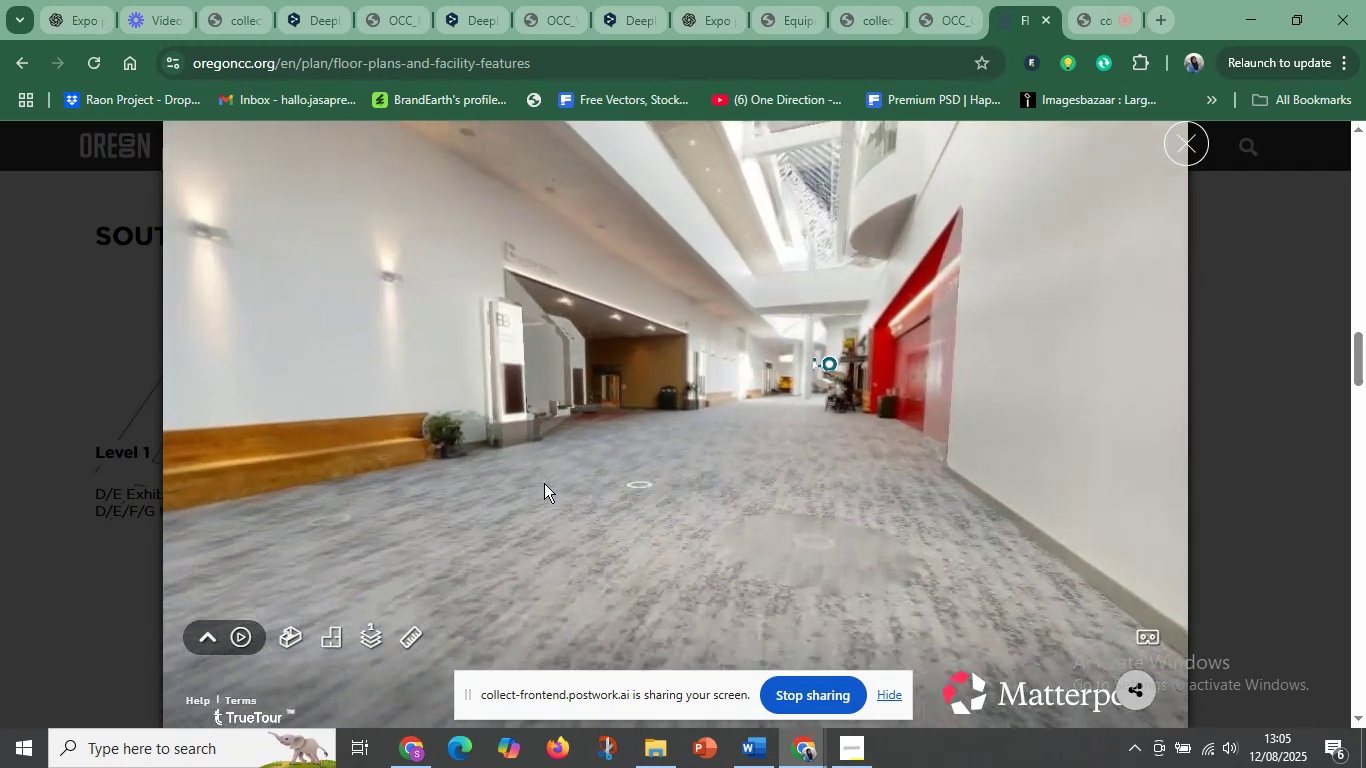 
left_click_drag(start_coordinate=[549, 427], to_coordinate=[821, 514])
 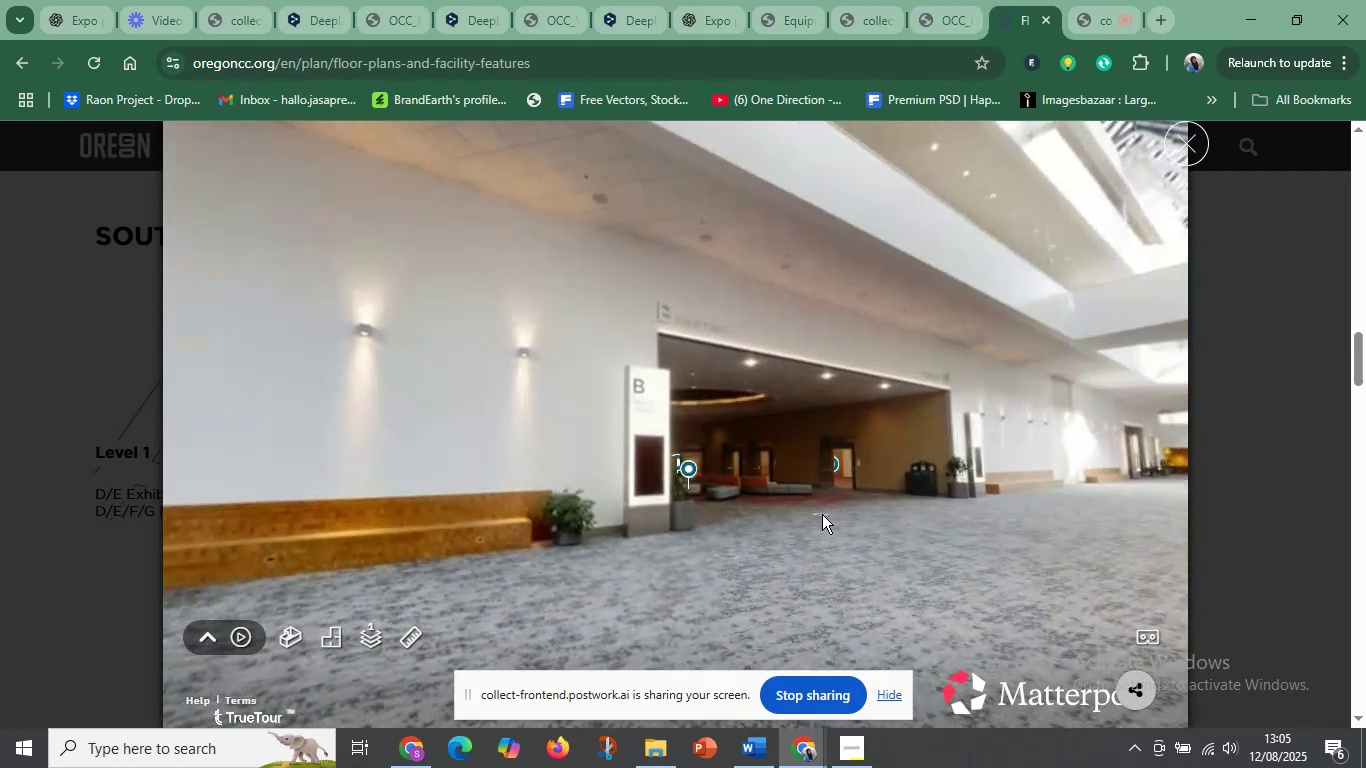 
left_click_drag(start_coordinate=[974, 547], to_coordinate=[705, 505])
 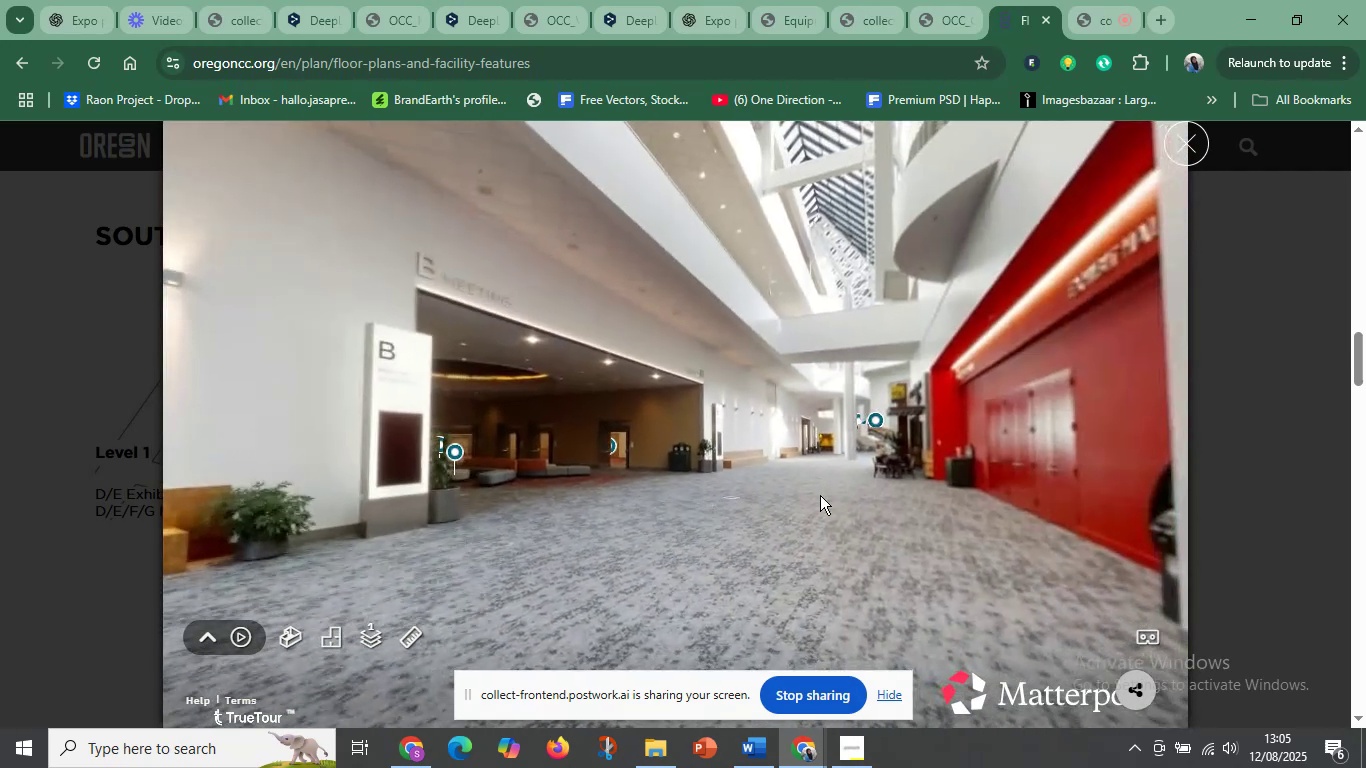 
left_click([826, 495])
 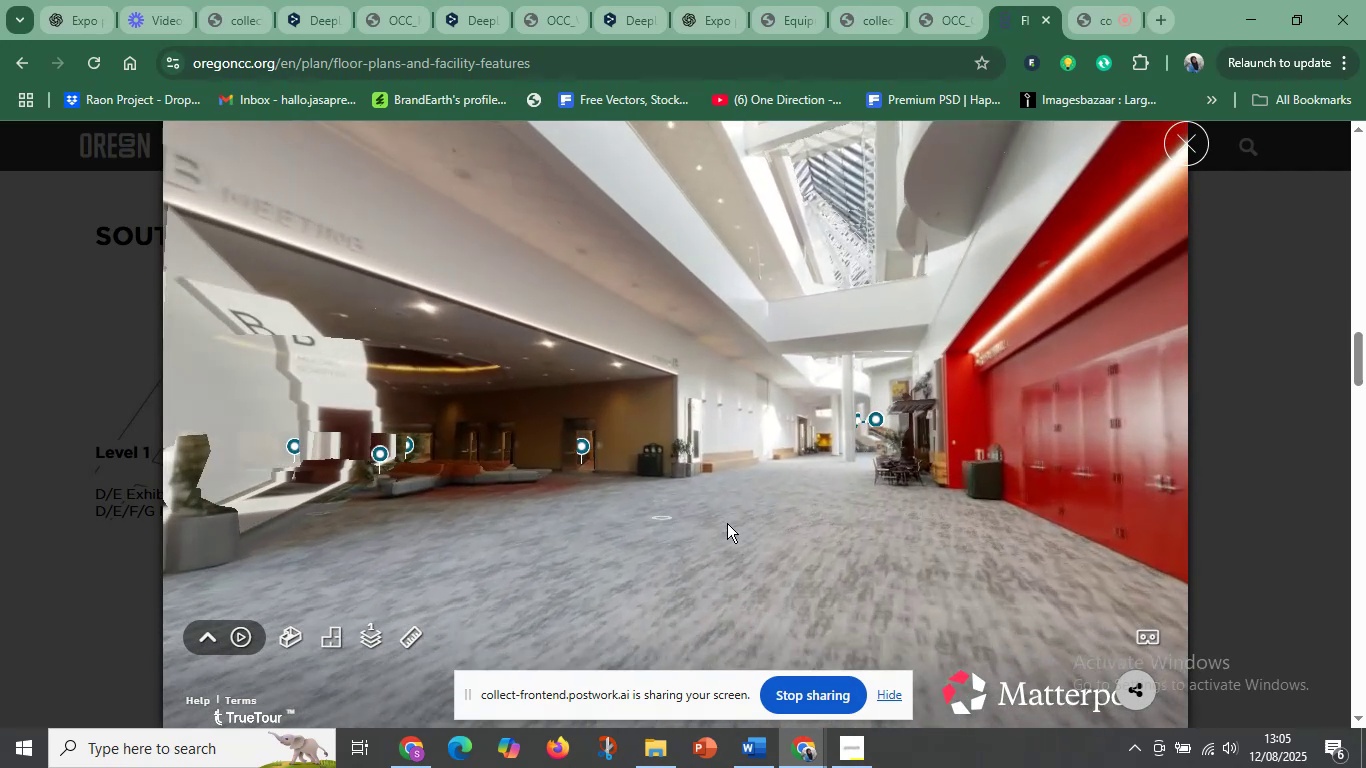 
left_click_drag(start_coordinate=[847, 540], to_coordinate=[648, 504])
 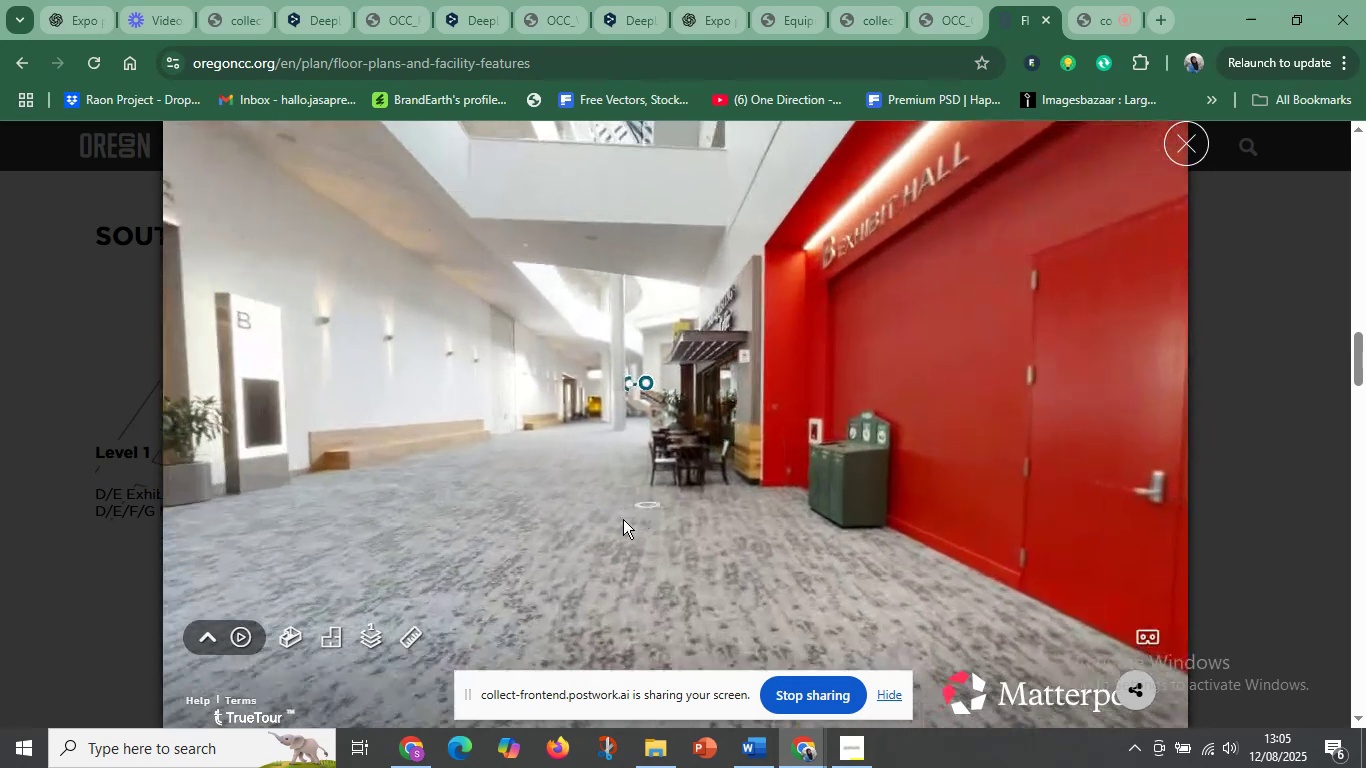 
left_click_drag(start_coordinate=[552, 503], to_coordinate=[893, 597])
 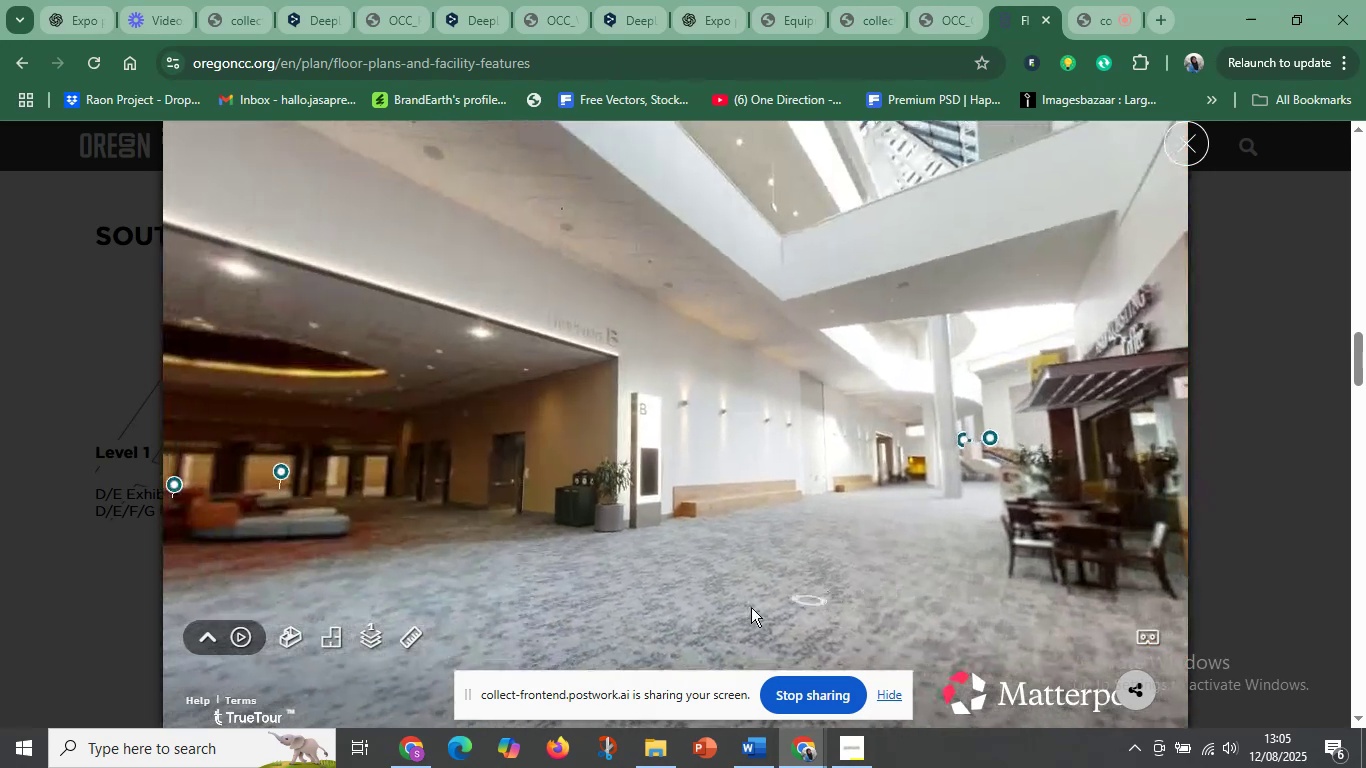 
left_click_drag(start_coordinate=[750, 606], to_coordinate=[801, 455])
 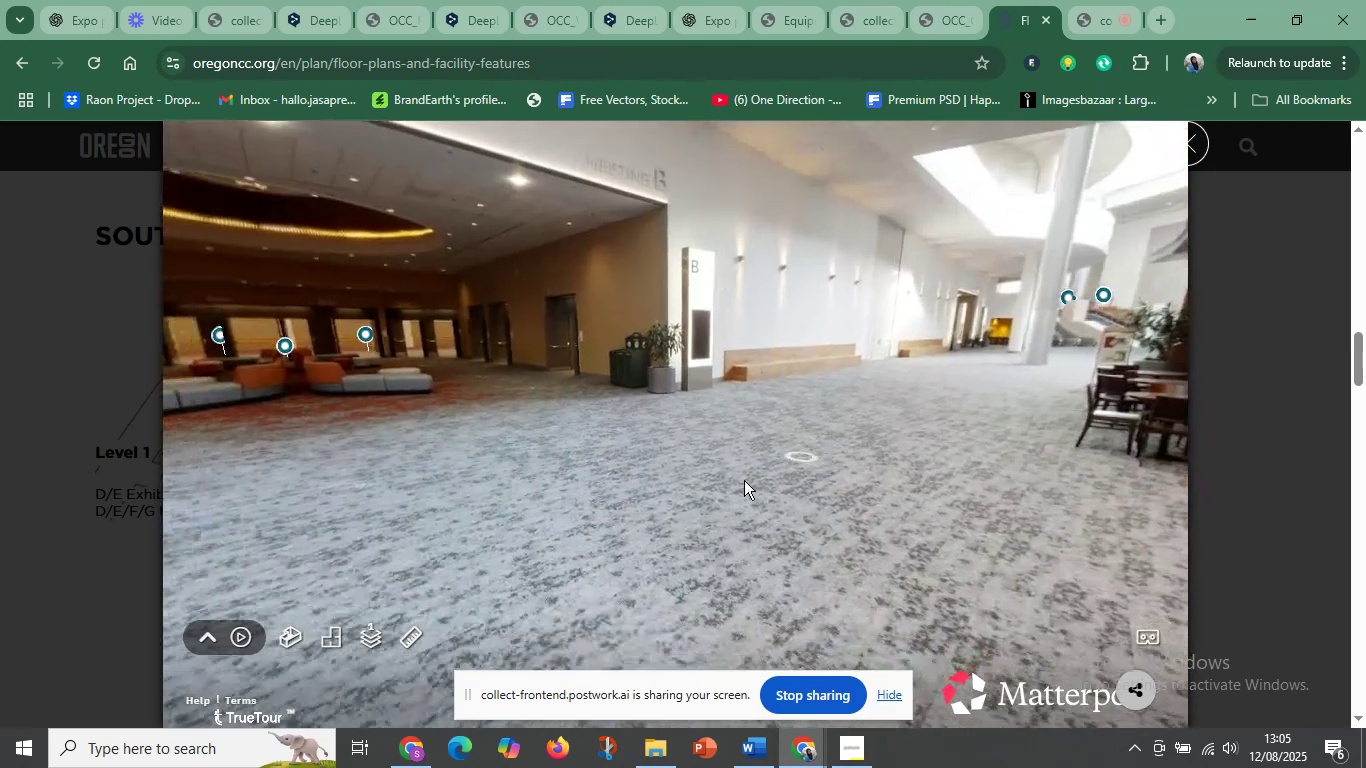 
left_click_drag(start_coordinate=[558, 493], to_coordinate=[815, 494])
 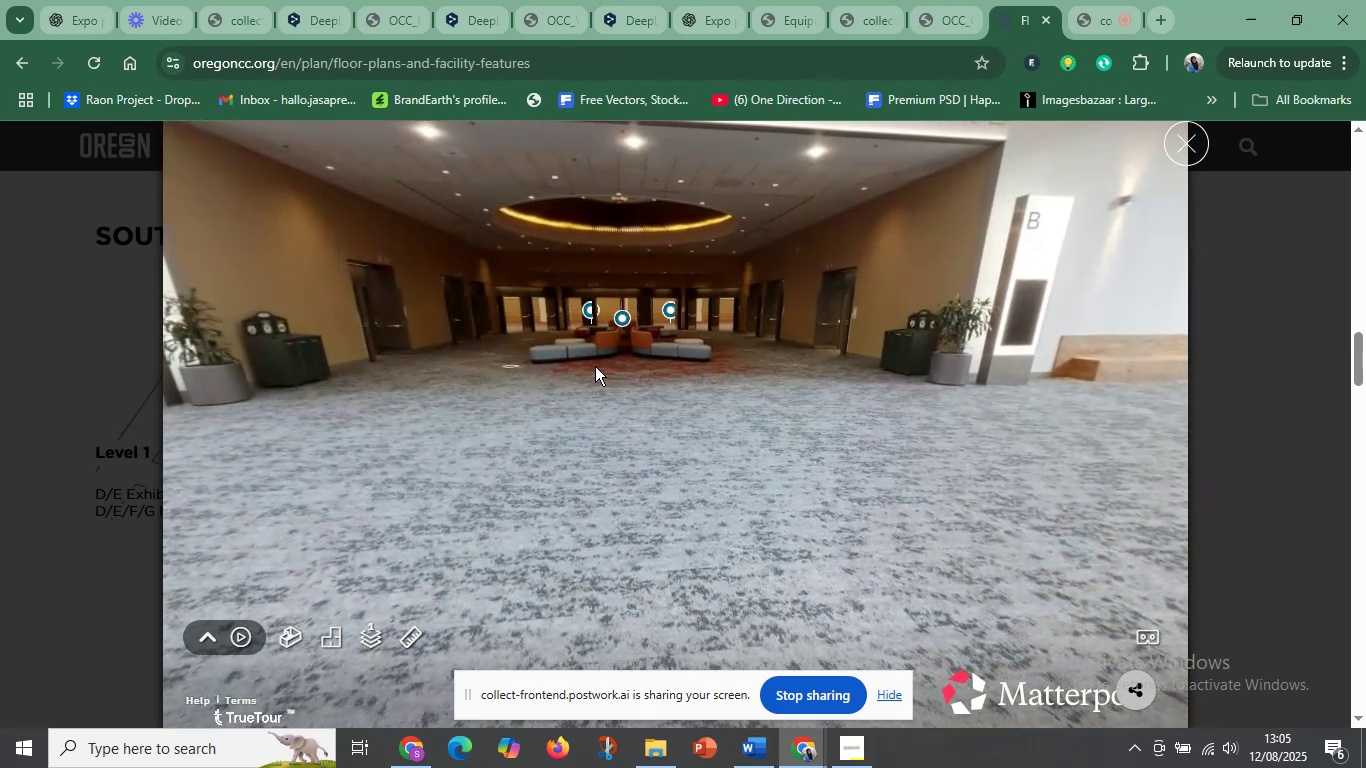 
left_click([666, 361])
 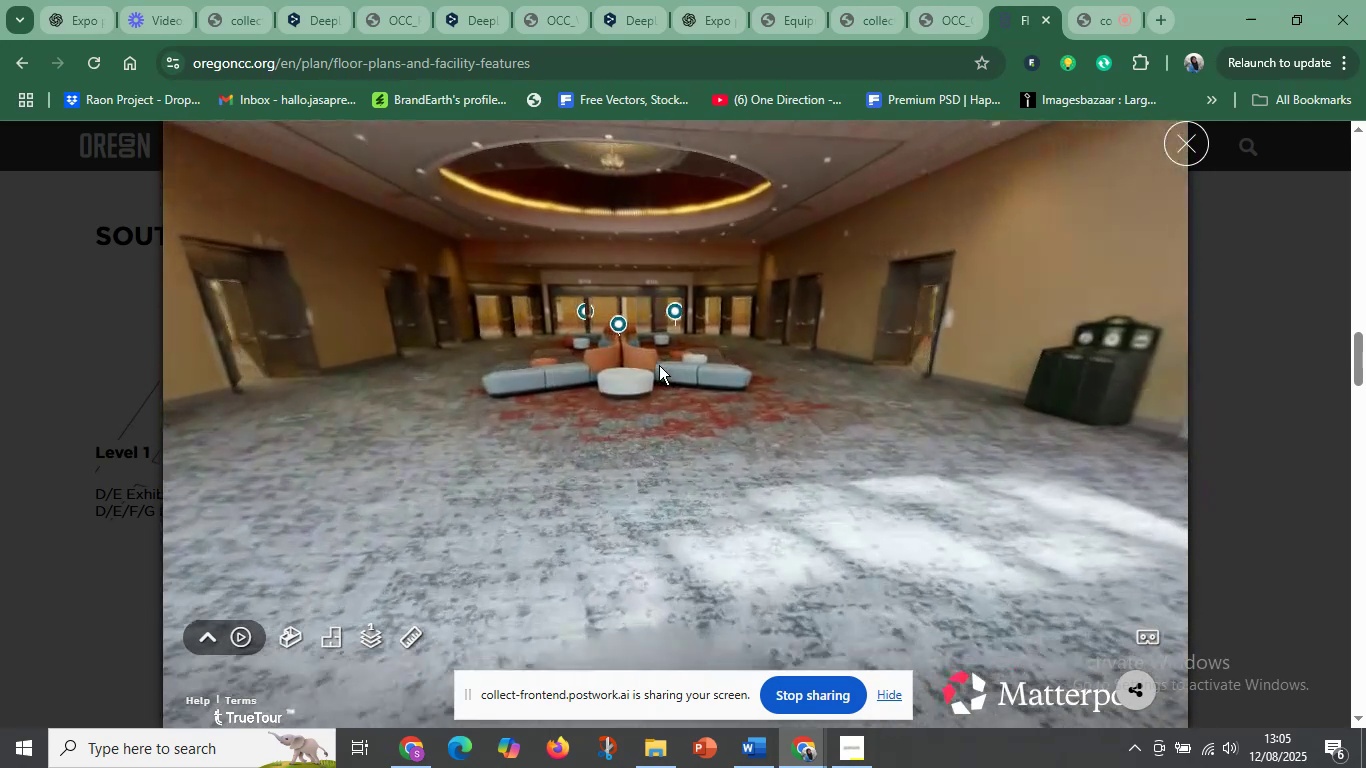 
left_click_drag(start_coordinate=[924, 385], to_coordinate=[734, 415])
 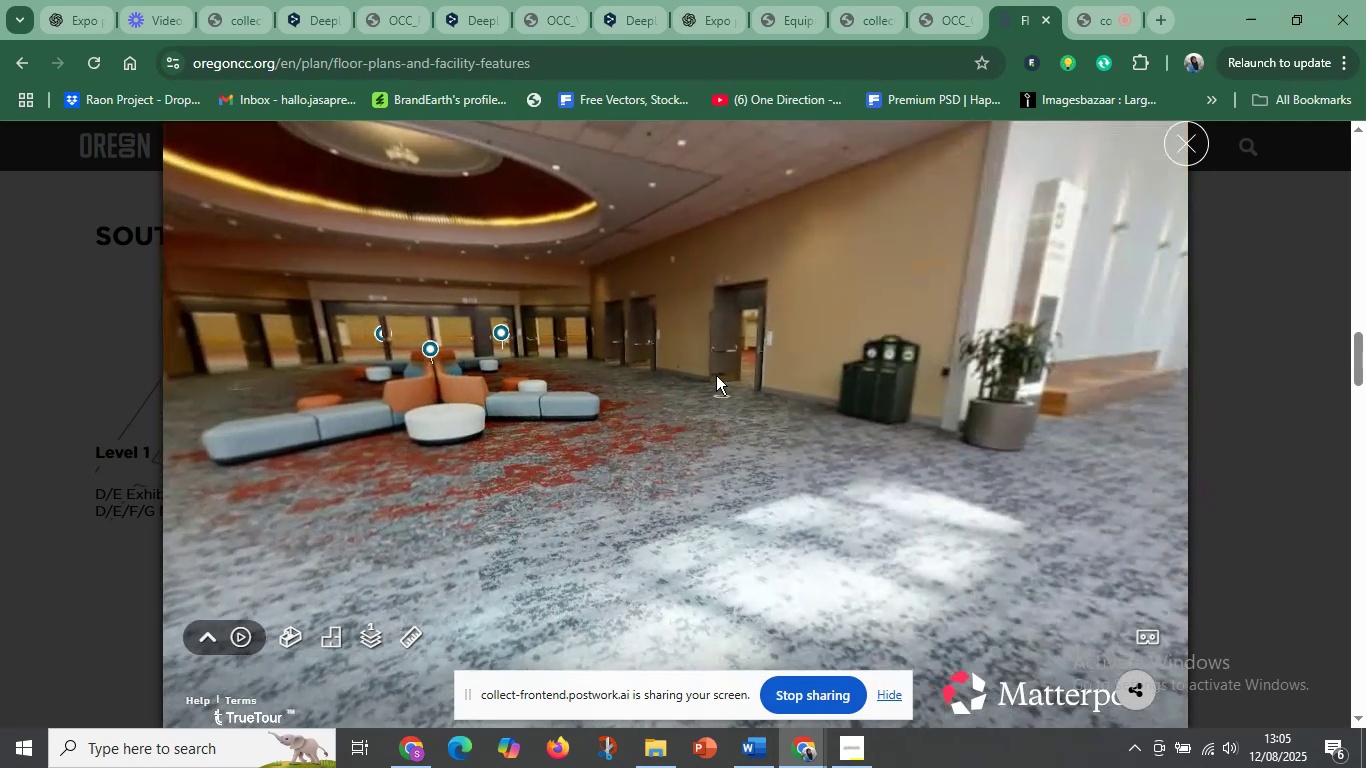 
left_click([716, 375])
 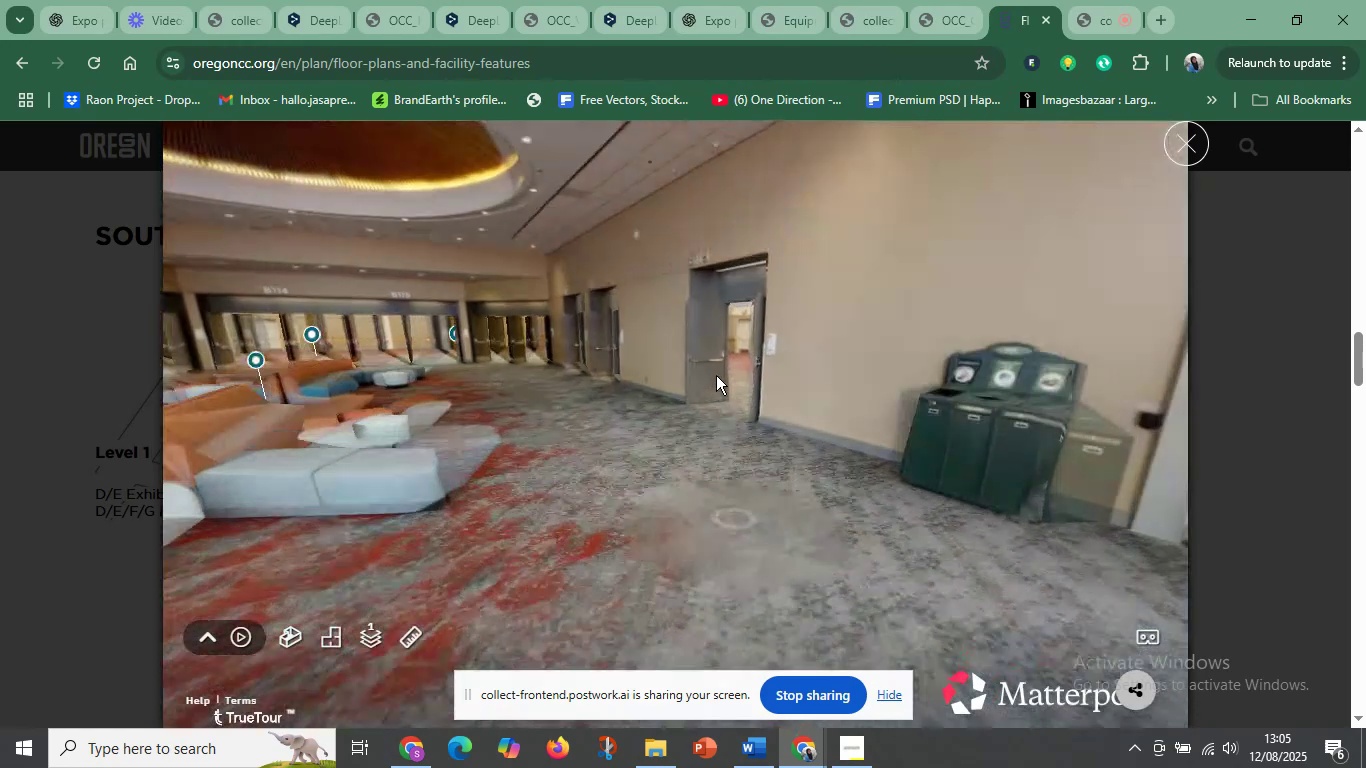 
left_click_drag(start_coordinate=[597, 426], to_coordinate=[833, 445])
 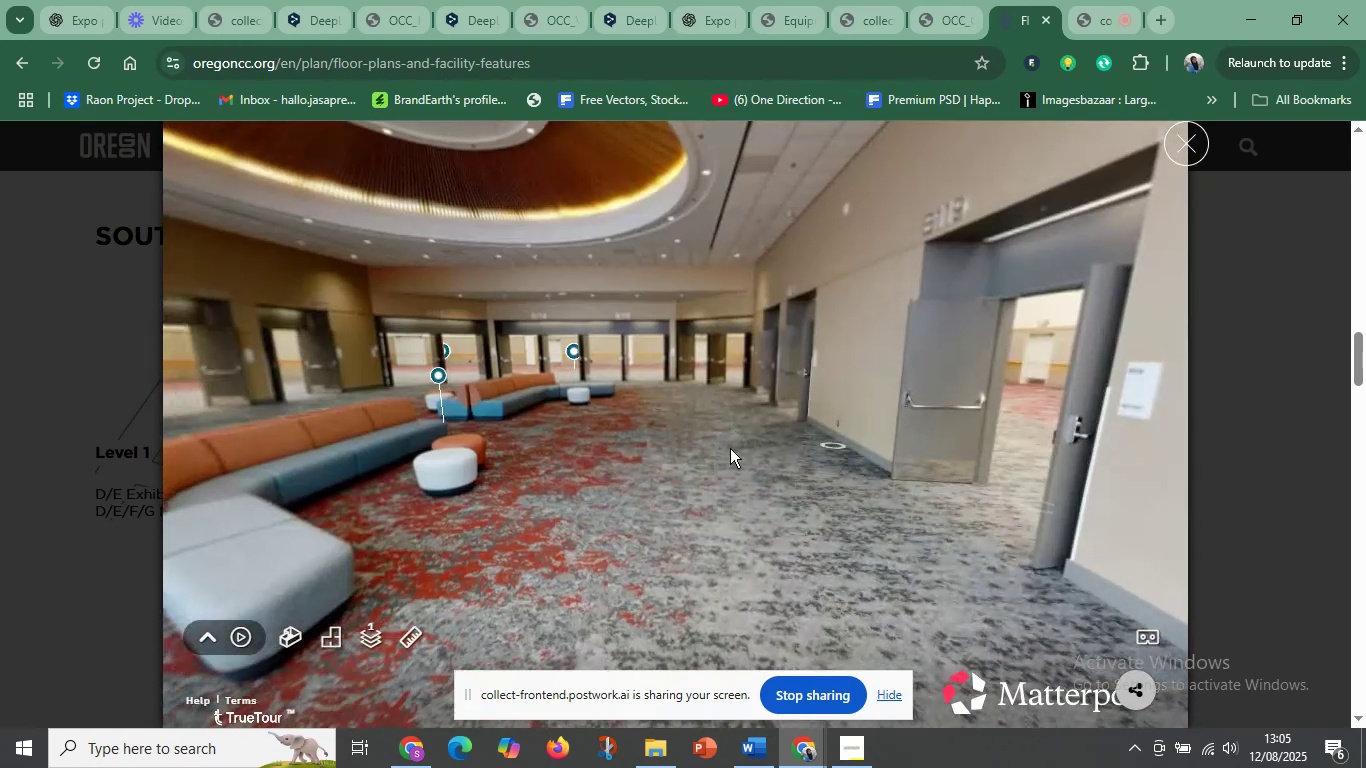 
left_click([696, 449])
 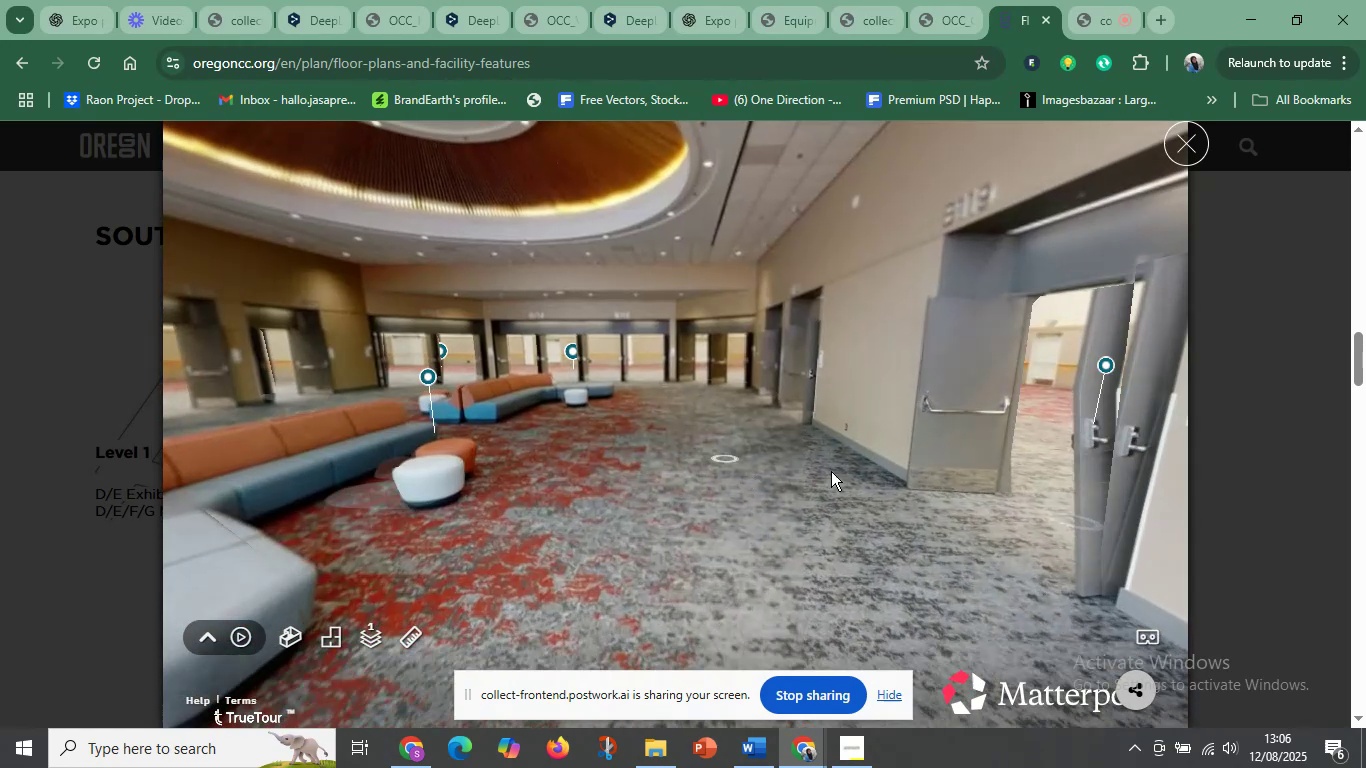 
left_click_drag(start_coordinate=[973, 458], to_coordinate=[456, 455])
 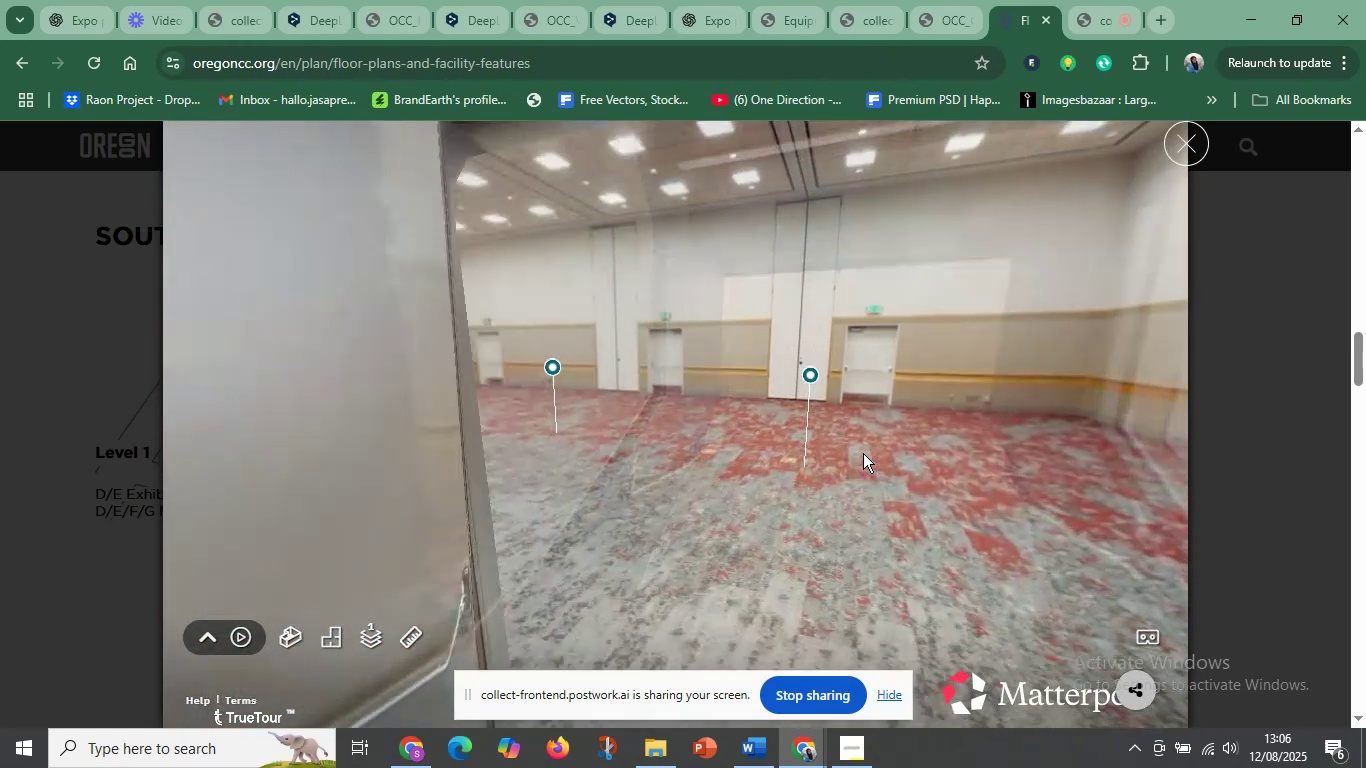 
left_click([871, 409])
 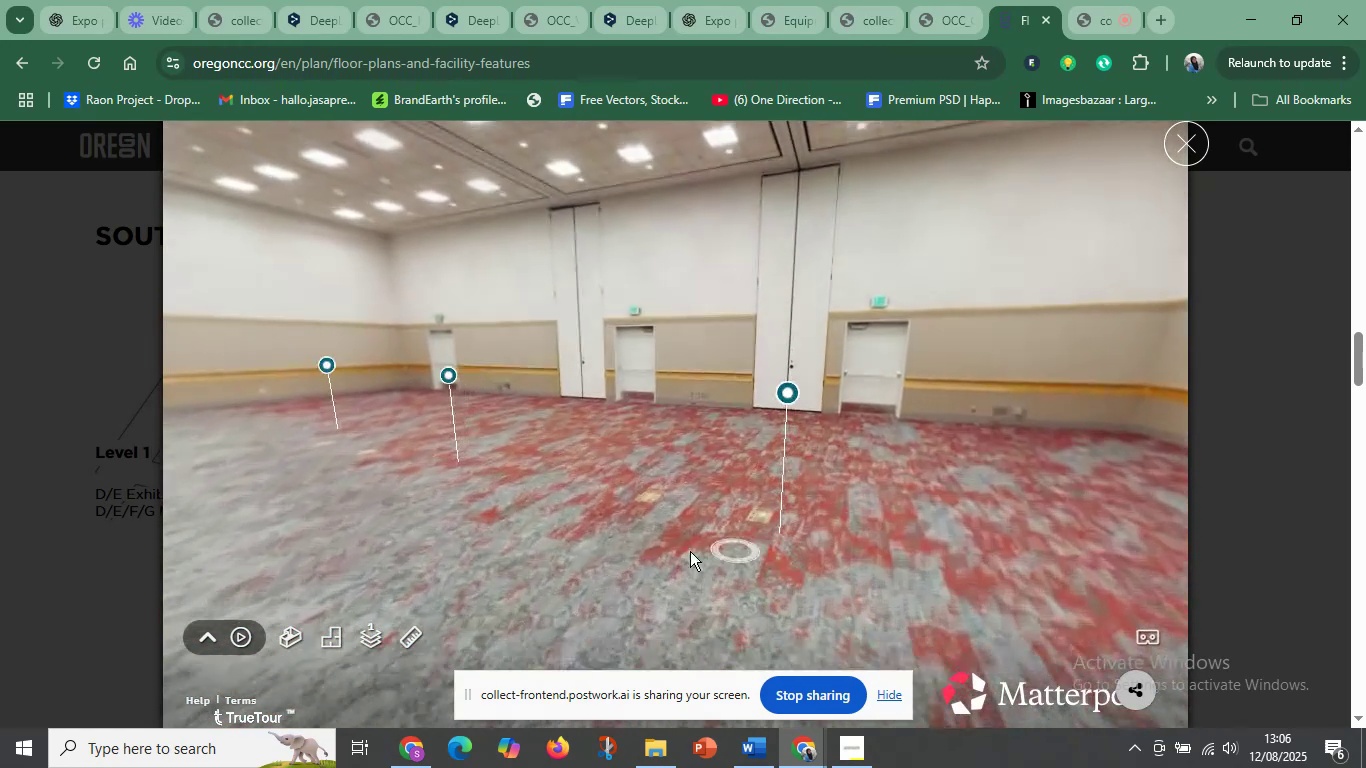 
left_click_drag(start_coordinate=[643, 491], to_coordinate=[1052, 521])
 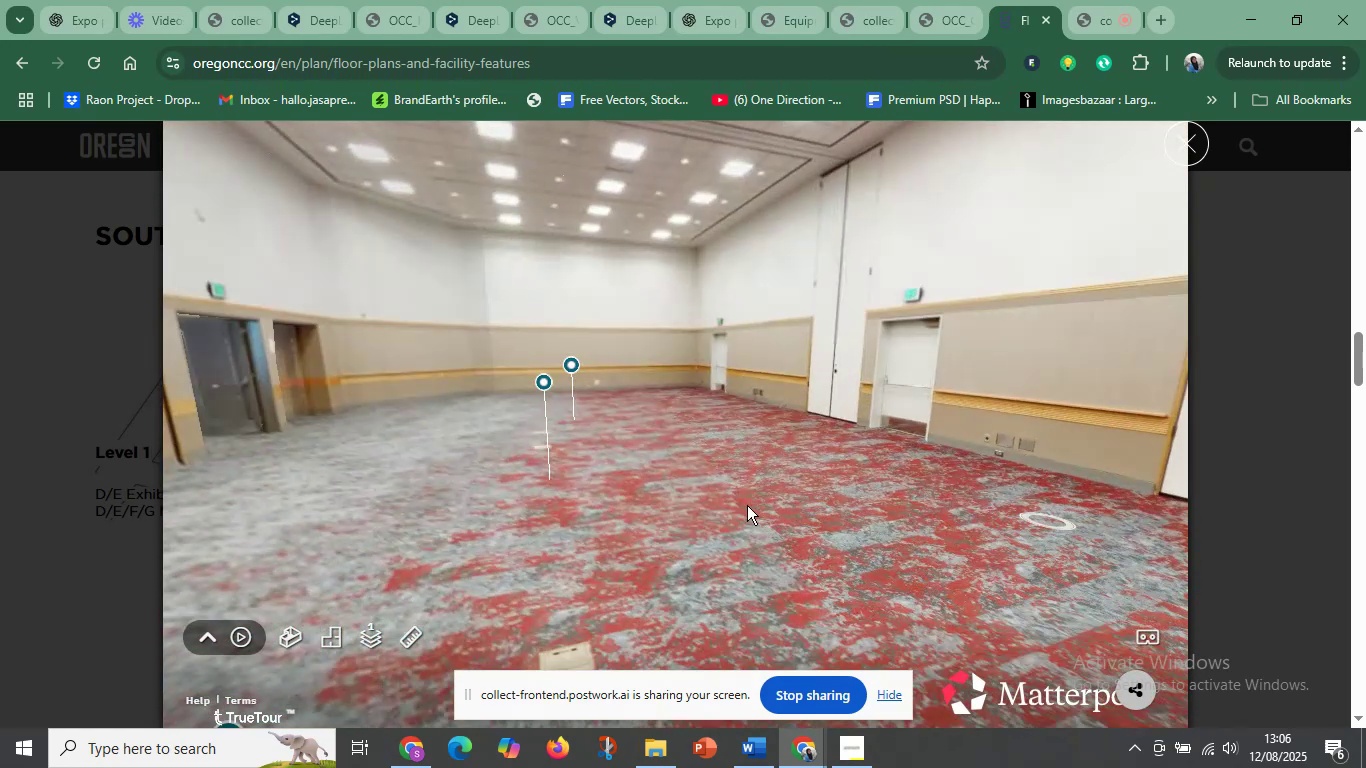 
left_click_drag(start_coordinate=[616, 496], to_coordinate=[877, 474])
 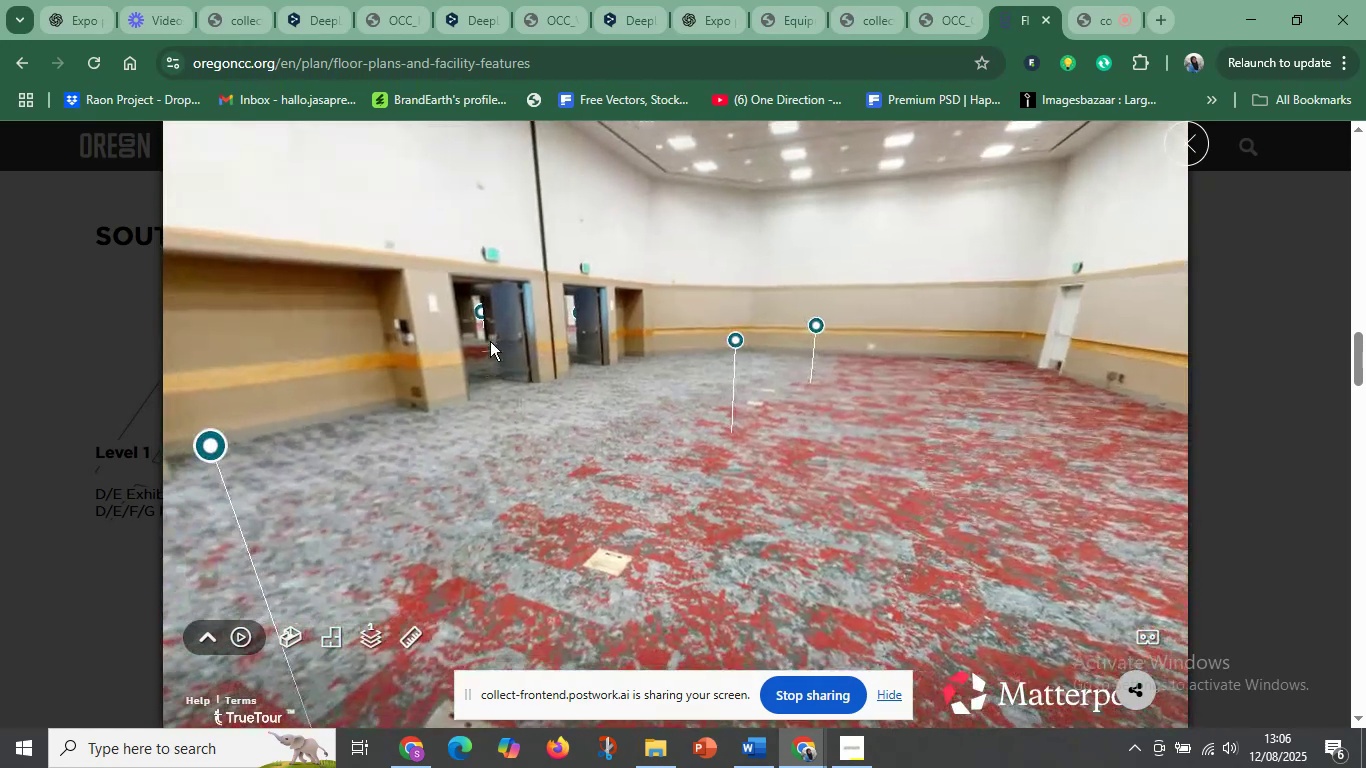 
left_click([483, 348])
 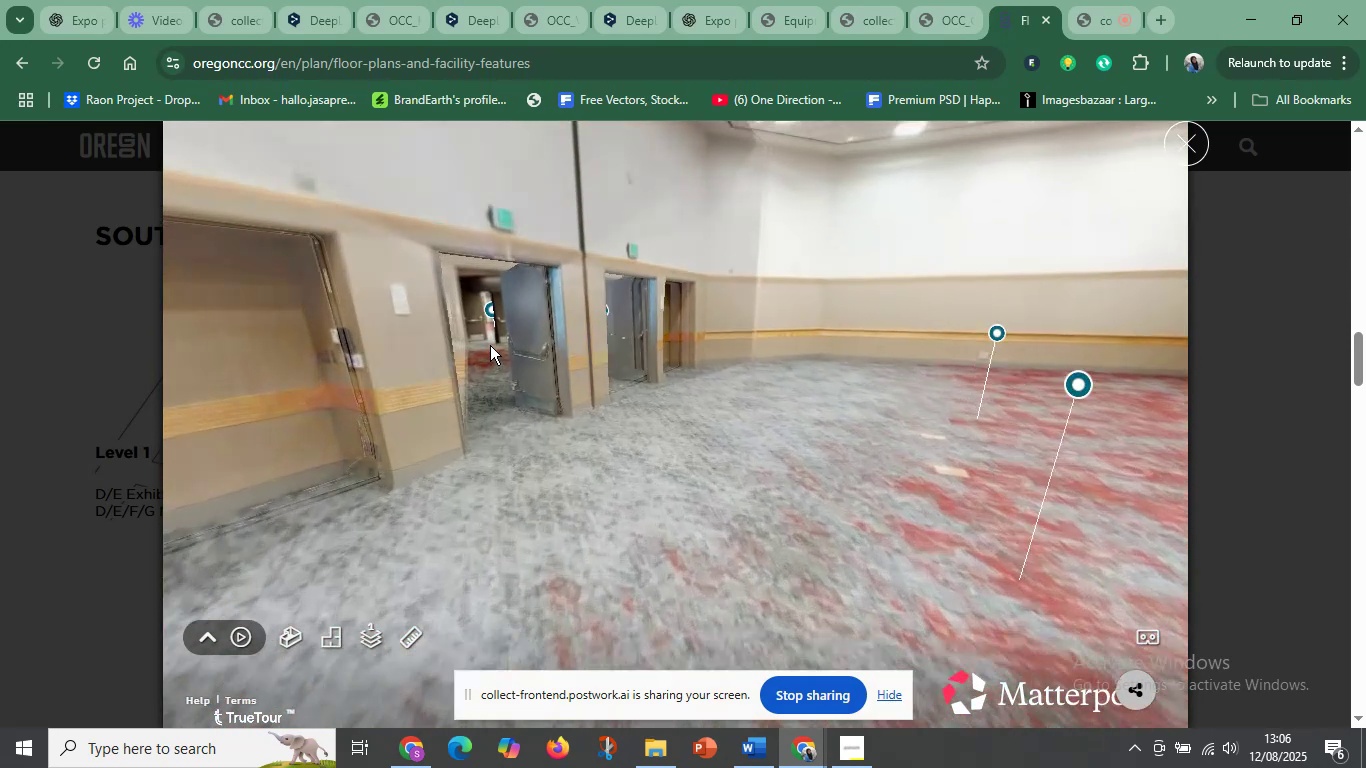 
left_click([473, 345])
 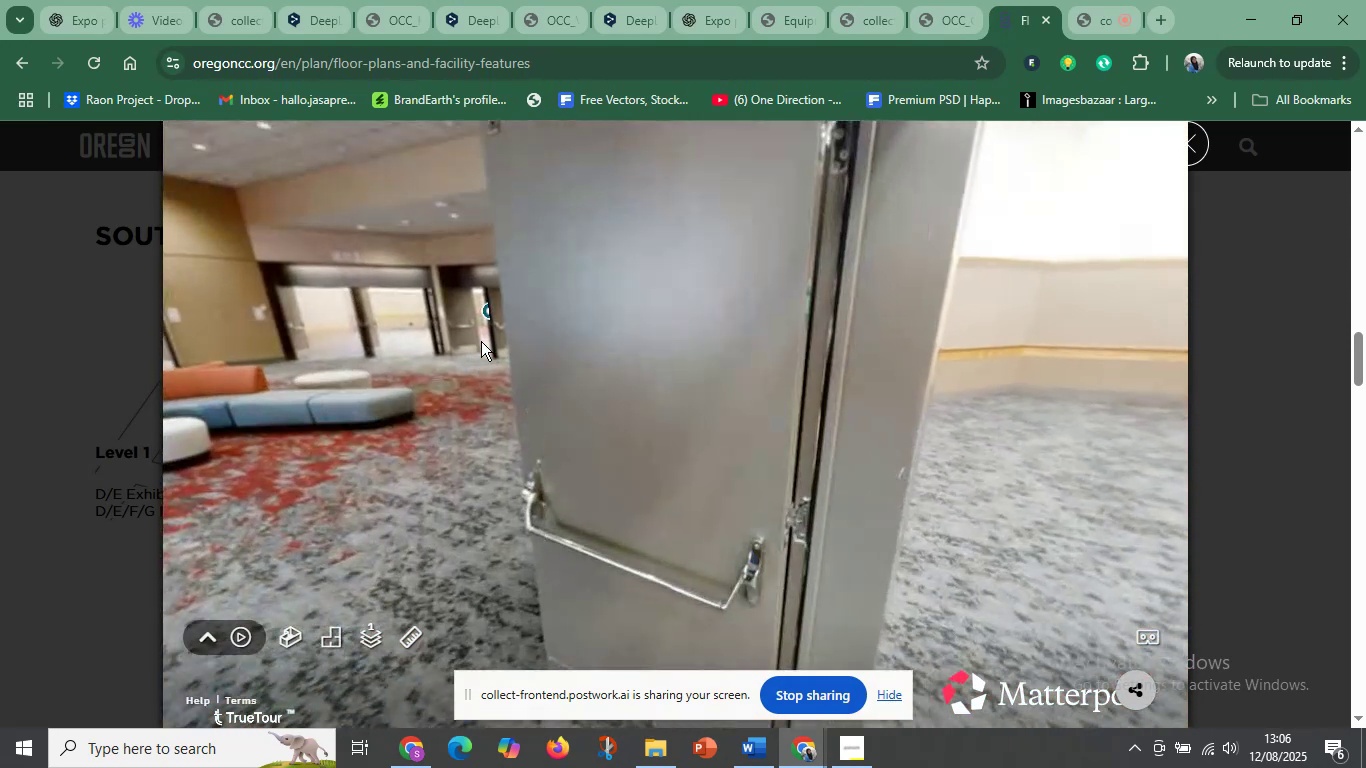 
left_click([484, 340])
 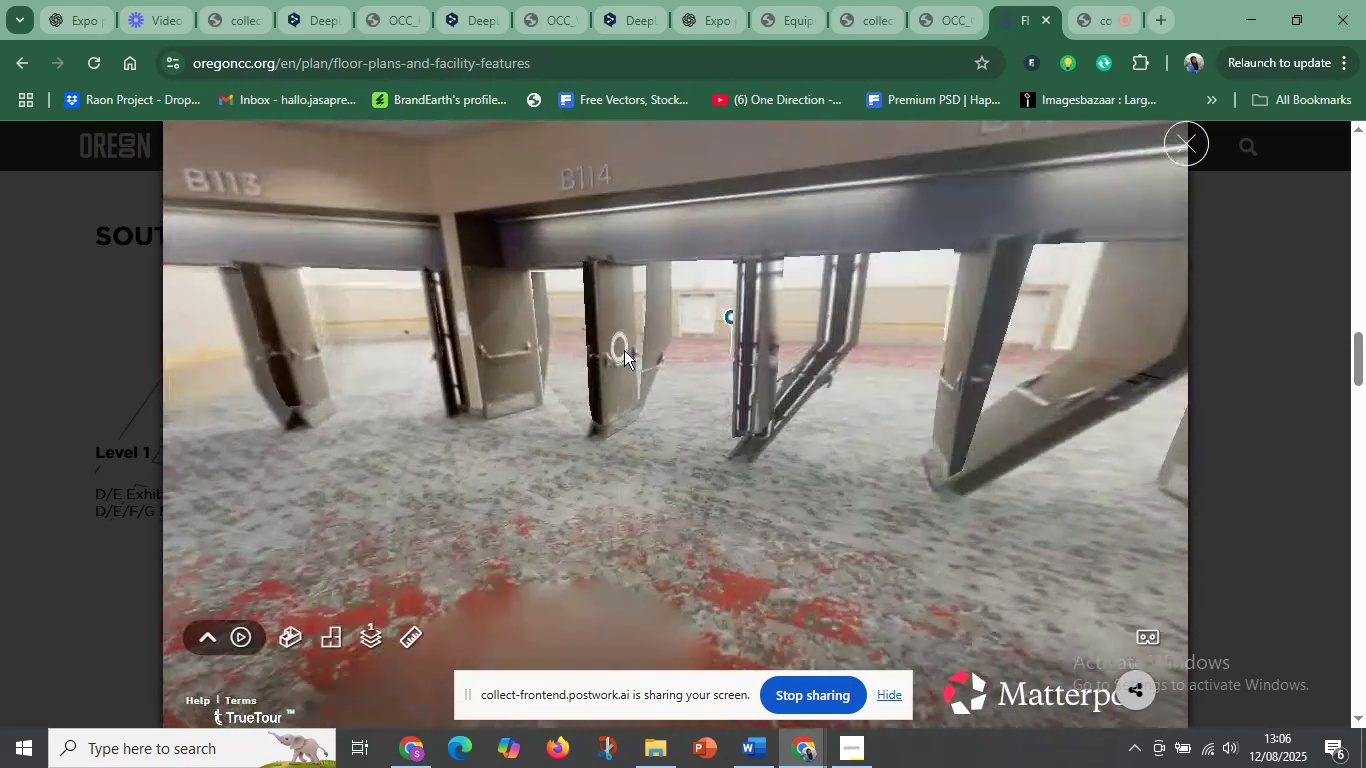 
left_click_drag(start_coordinate=[499, 427], to_coordinate=[1027, 576])
 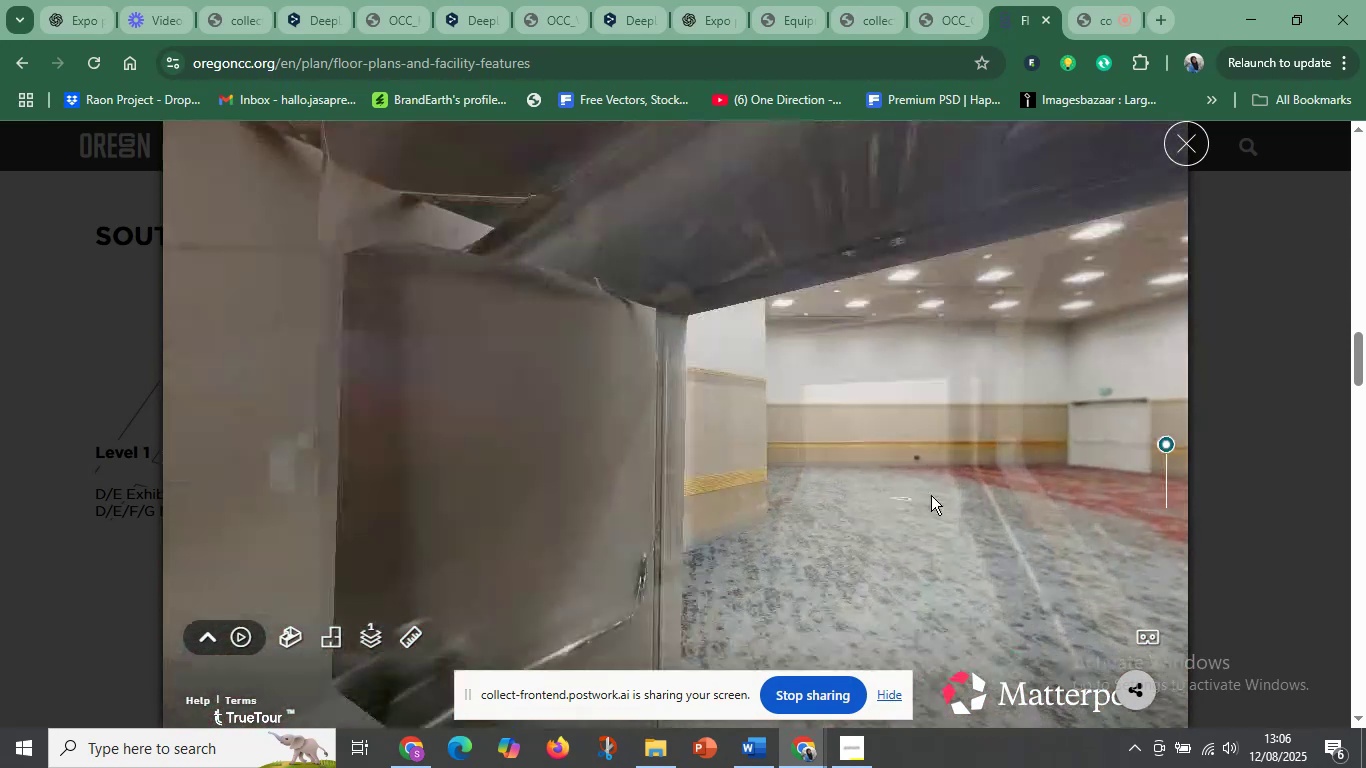 
left_click_drag(start_coordinate=[963, 493], to_coordinate=[776, 497])
 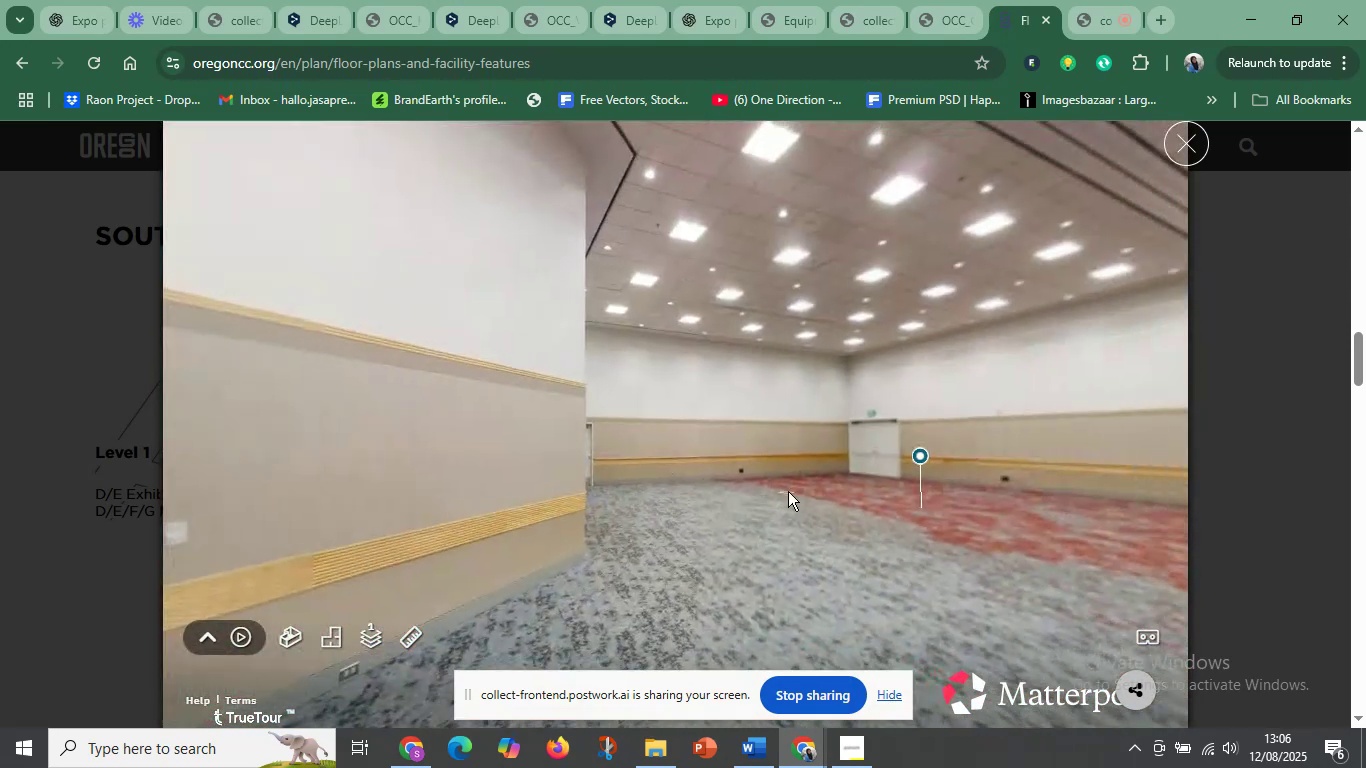 
left_click([788, 491])
 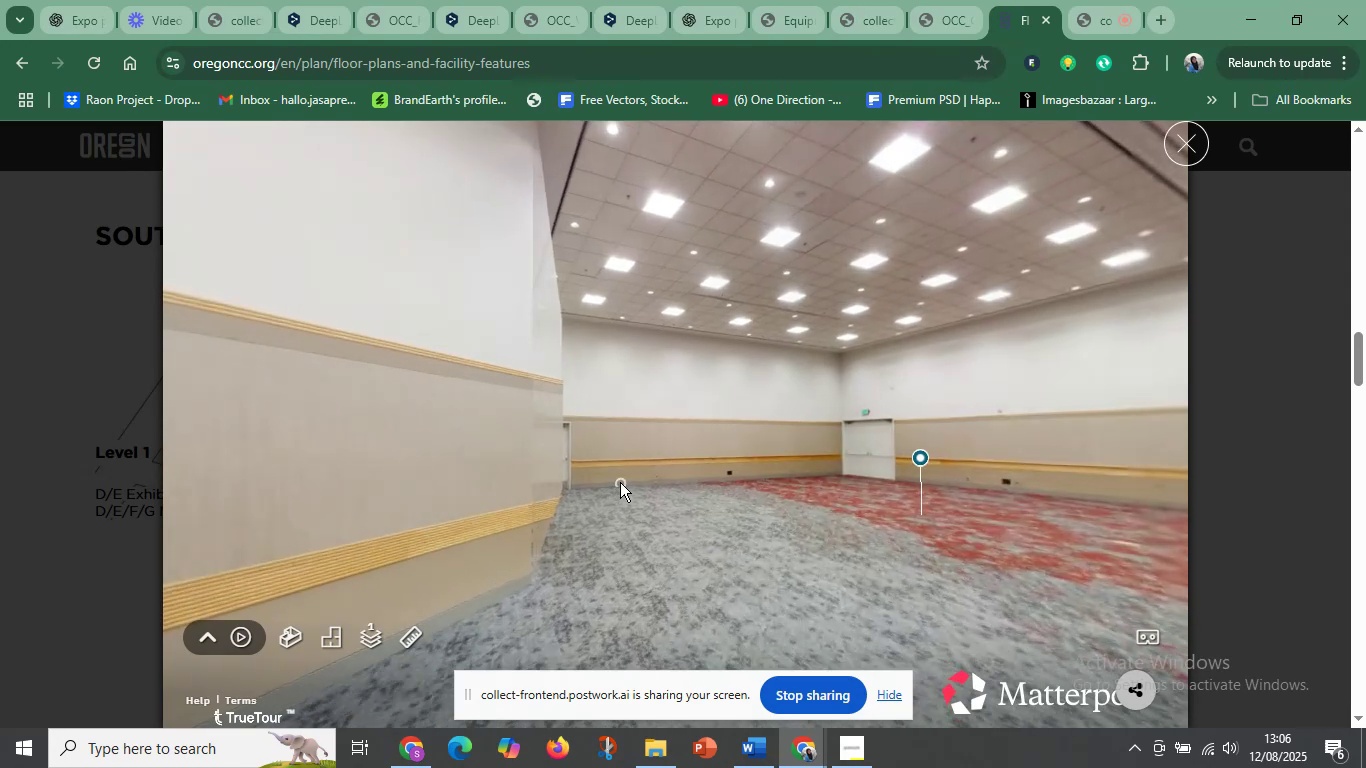 
left_click_drag(start_coordinate=[568, 479], to_coordinate=[824, 557])
 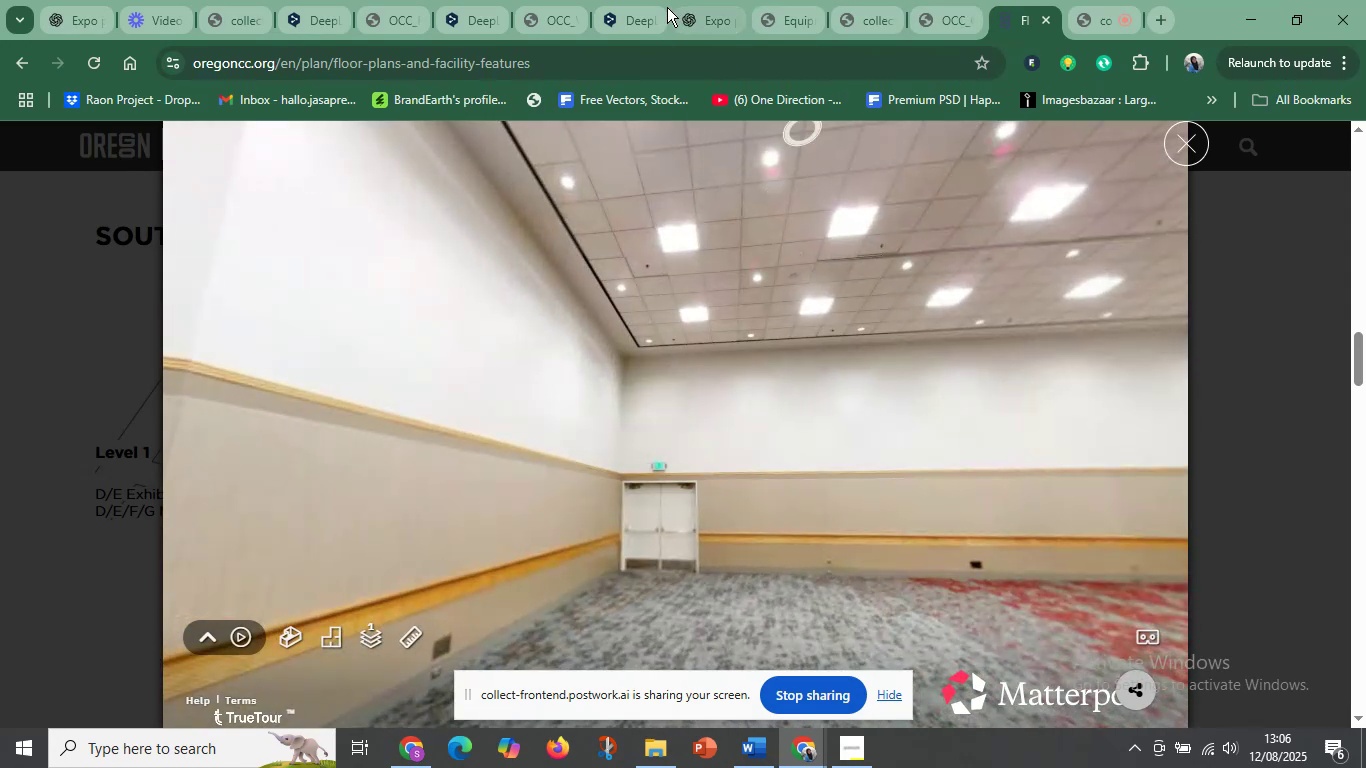 
left_click([634, 8])
 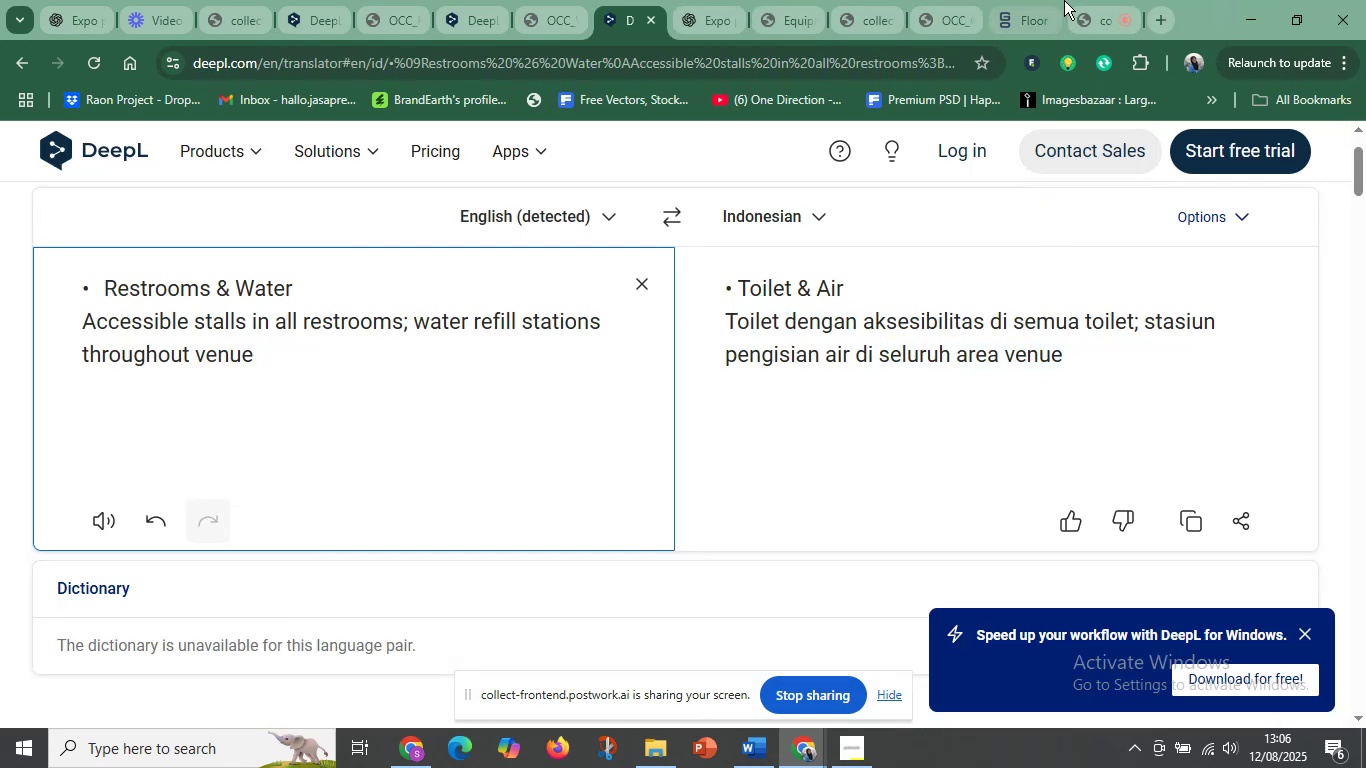 
left_click([1025, 8])
 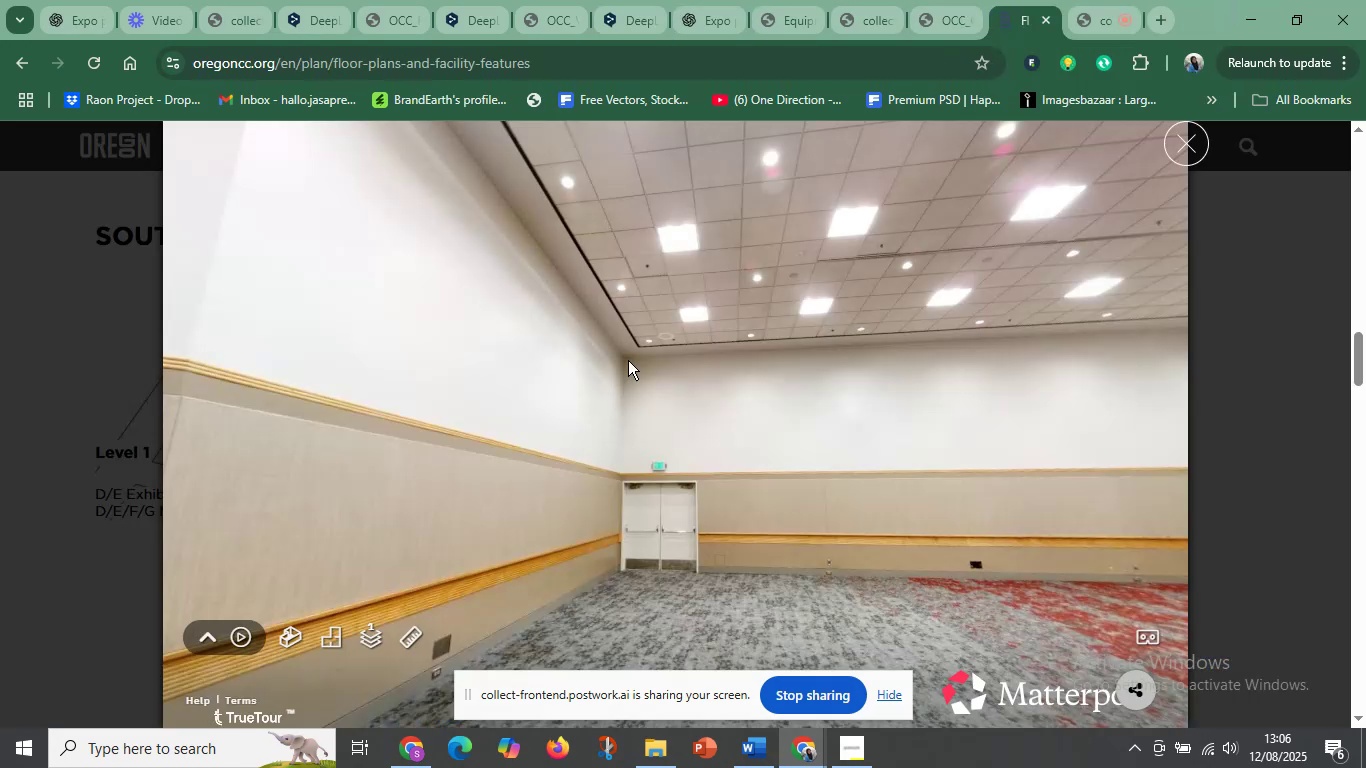 
left_click_drag(start_coordinate=[566, 425], to_coordinate=[950, 331])
 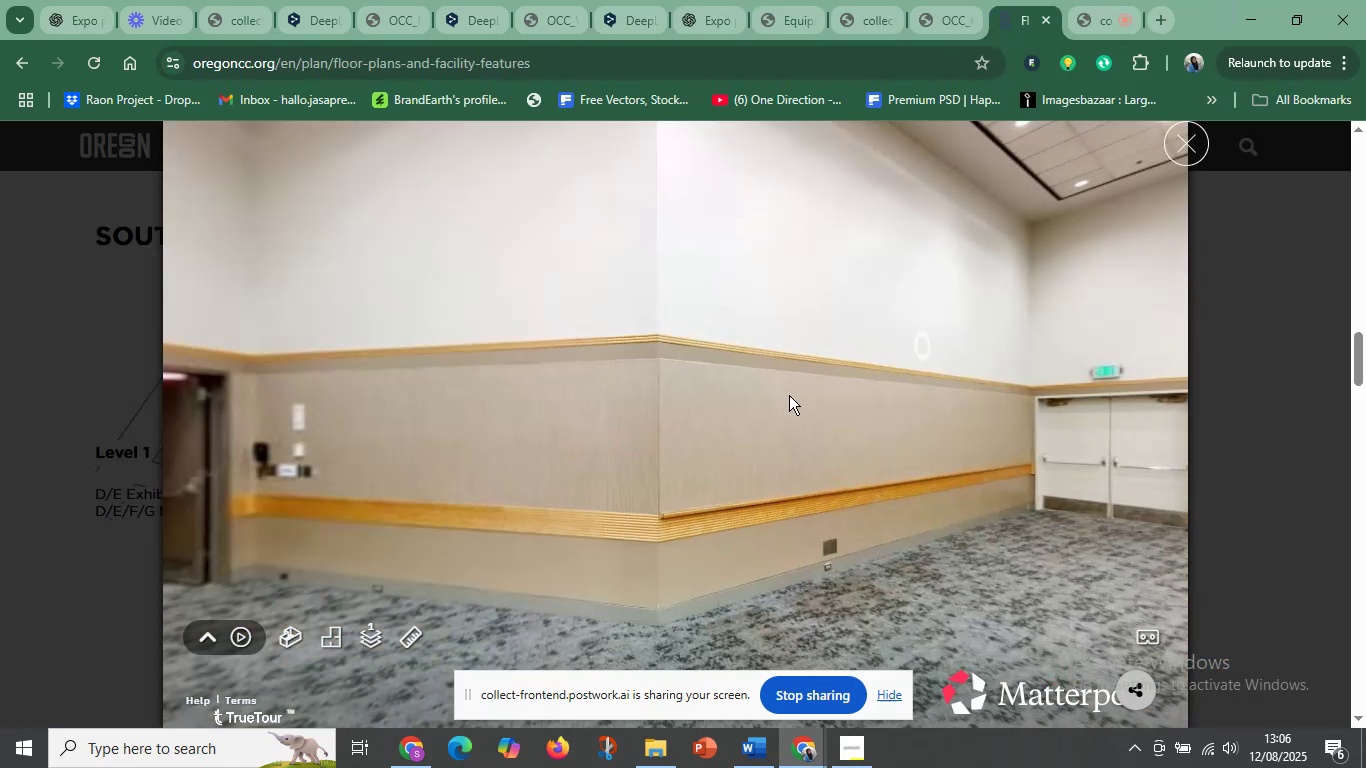 
left_click_drag(start_coordinate=[437, 486], to_coordinate=[913, 433])
 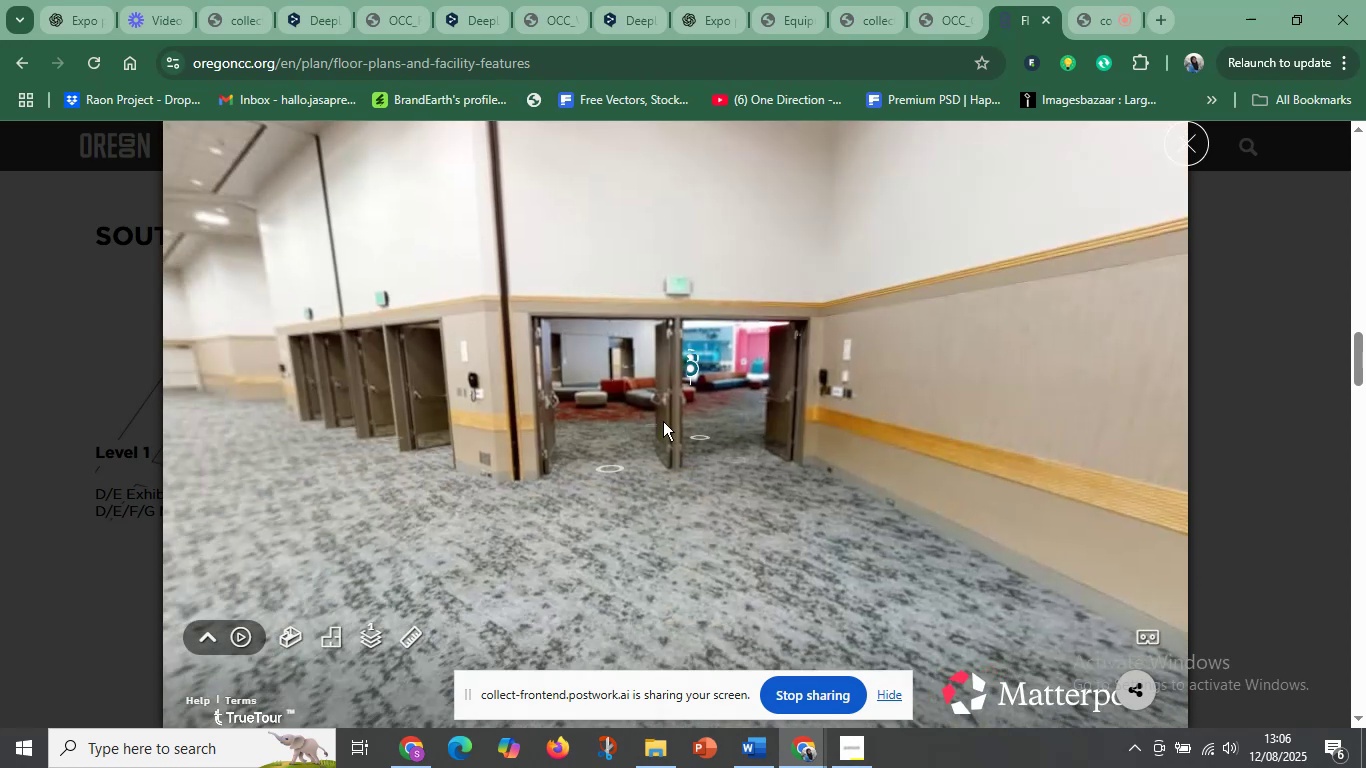 
left_click([649, 405])
 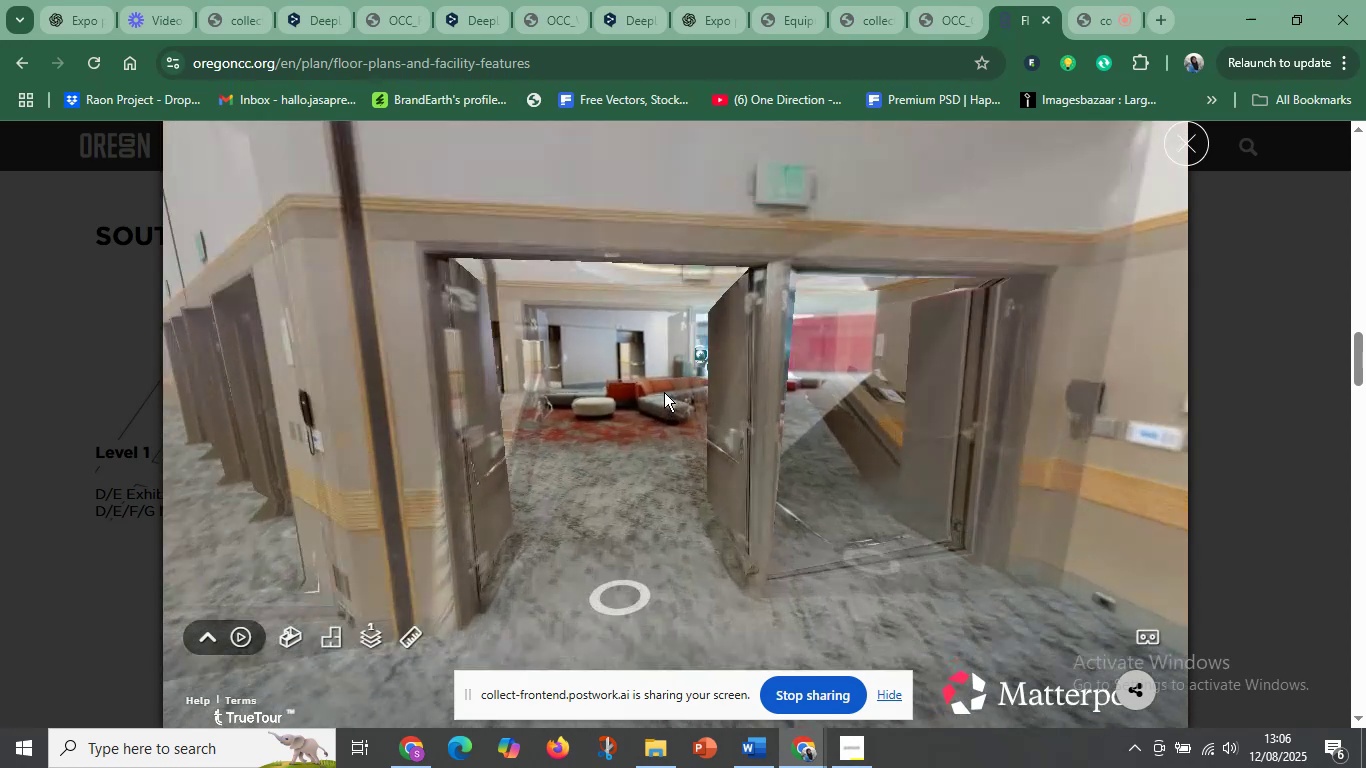 
left_click_drag(start_coordinate=[774, 375], to_coordinate=[635, 399])
 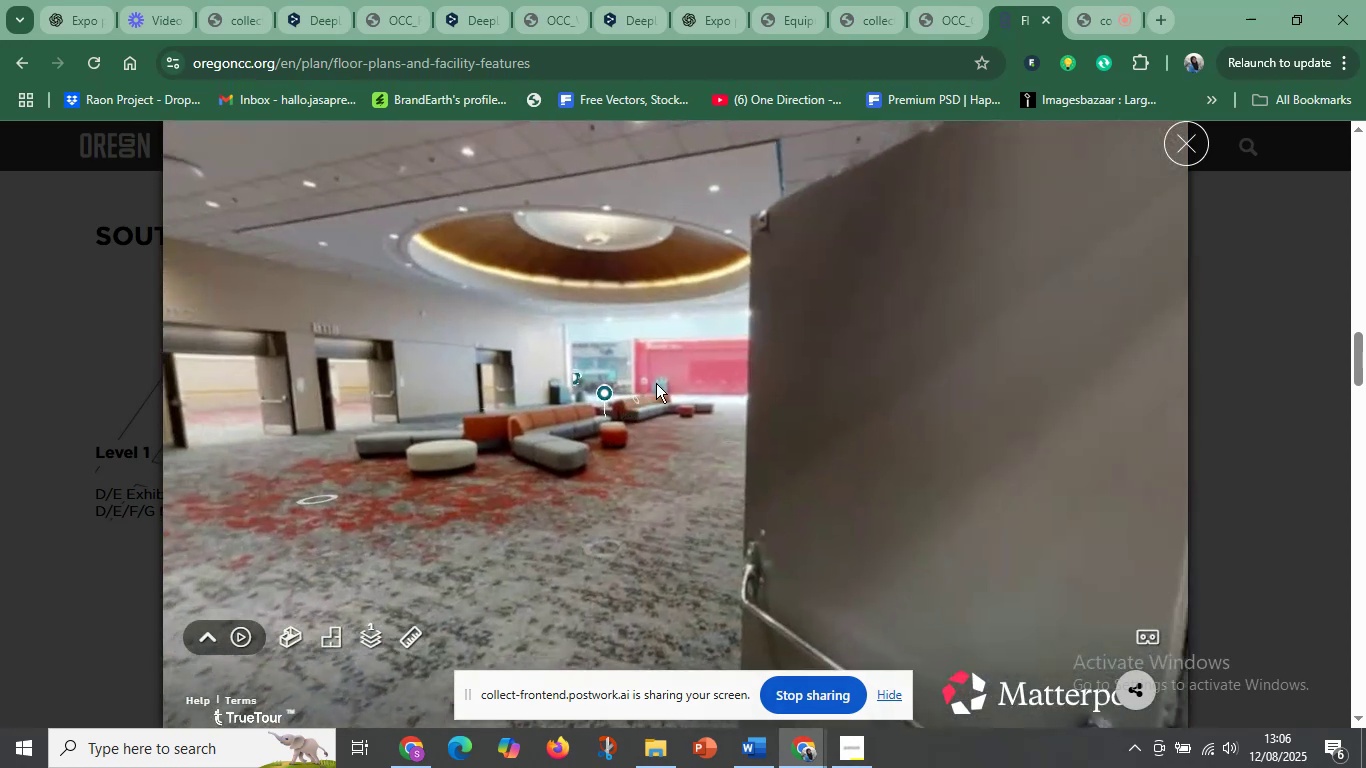 
left_click([661, 380])
 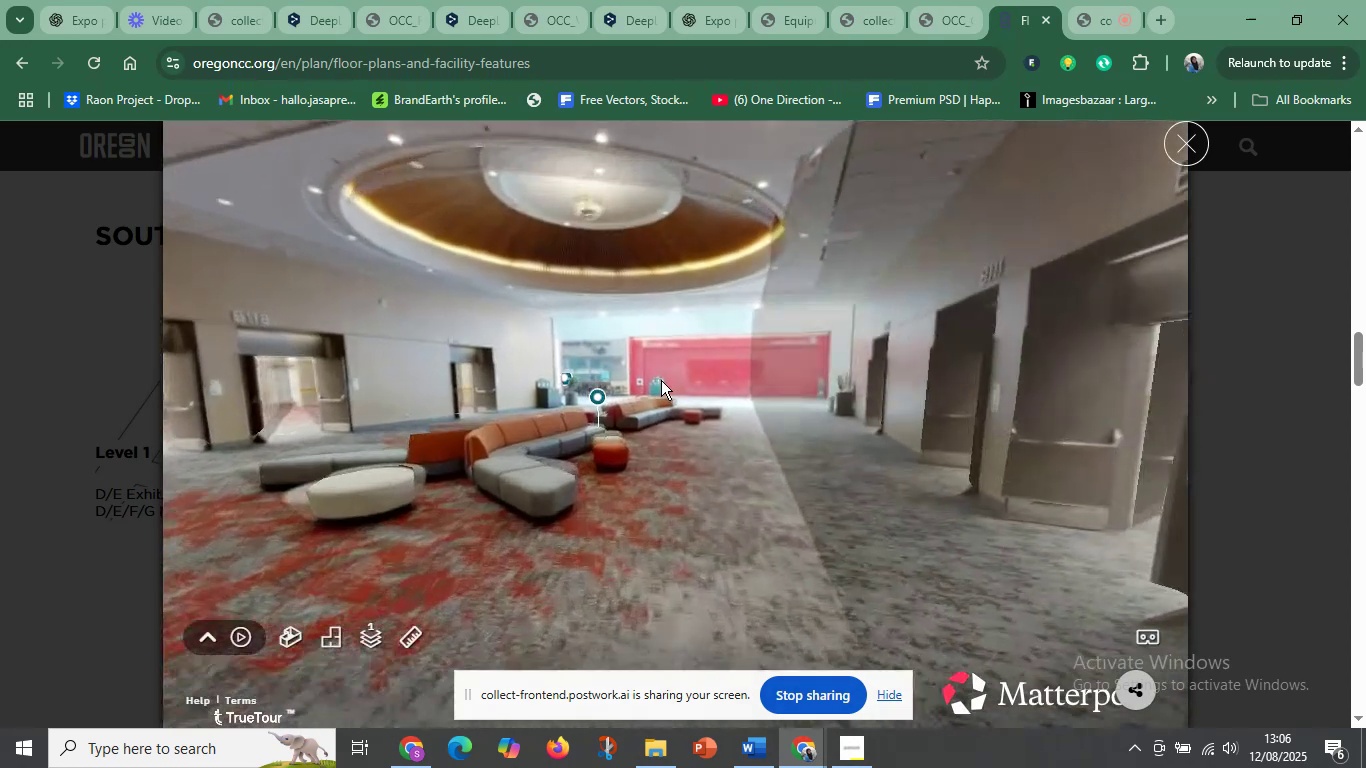 
left_click([704, 411])
 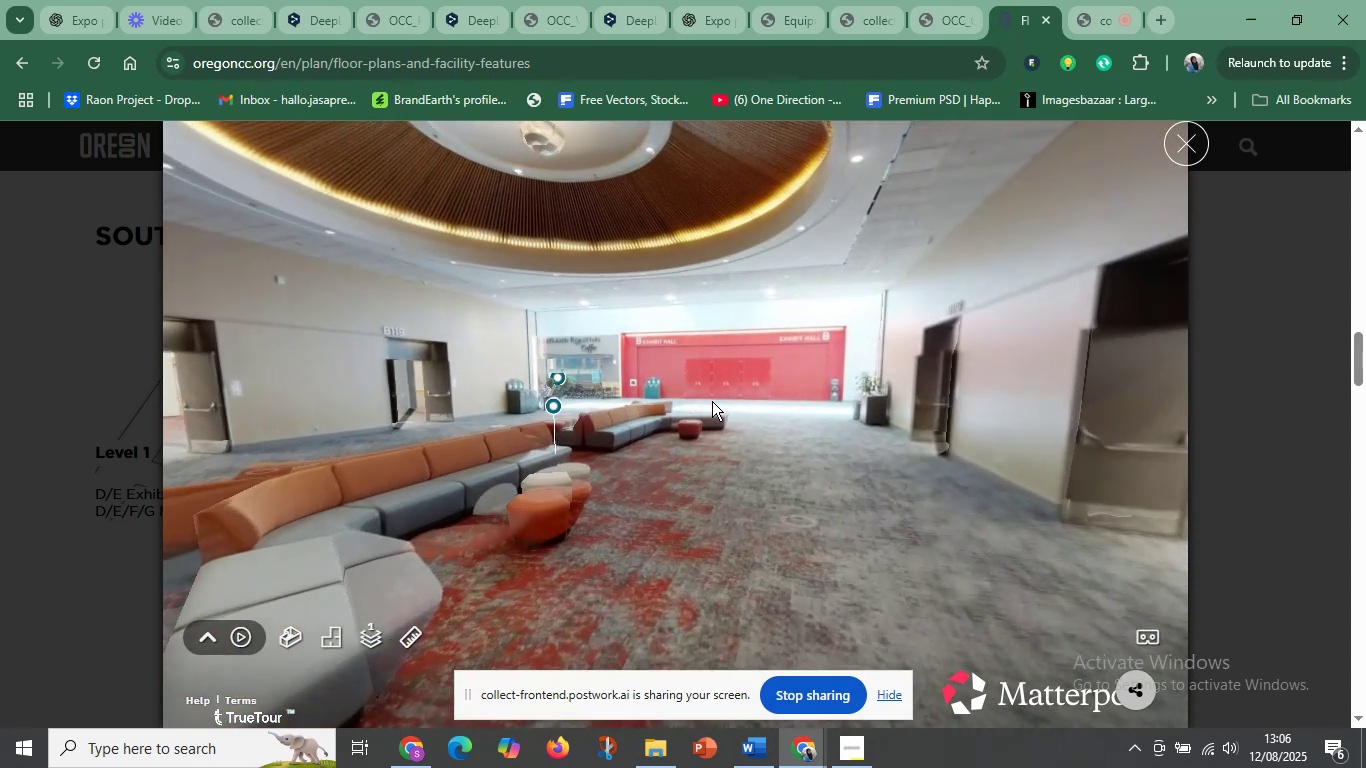 
left_click_drag(start_coordinate=[657, 418], to_coordinate=[754, 545])
 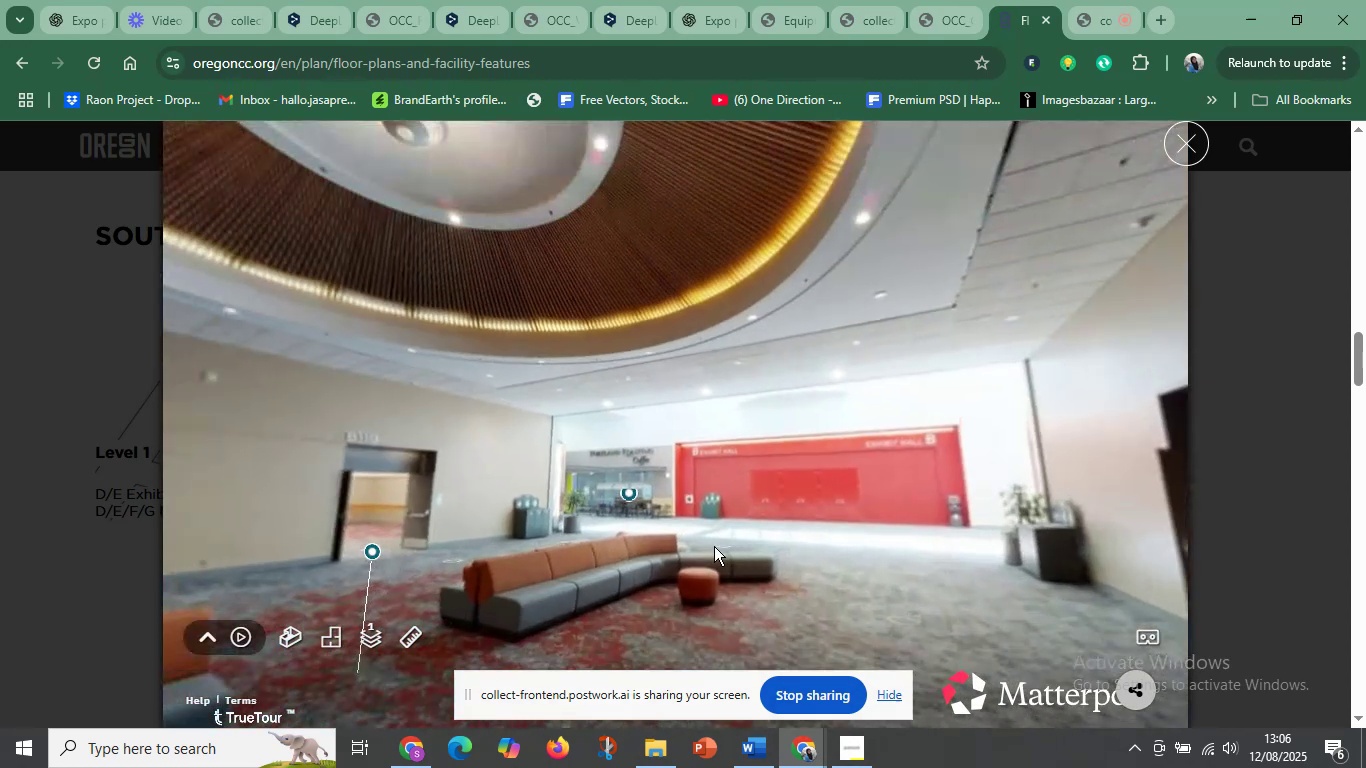 
left_click_drag(start_coordinate=[714, 546], to_coordinate=[696, 473])
 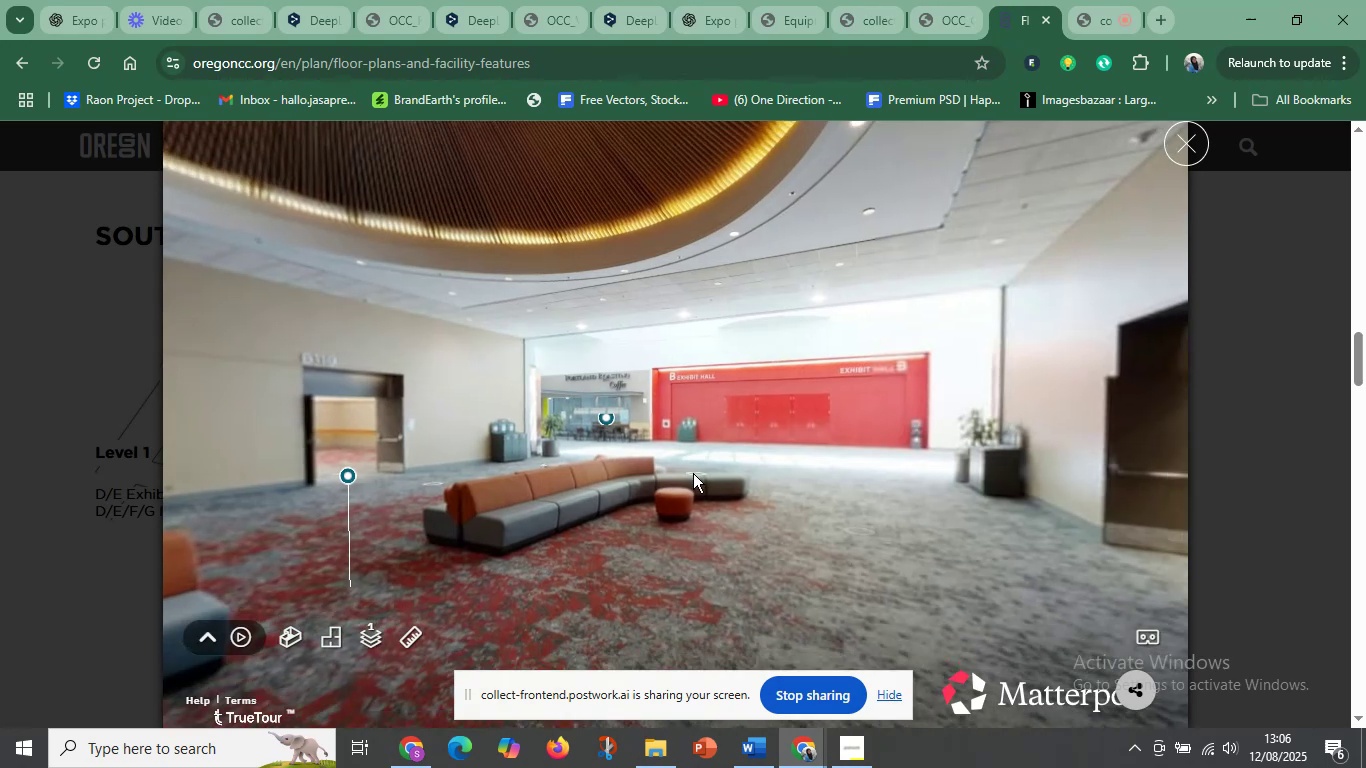 
left_click([666, 478])
 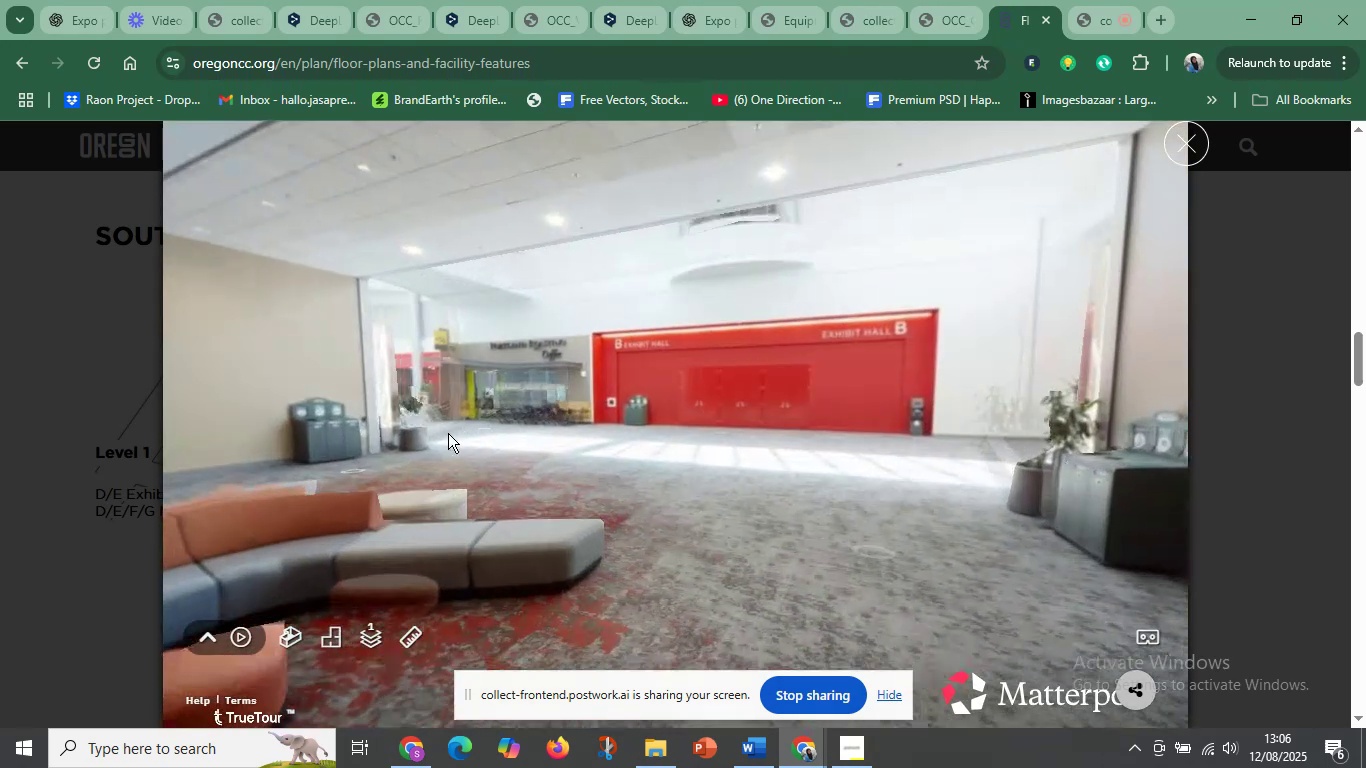 
left_click([417, 429])
 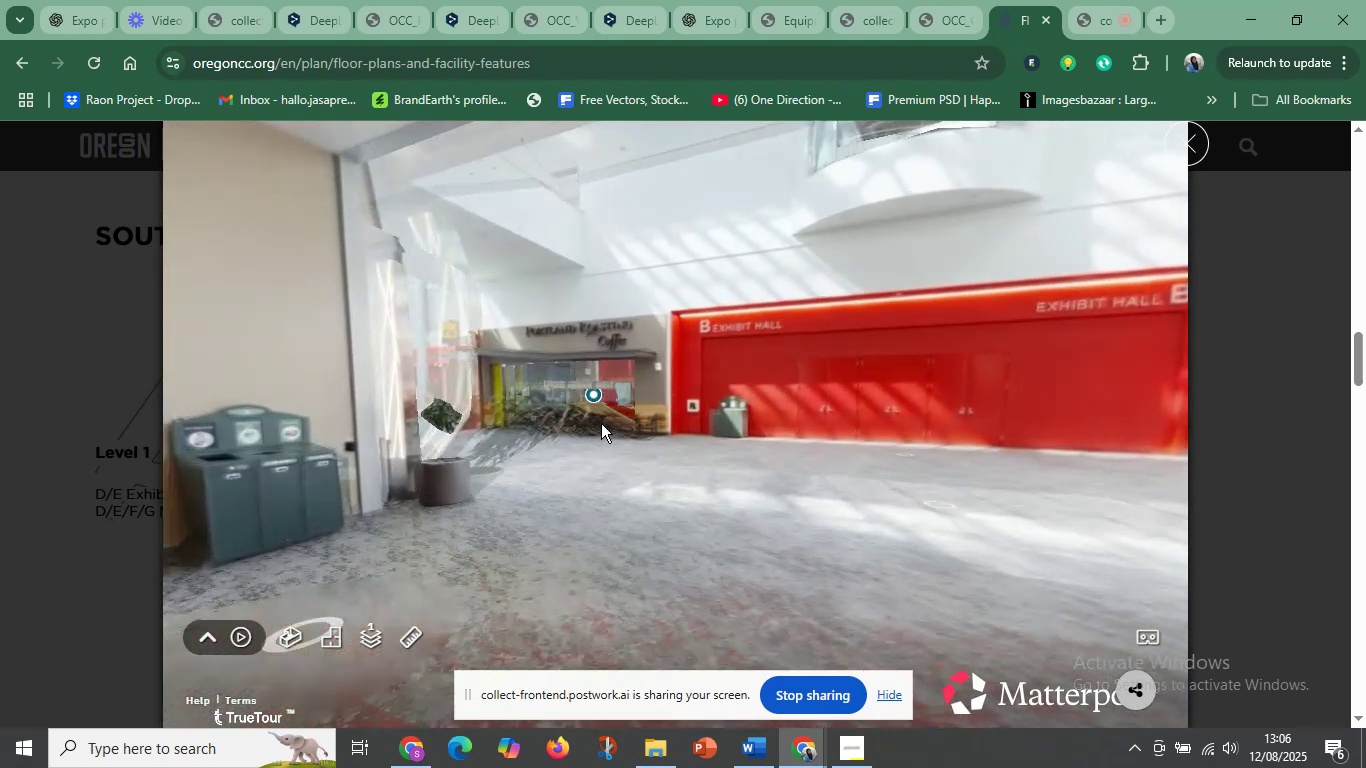 
left_click_drag(start_coordinate=[652, 444], to_coordinate=[431, 503])
 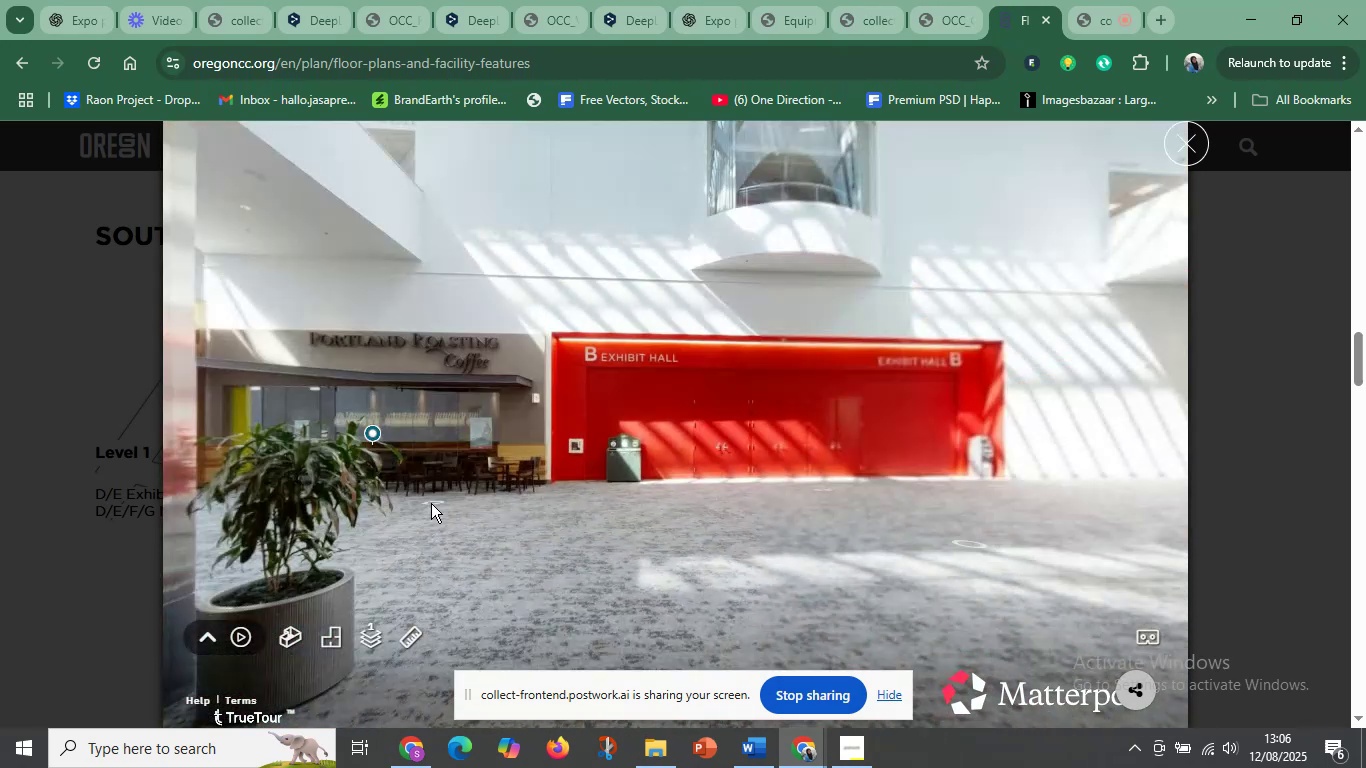 
left_click([469, 529])
 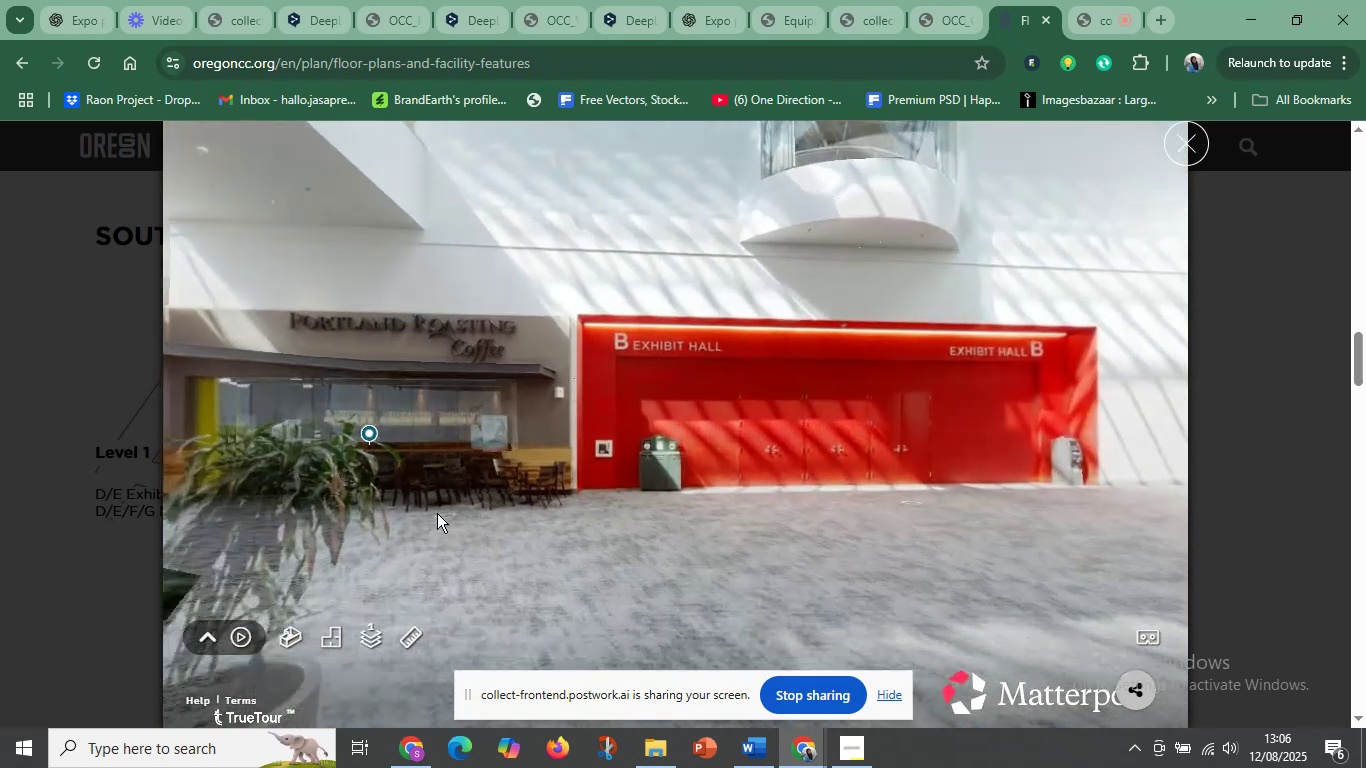 
left_click_drag(start_coordinate=[344, 534], to_coordinate=[759, 595])
 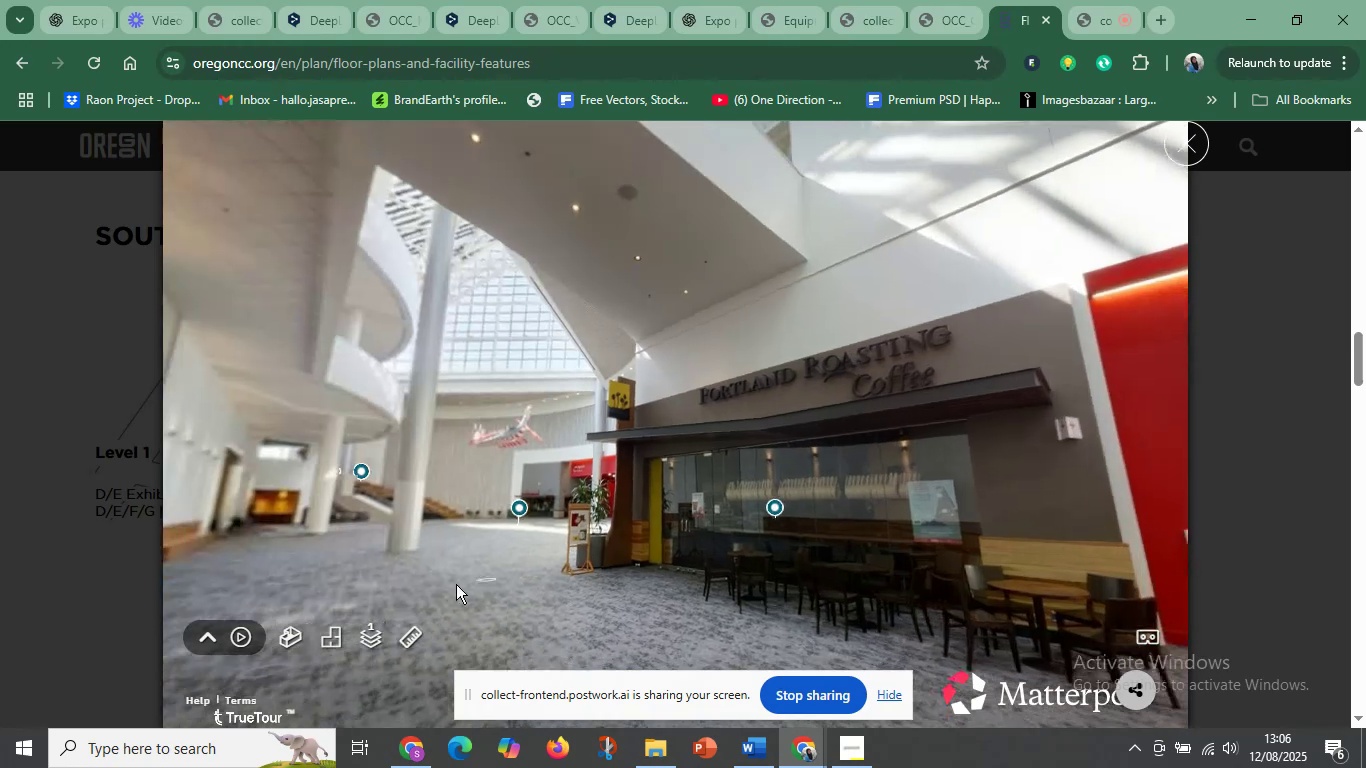 
left_click([455, 585])
 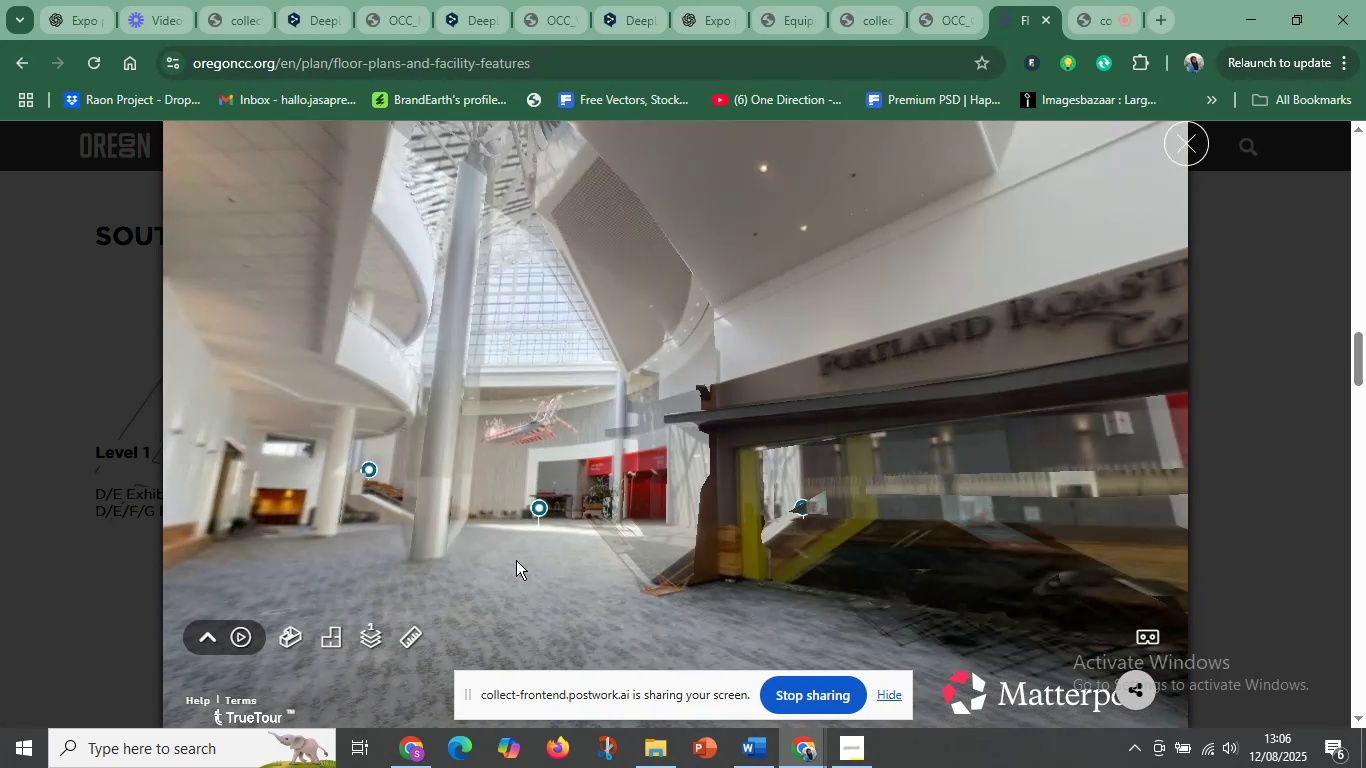 
left_click_drag(start_coordinate=[409, 550], to_coordinate=[715, 401])
 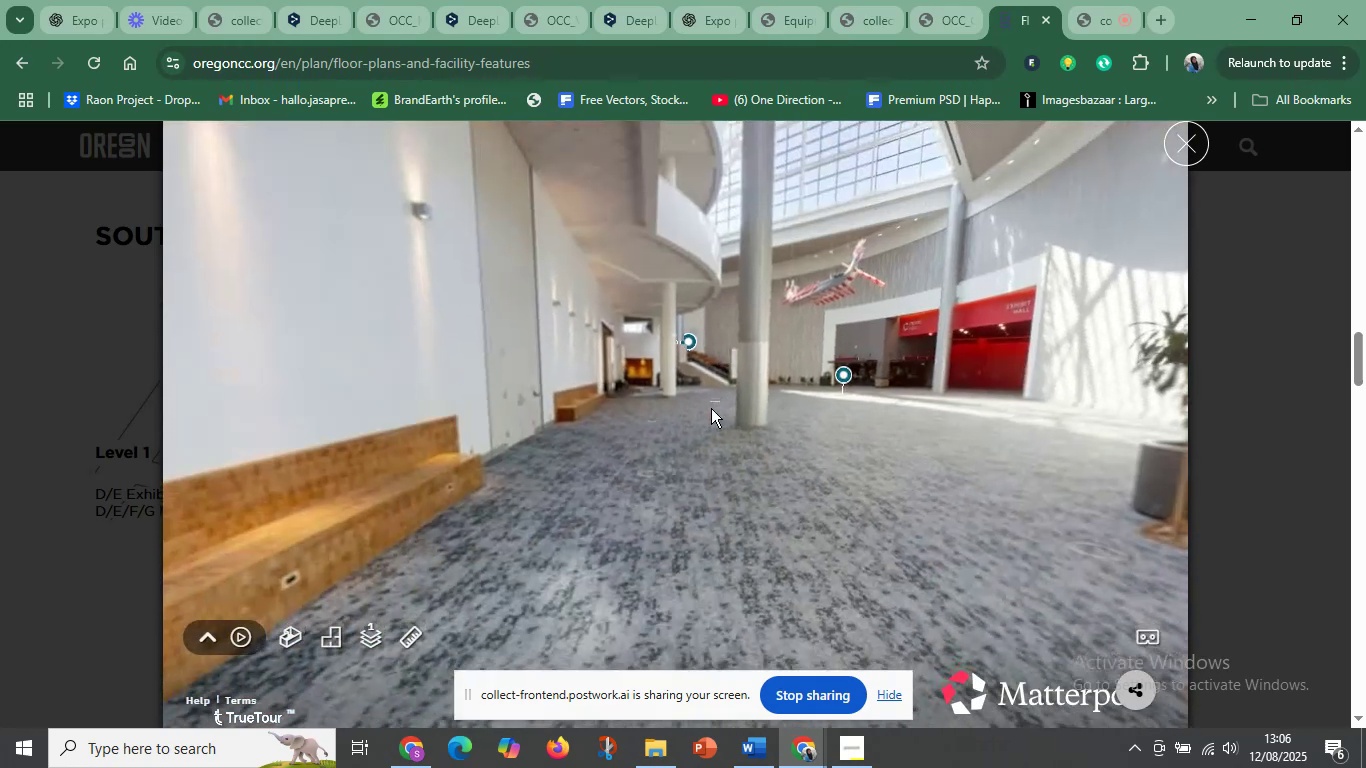 
left_click([681, 430])
 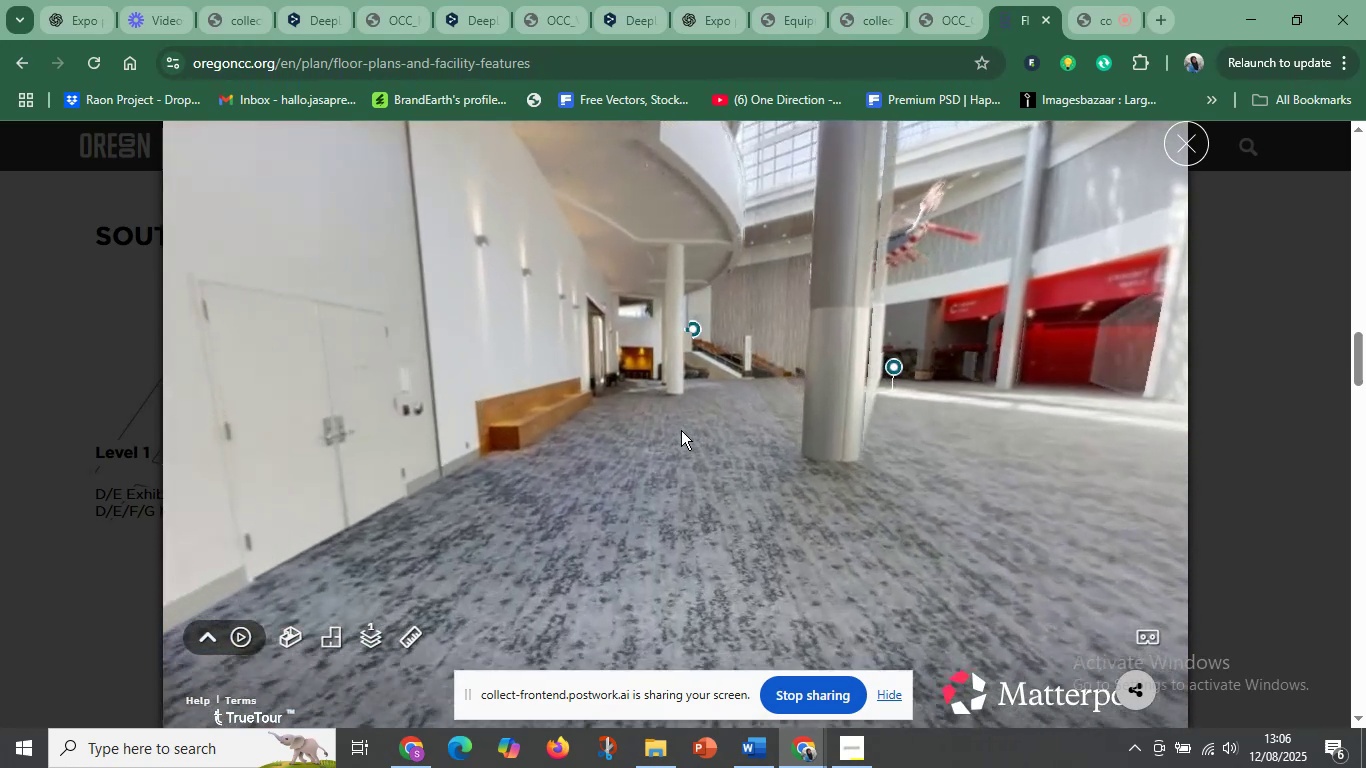 
left_click_drag(start_coordinate=[409, 470], to_coordinate=[772, 458])
 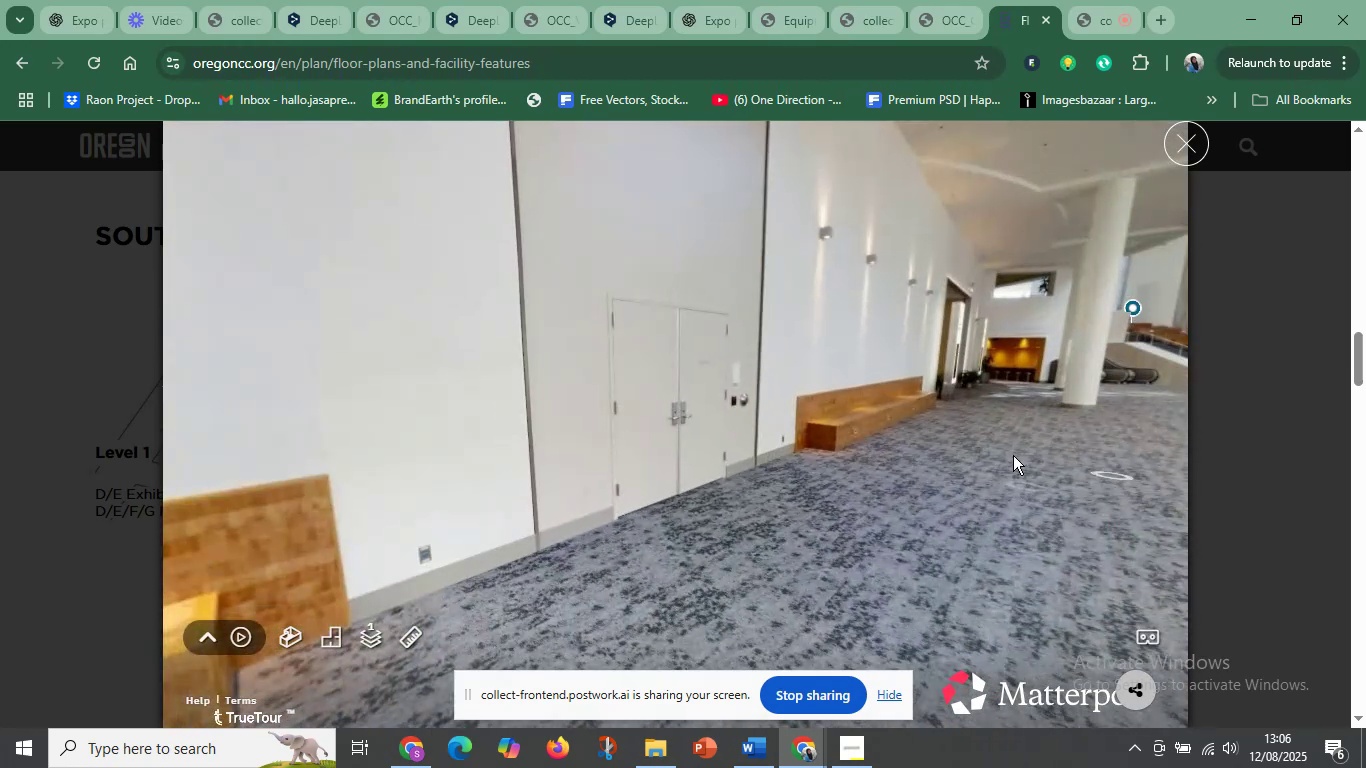 
left_click([1011, 454])
 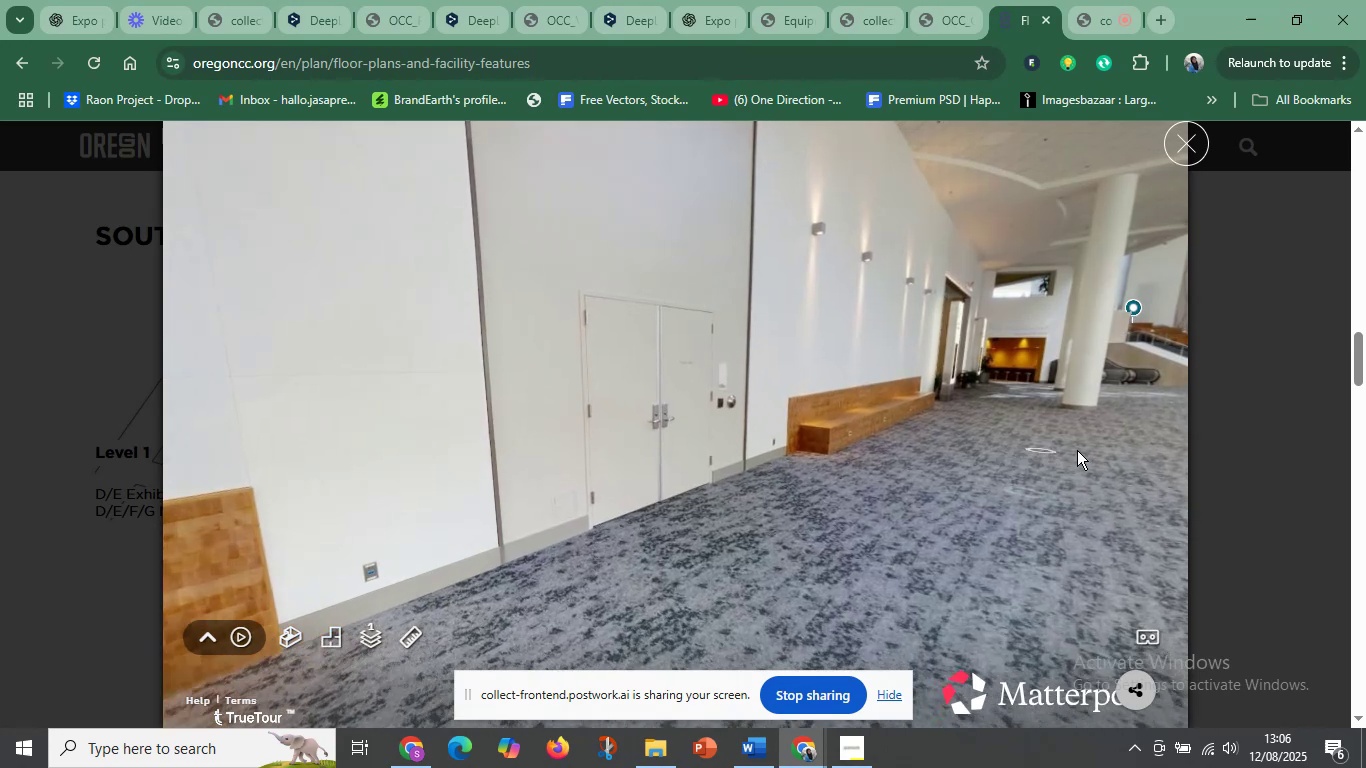 
left_click_drag(start_coordinate=[1069, 450], to_coordinate=[705, 467])
 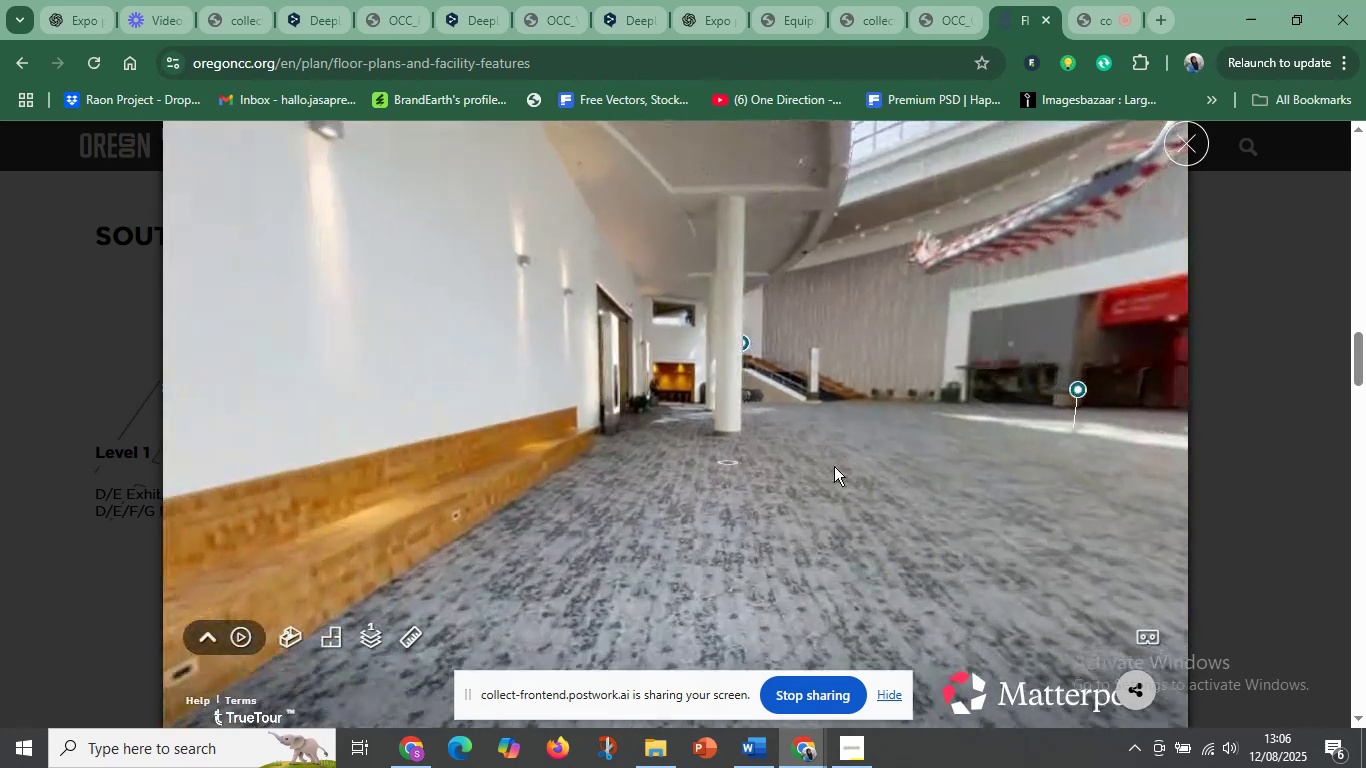 
left_click_drag(start_coordinate=[906, 470], to_coordinate=[563, 483])
 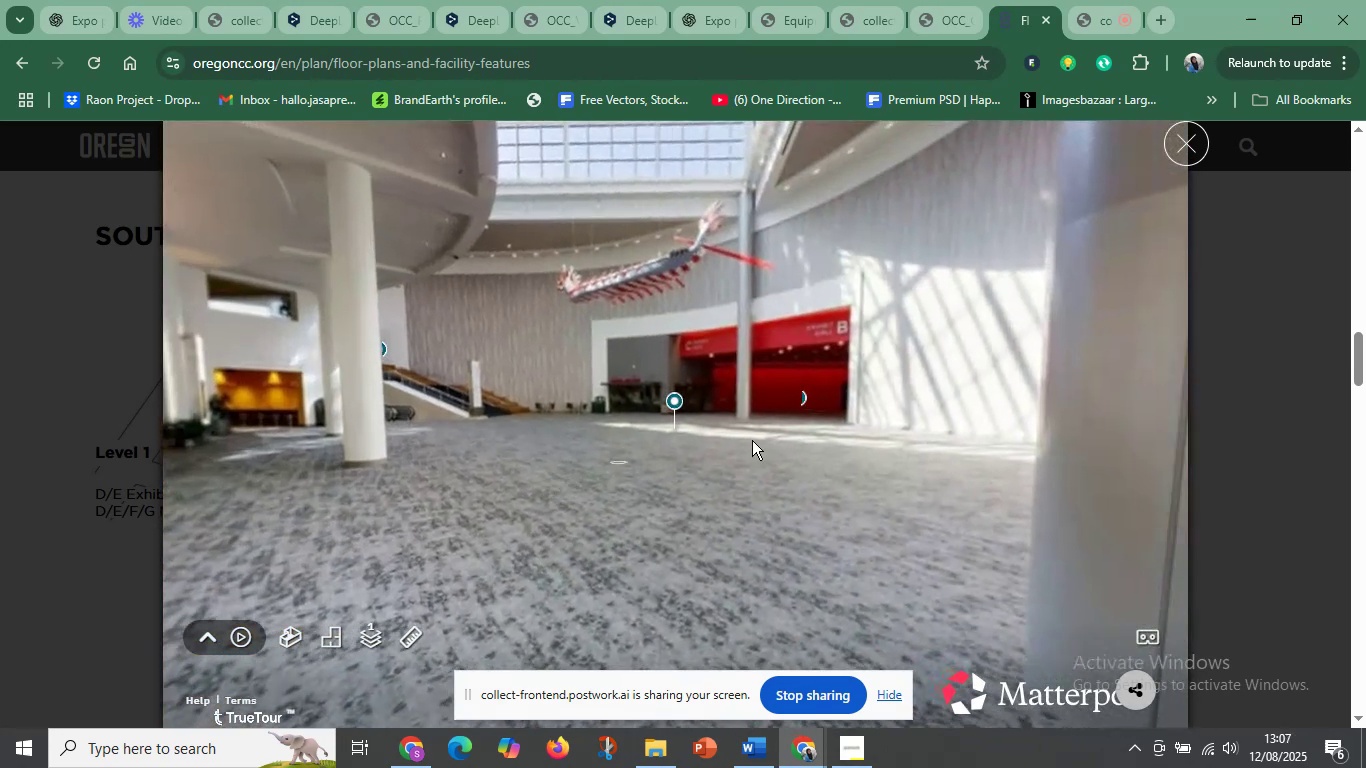 
left_click([803, 433])
 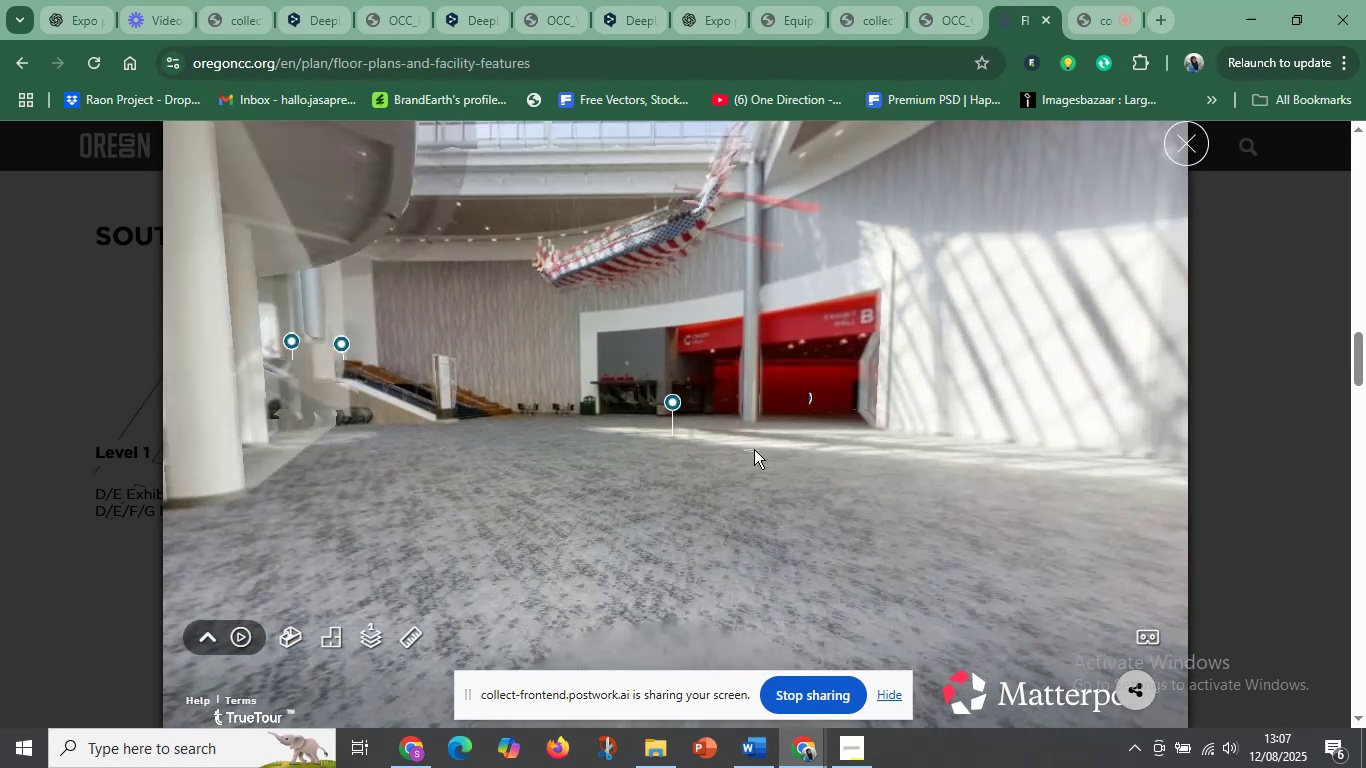 
left_click([659, 477])
 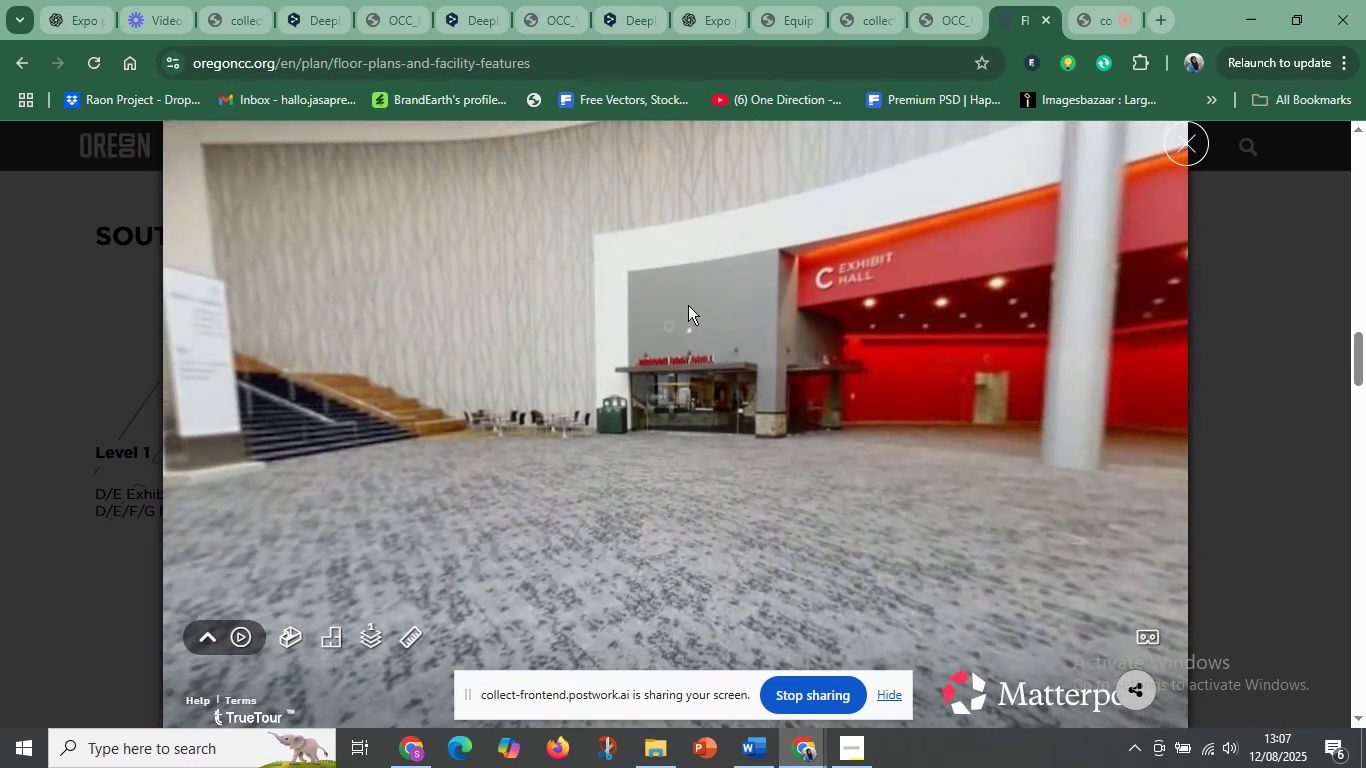 
wait(5.73)
 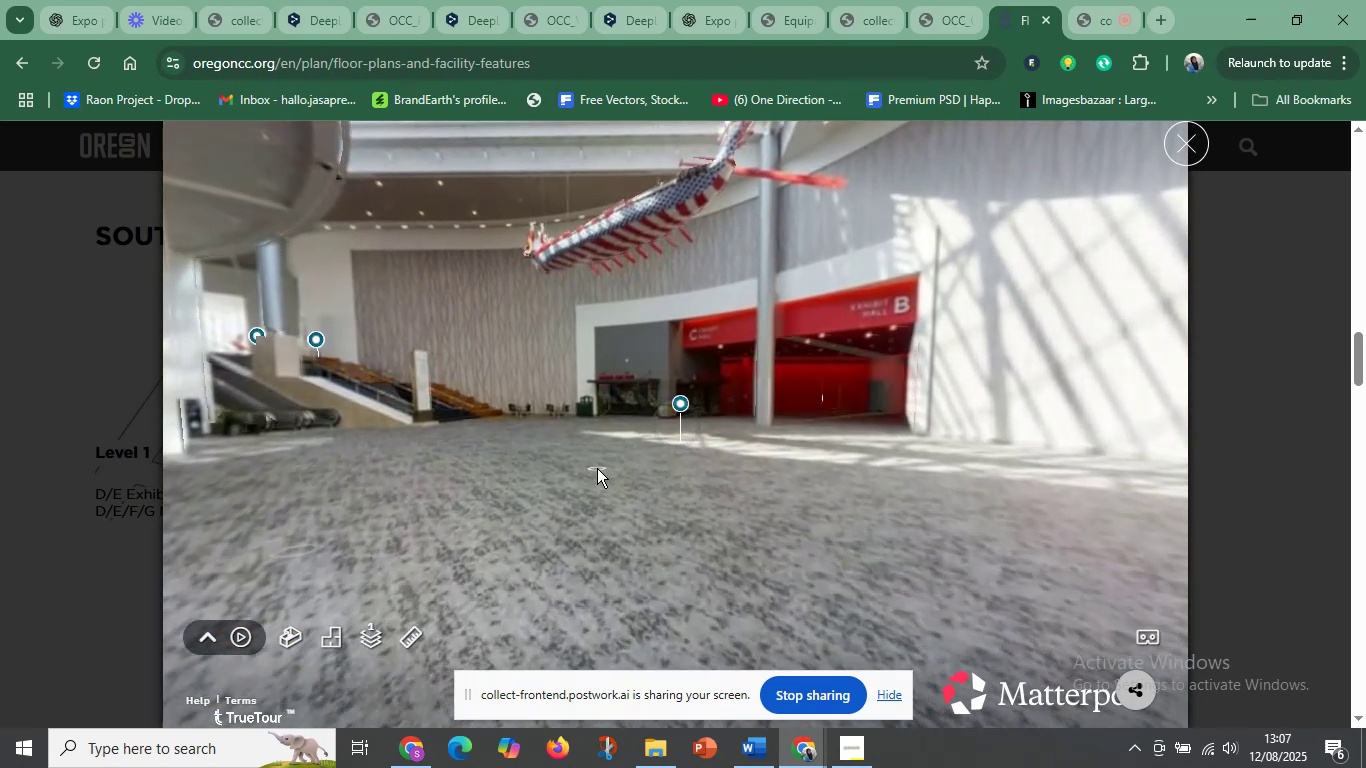 
left_click_drag(start_coordinate=[508, 521], to_coordinate=[920, 472])
 